 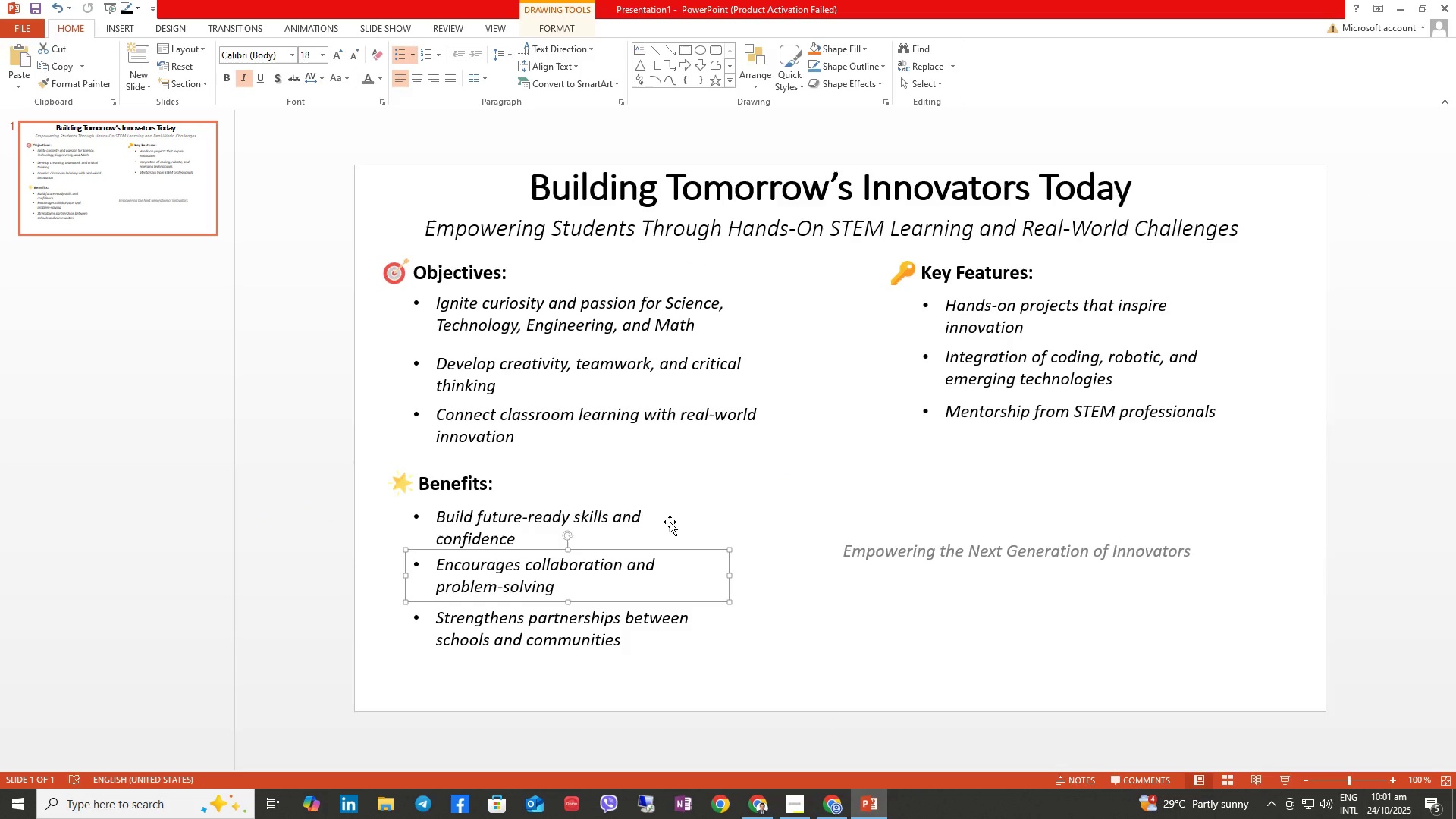 
left_click([663, 425])
 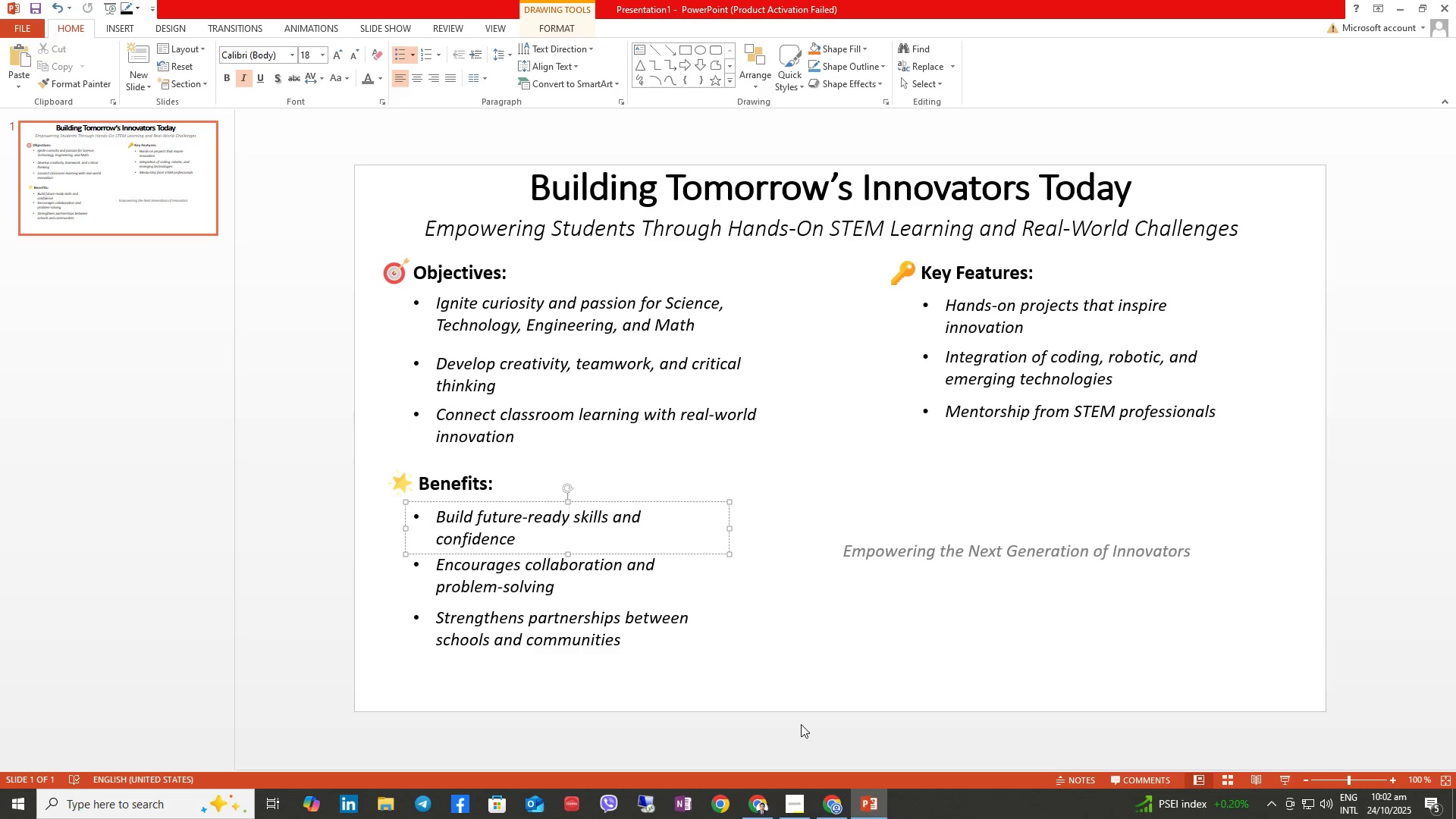 
wait(59.38)
 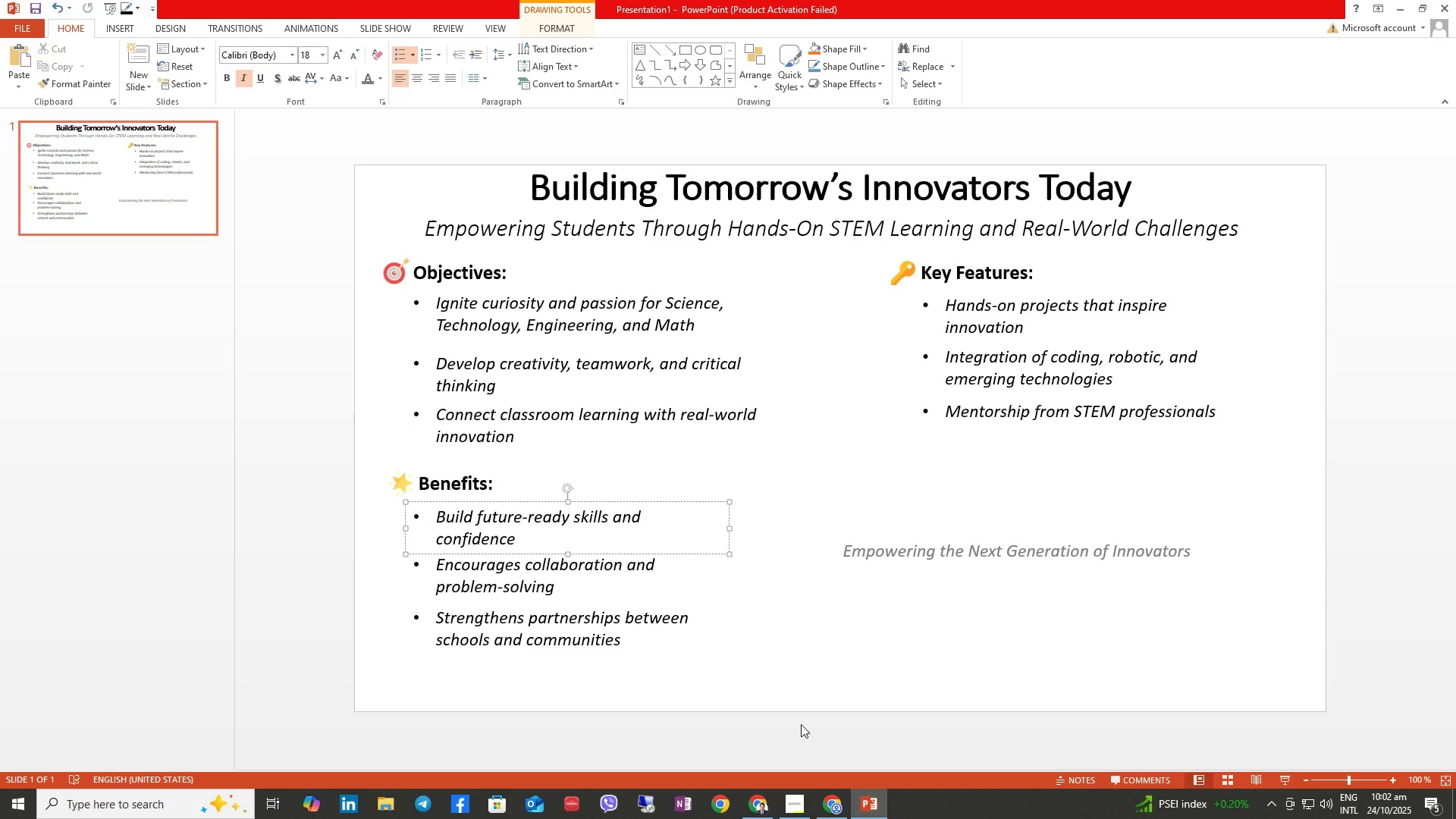 
left_click([818, 803])
 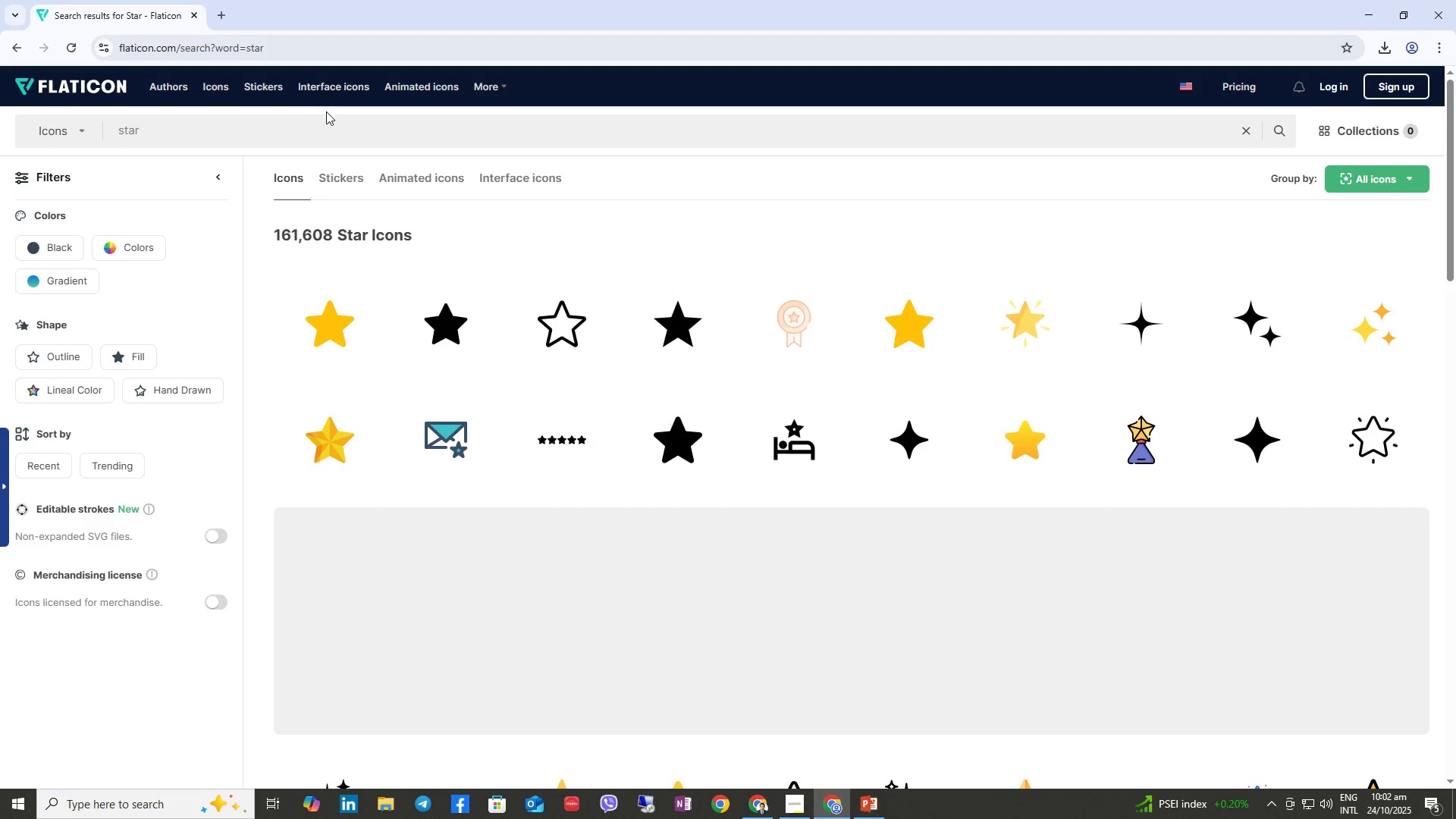 
double_click([326, 111])
 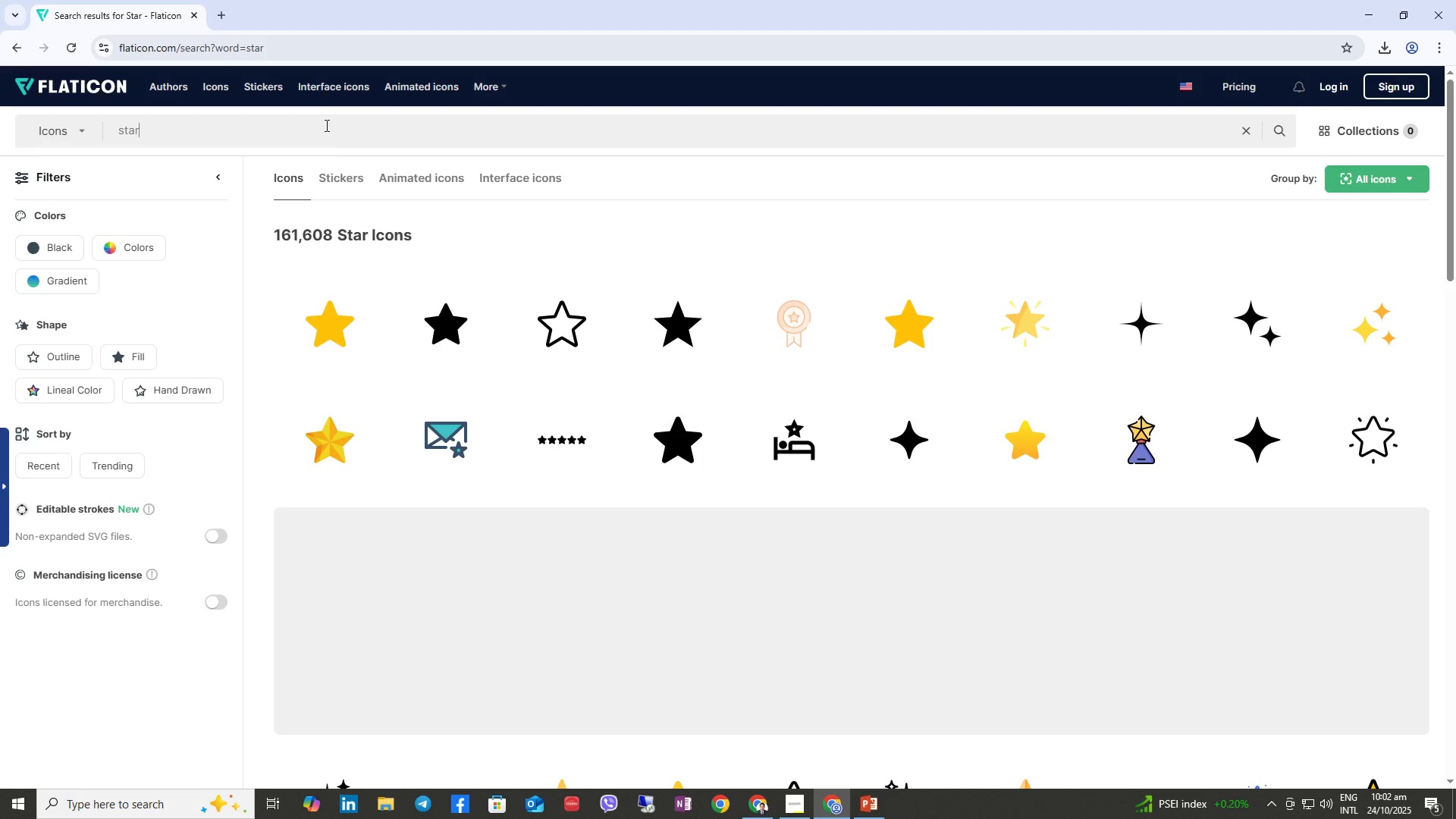 
triple_click([325, 125])
 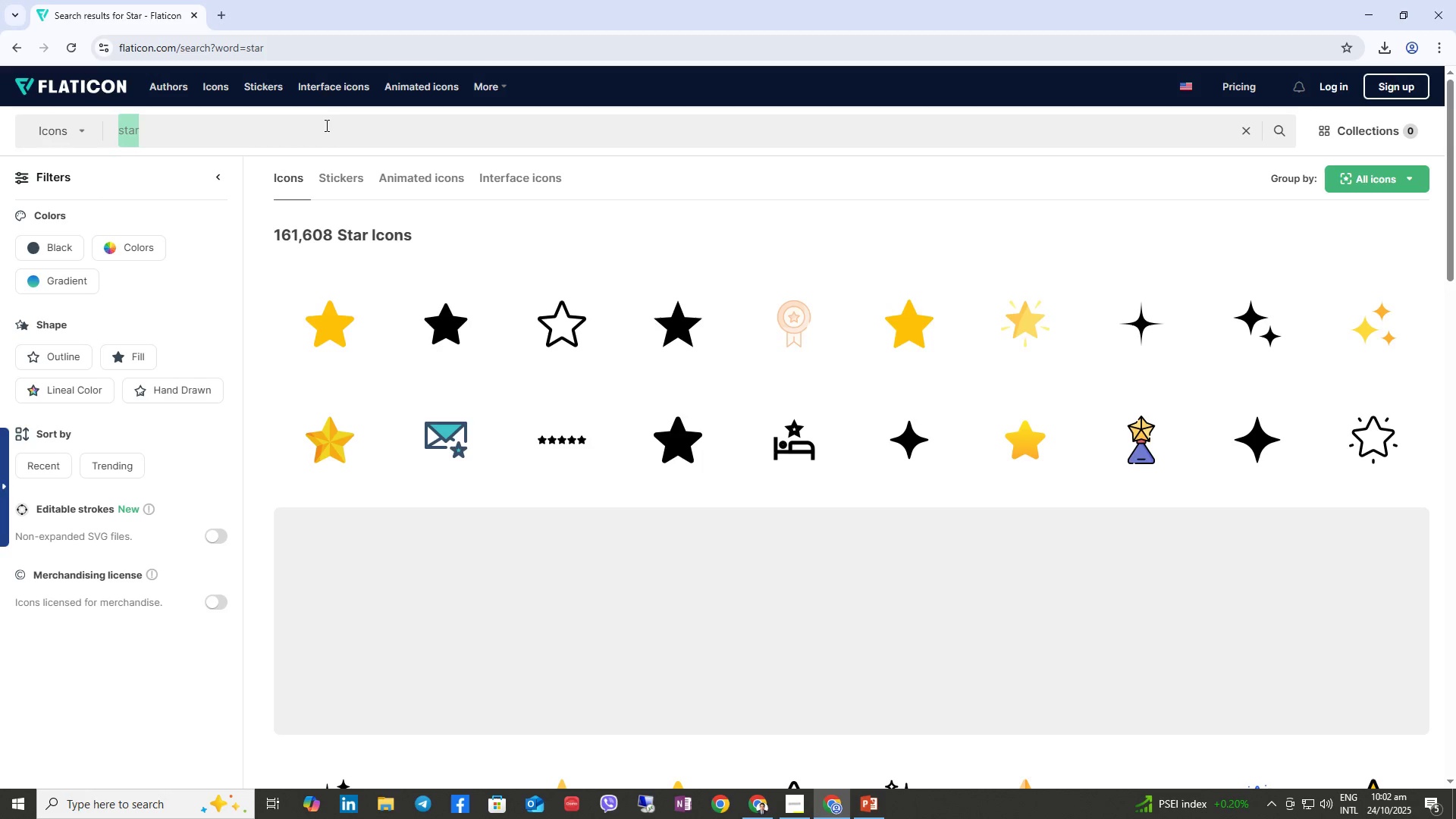 
triple_click([325, 125])
 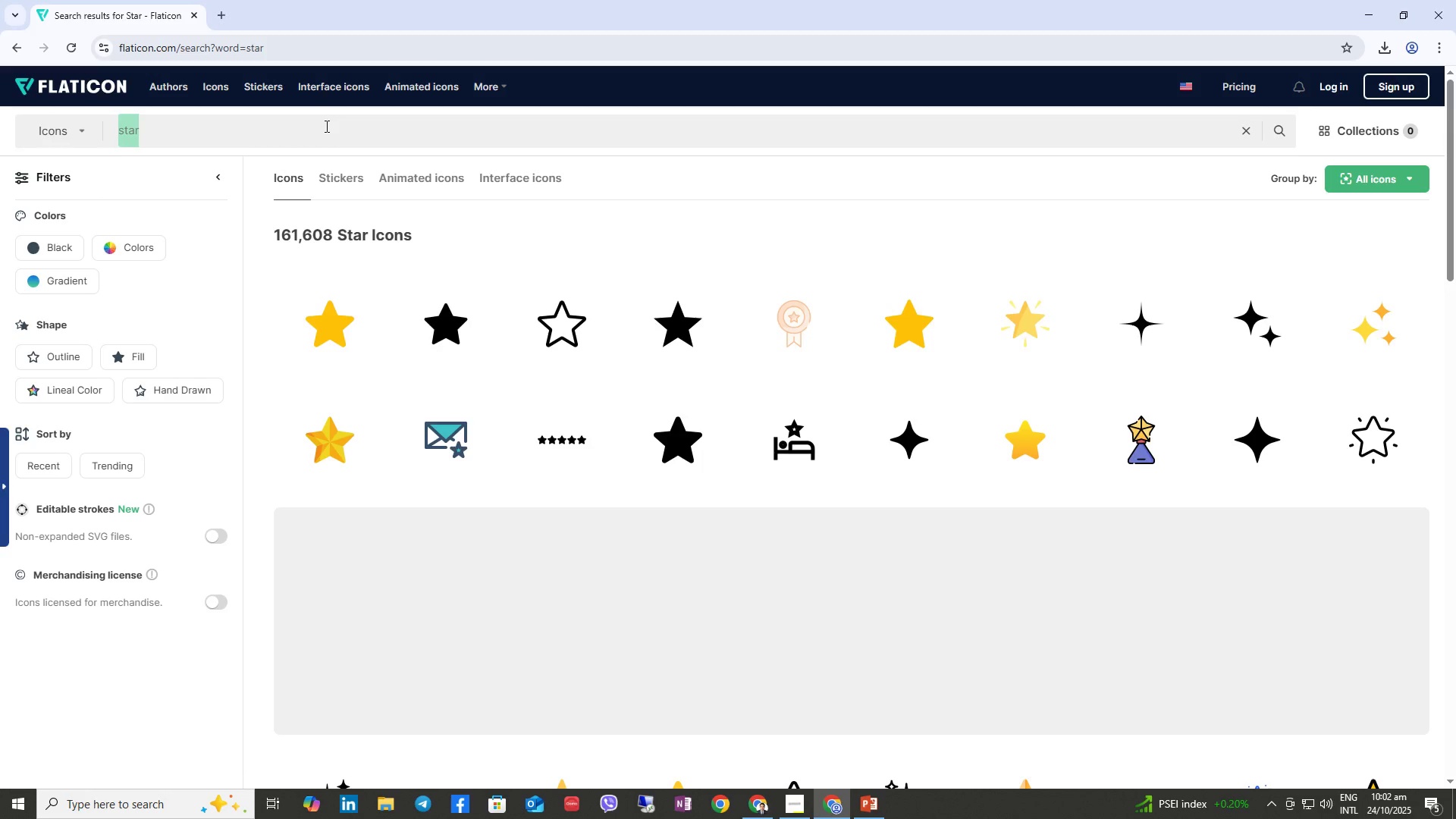 
type(microscope)
 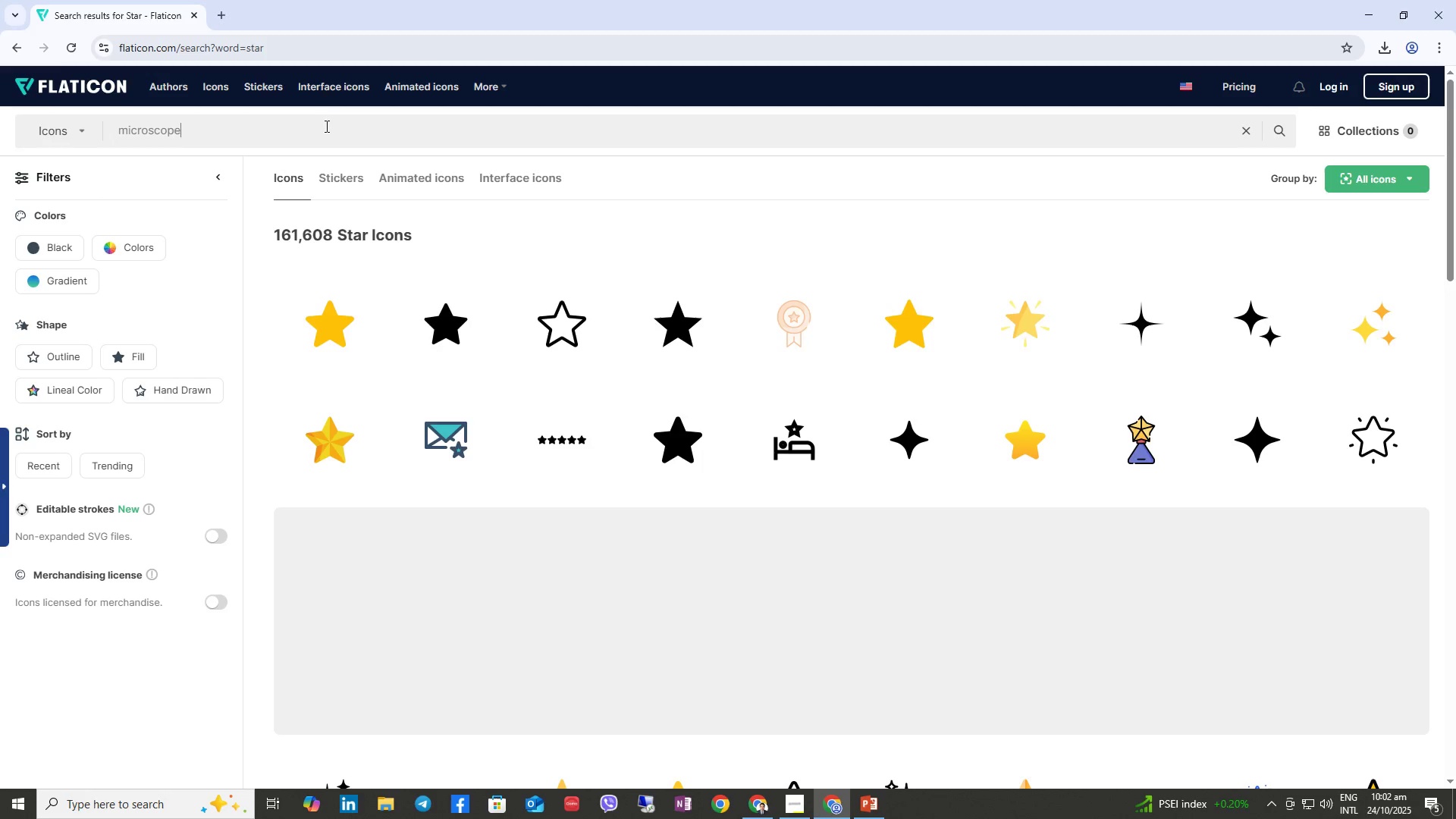 
key(Enter)
 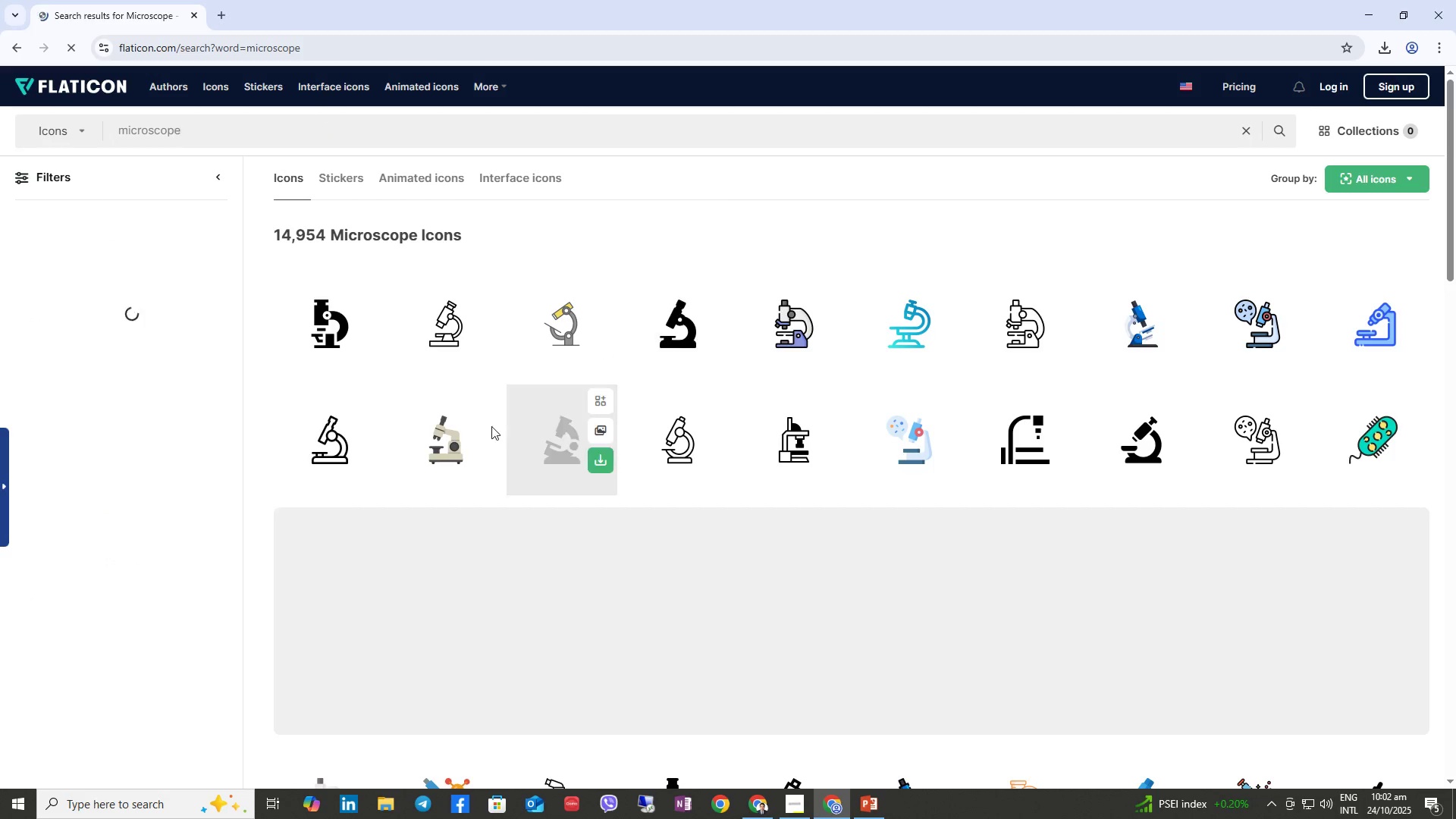 
right_click([437, 448])
 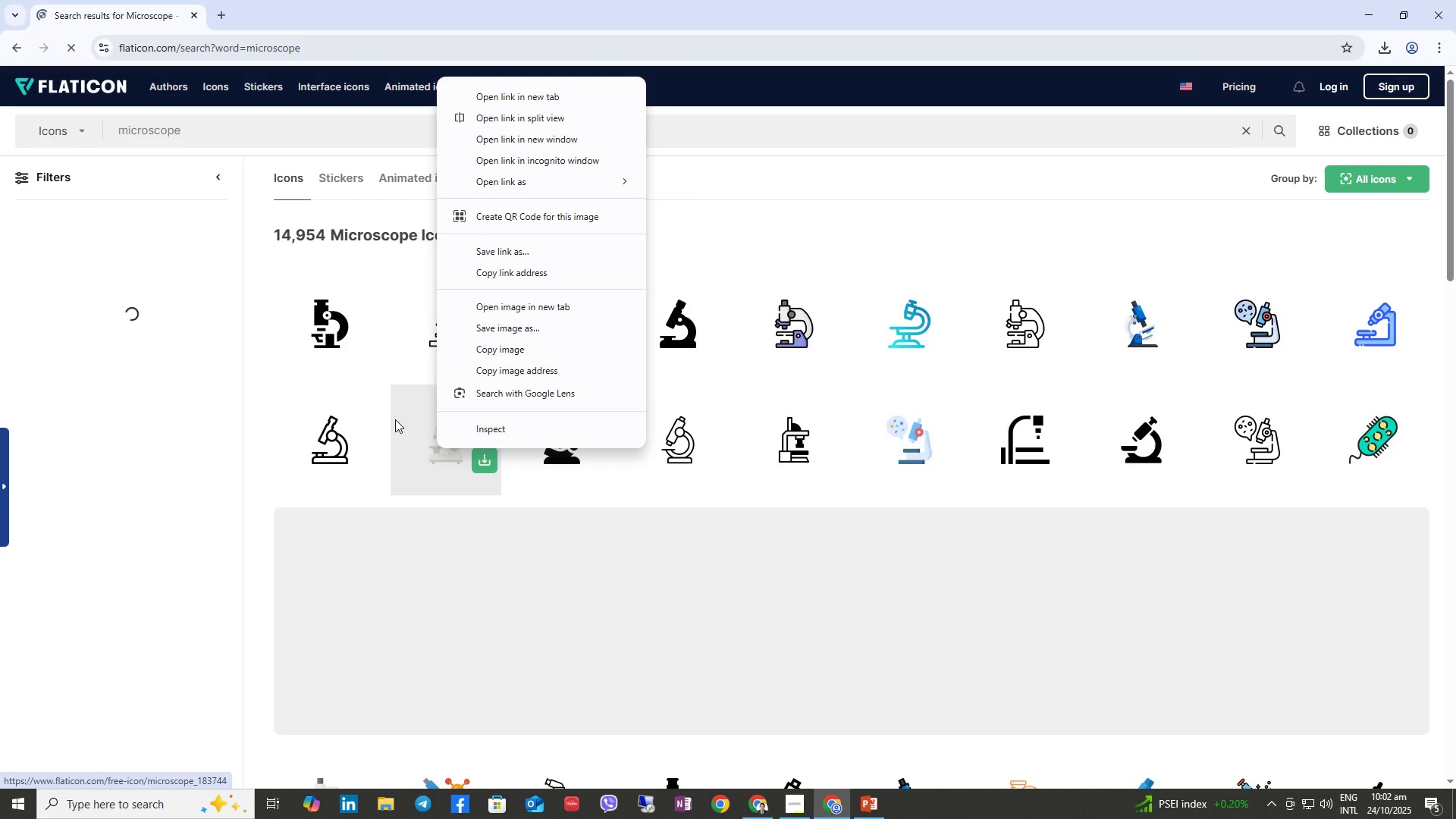 
left_click([372, 376])
 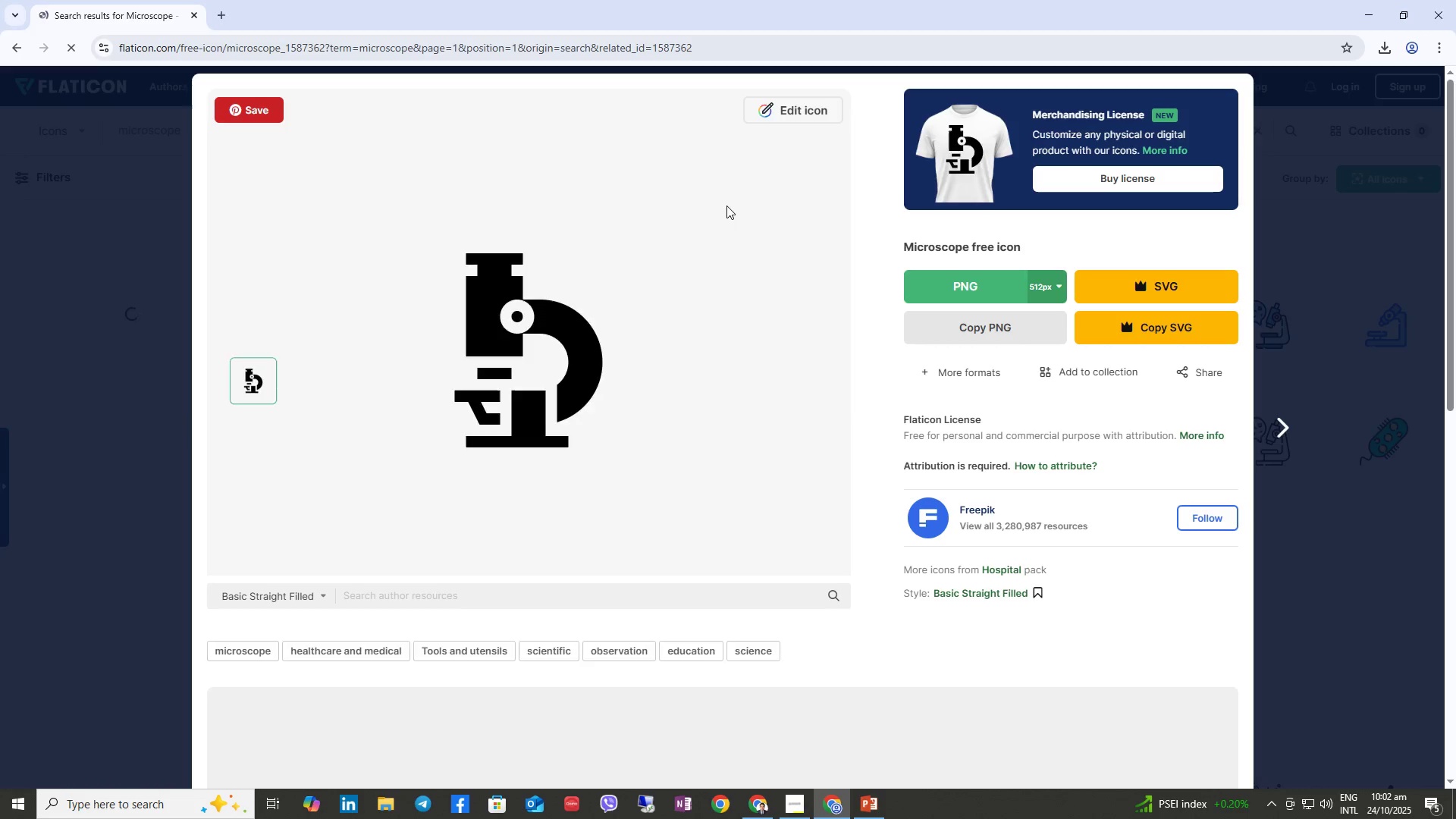 
key(Escape)
 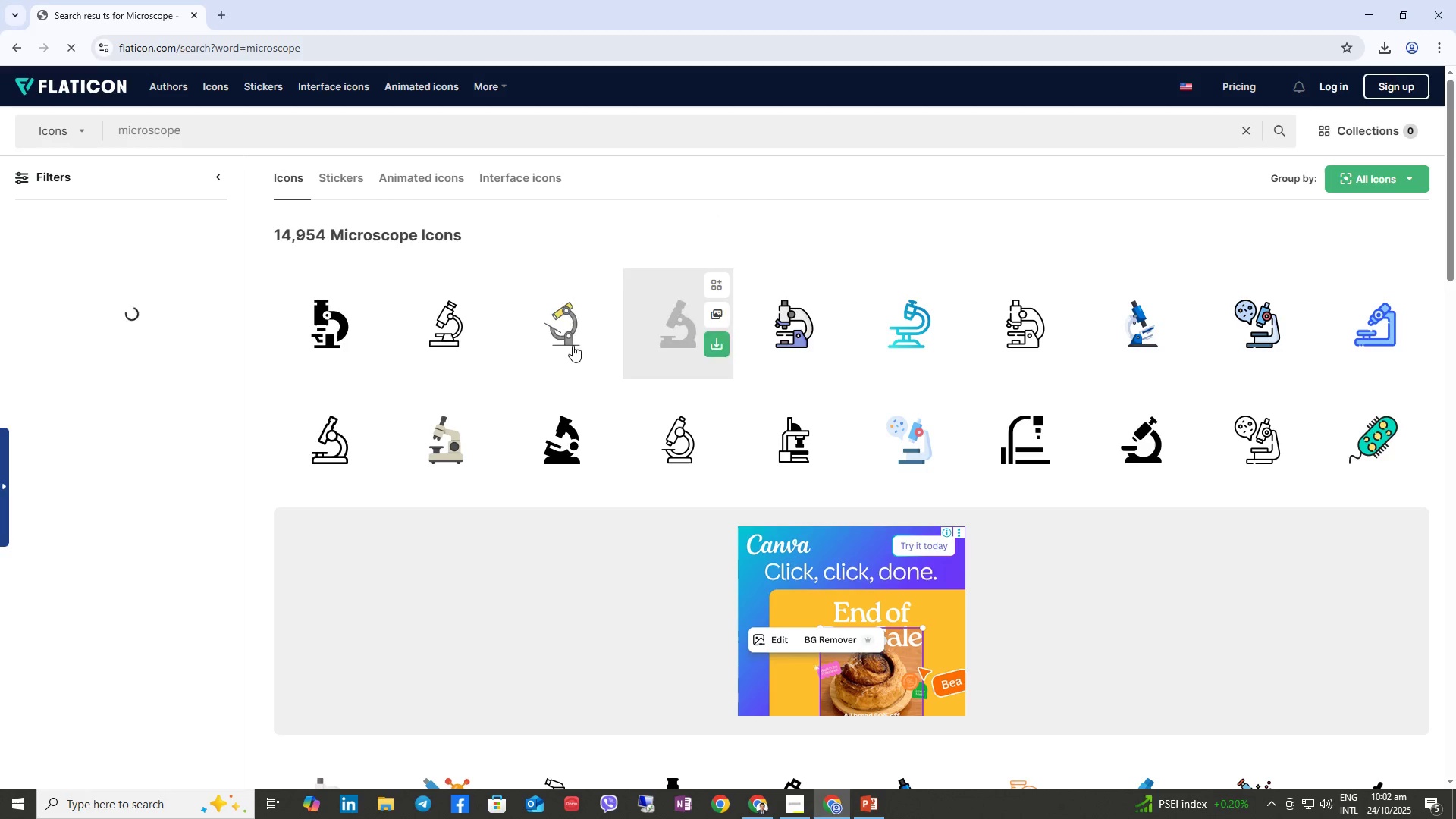 
right_click([773, 325])
 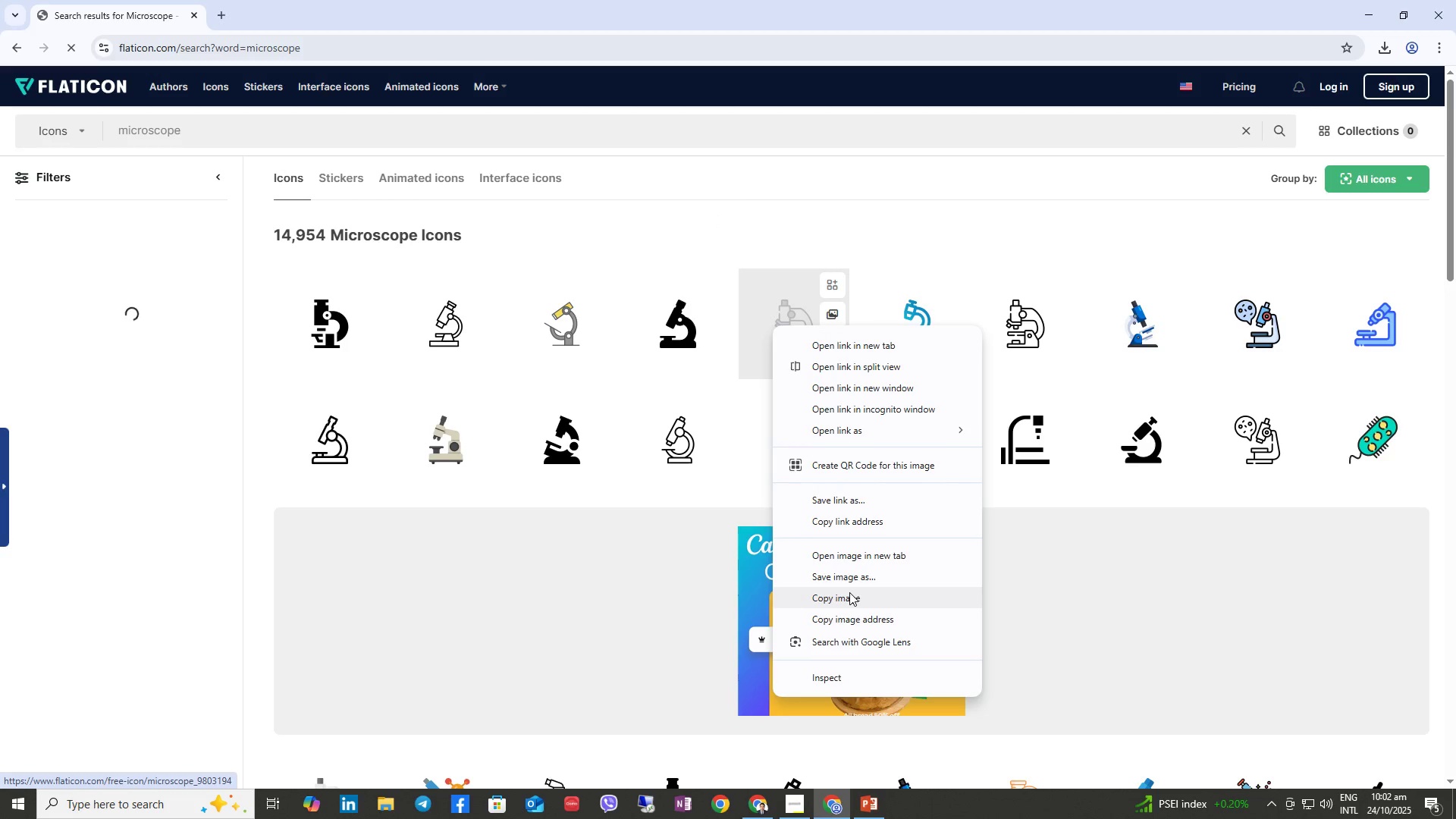 
left_click([850, 570])
 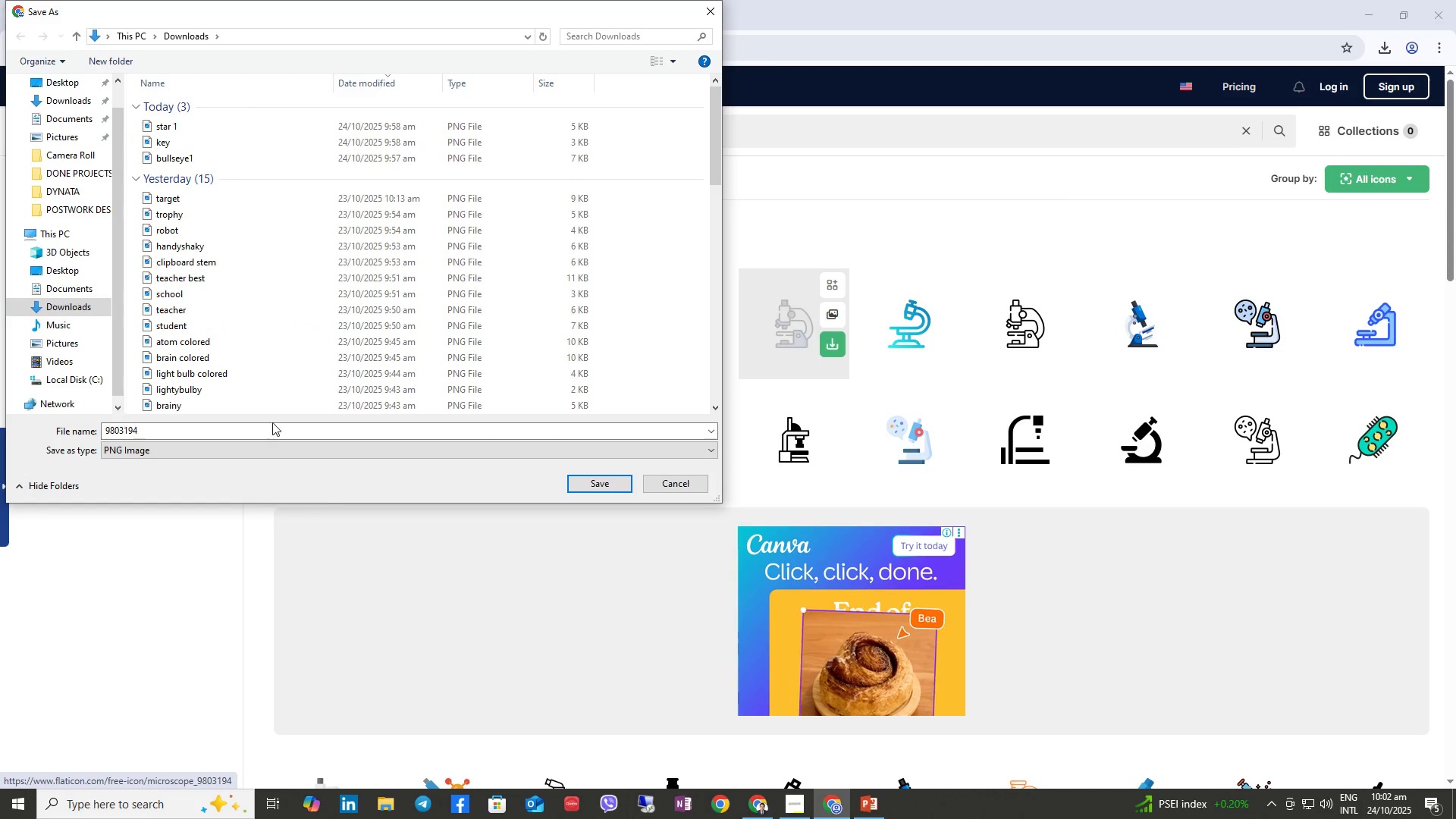 
double_click([265, 433])
 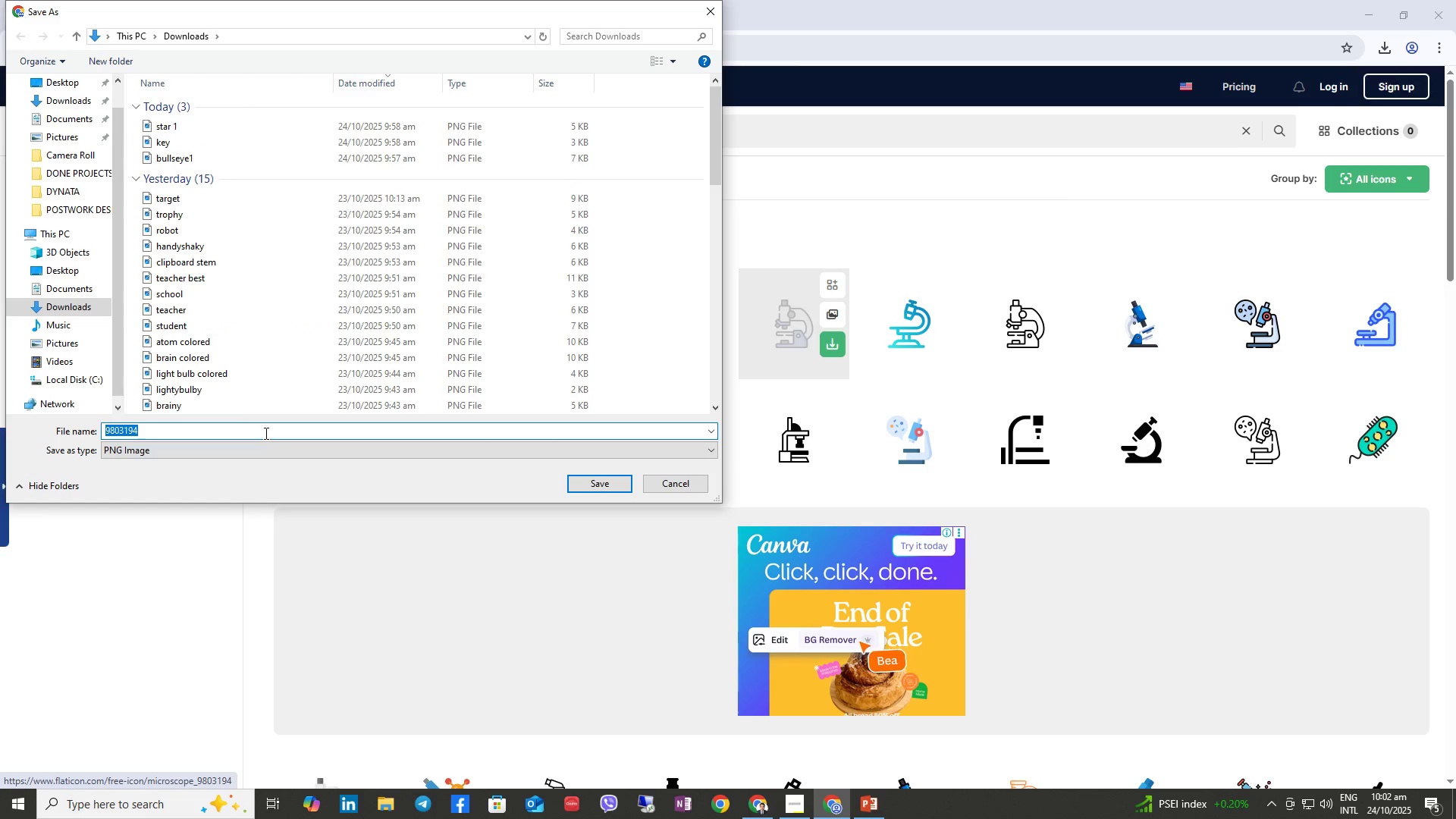 
type(mic)
 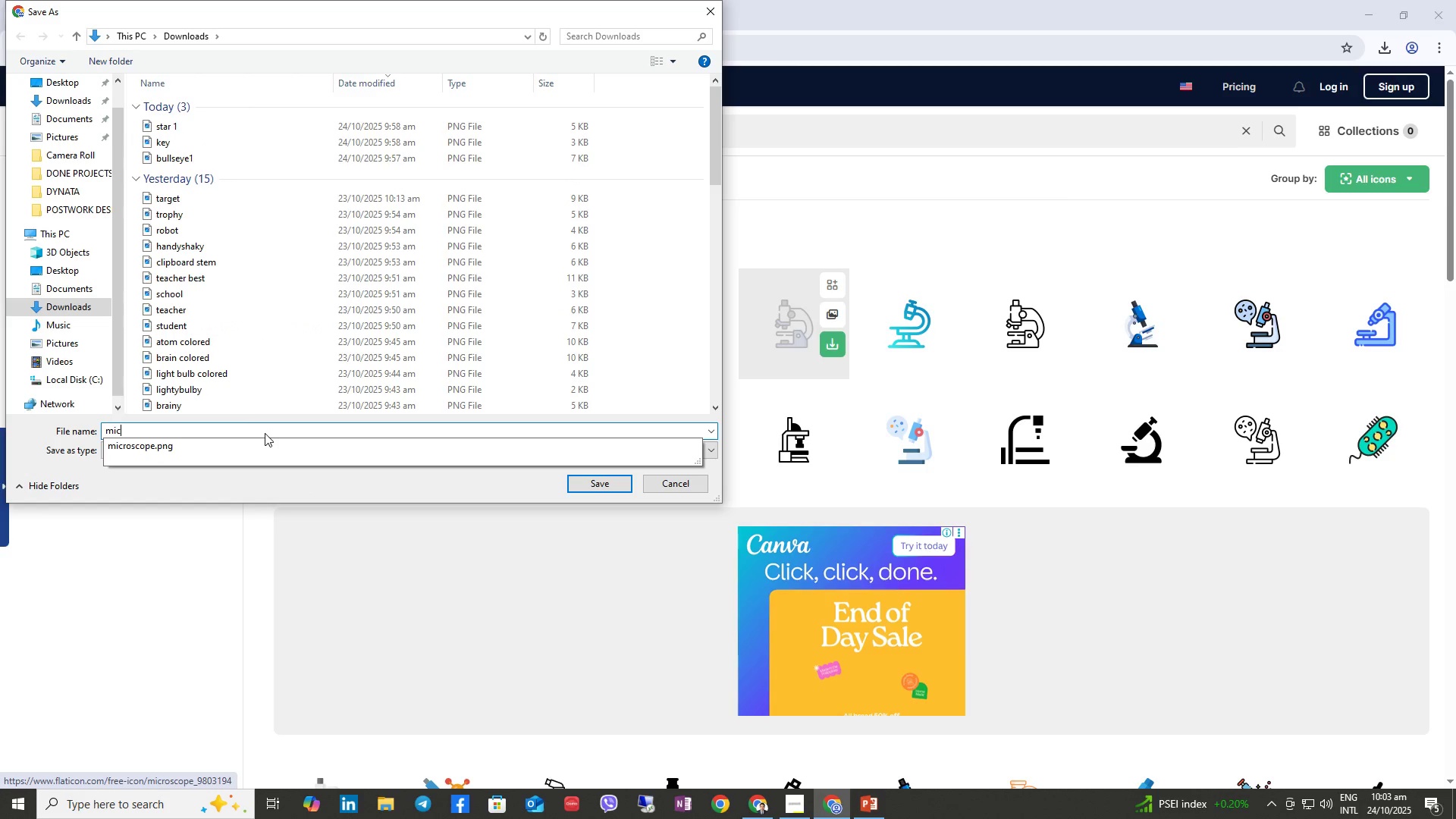 
type(roscope 1)
 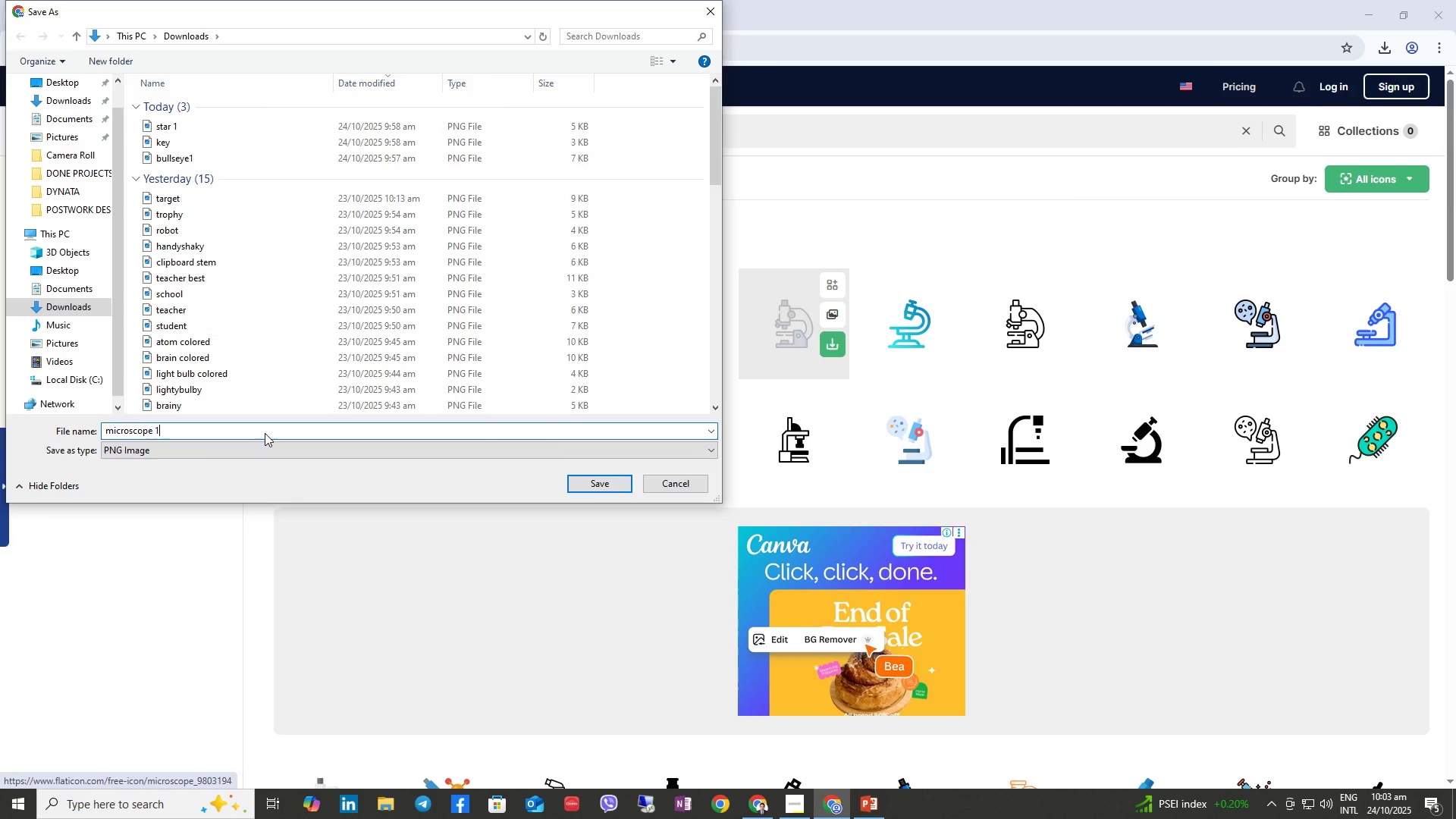 
key(Enter)
 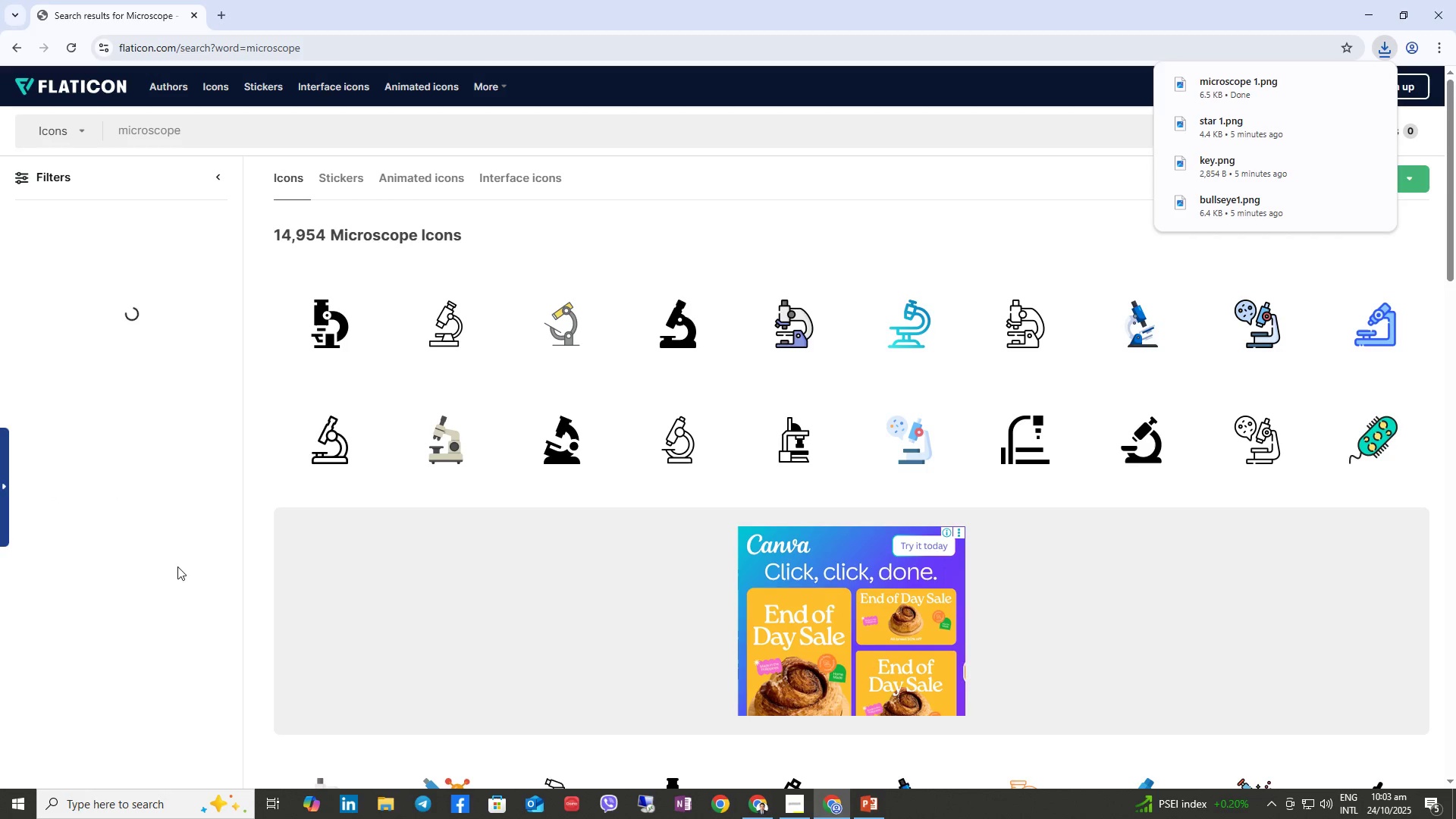 
left_click([868, 813])
 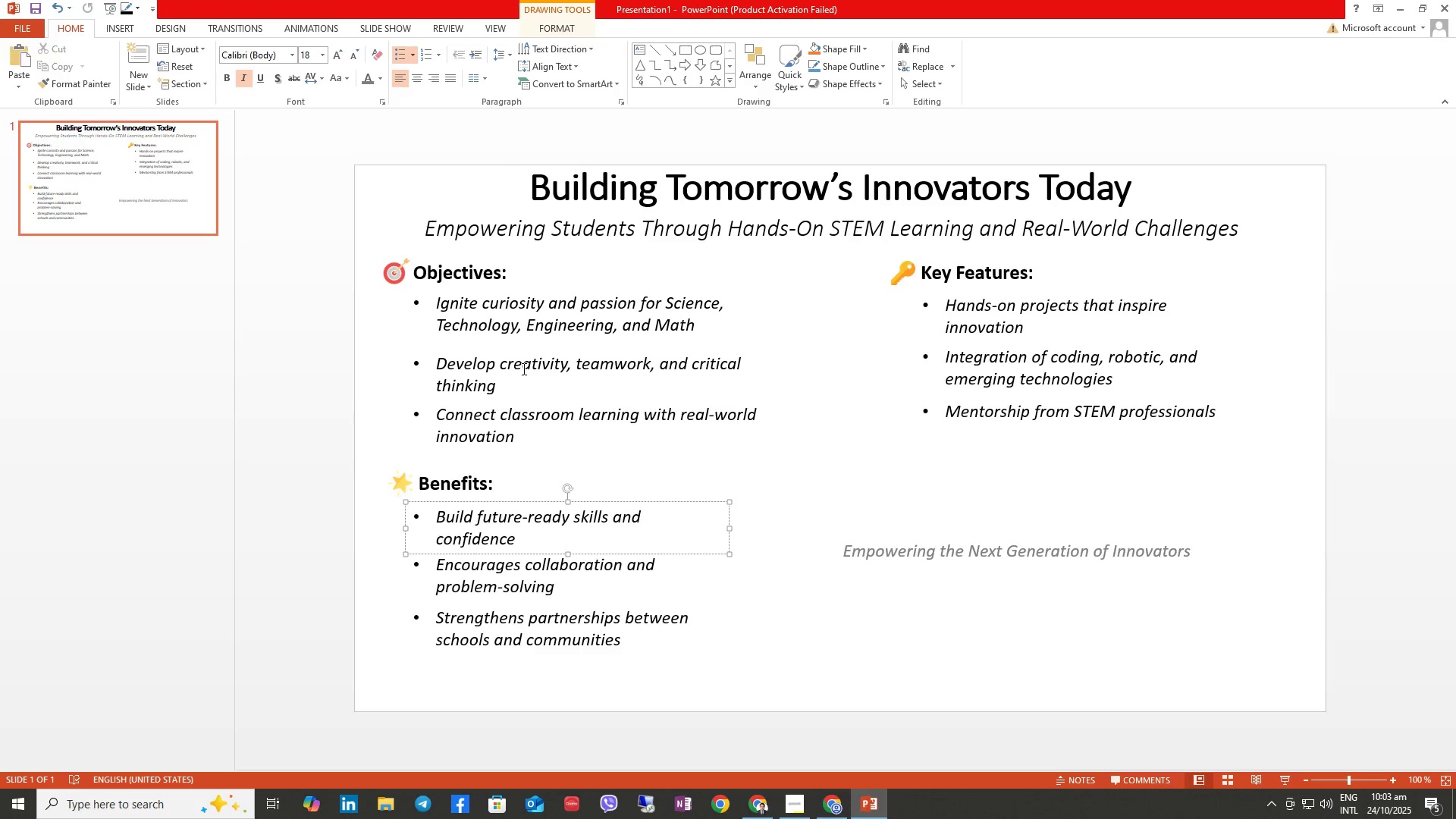 
wait(17.25)
 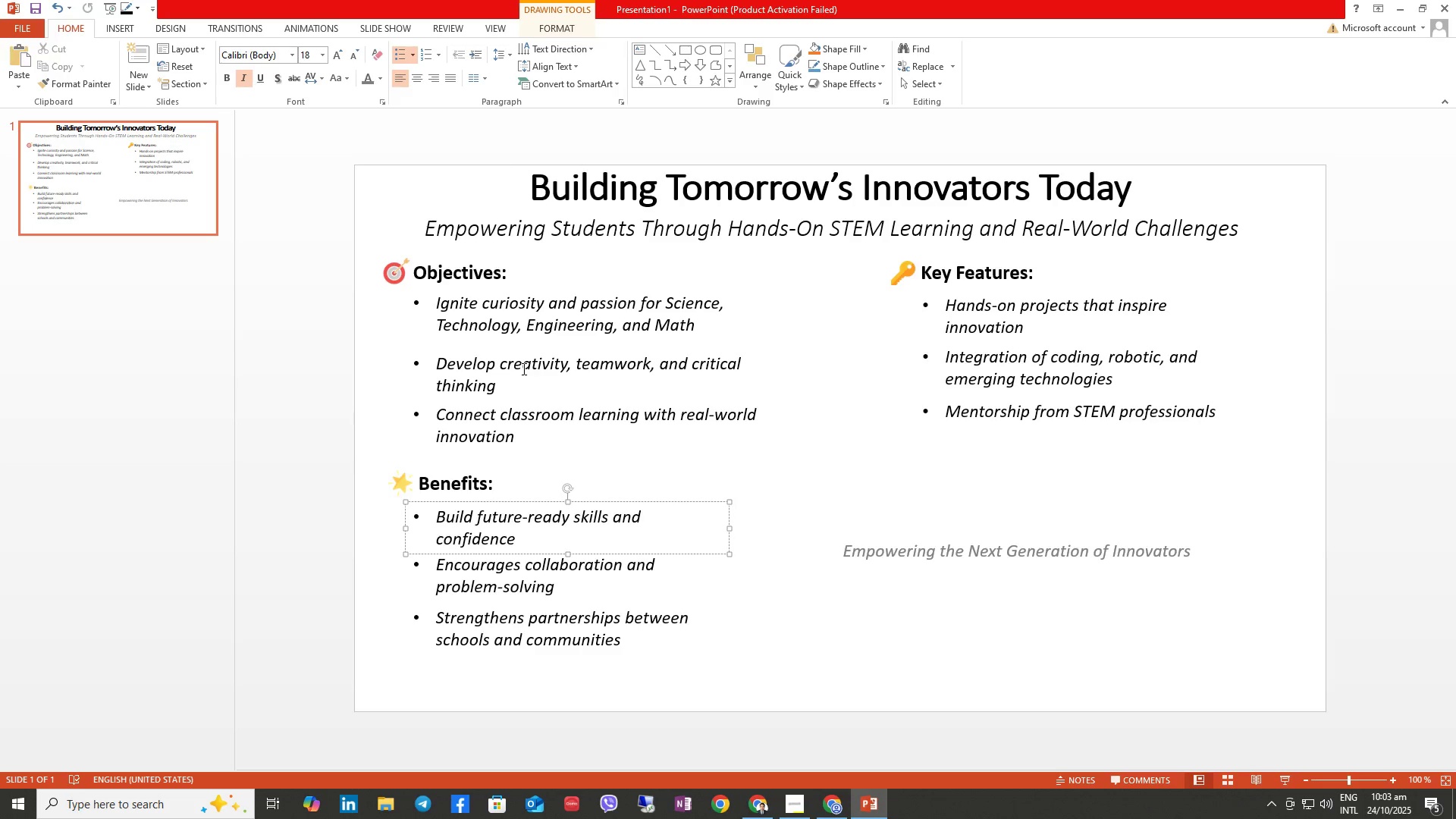 
left_click([845, 805])
 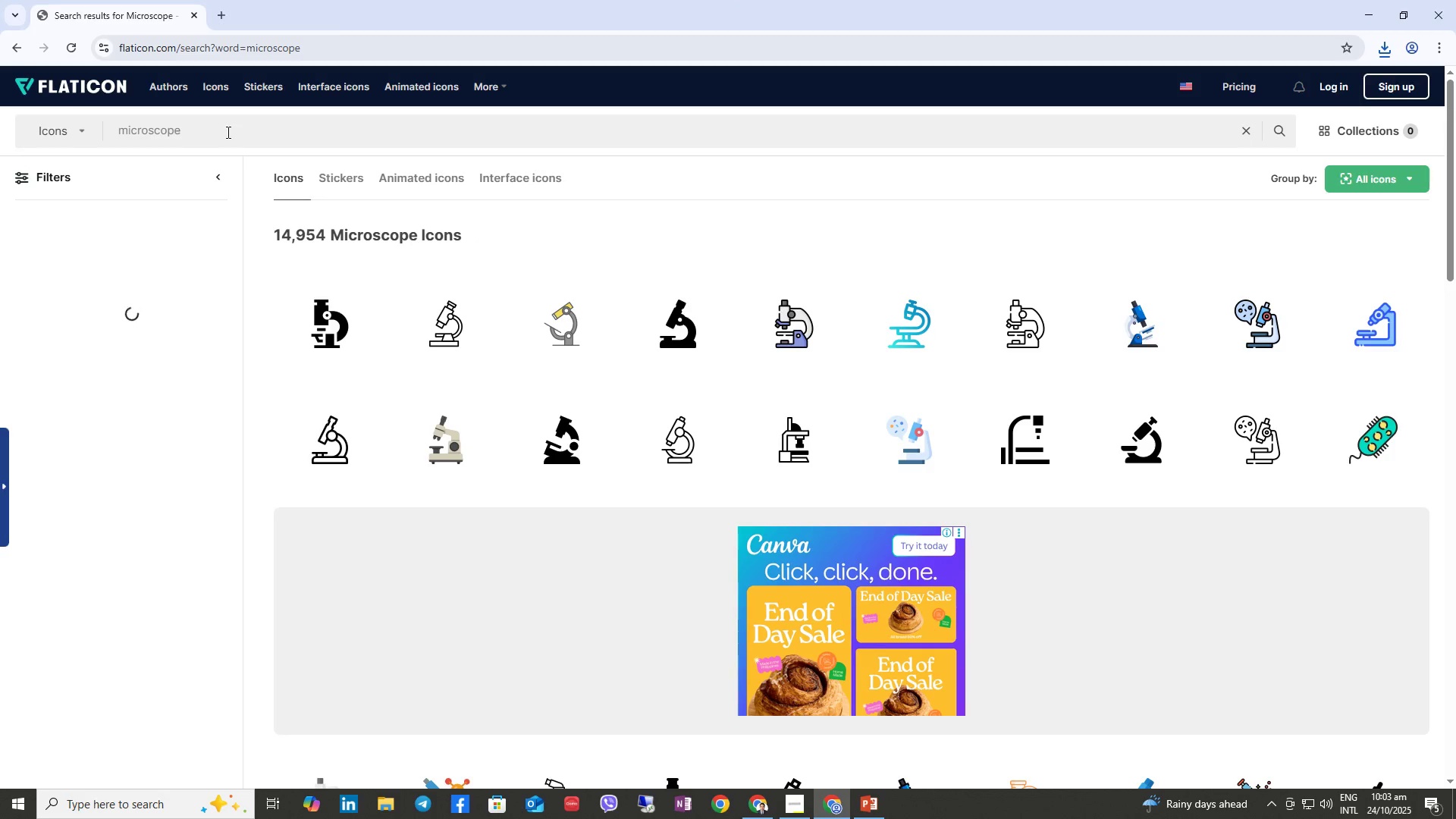 
left_click_drag(start_coordinate=[227, 132], to_coordinate=[34, 121])
 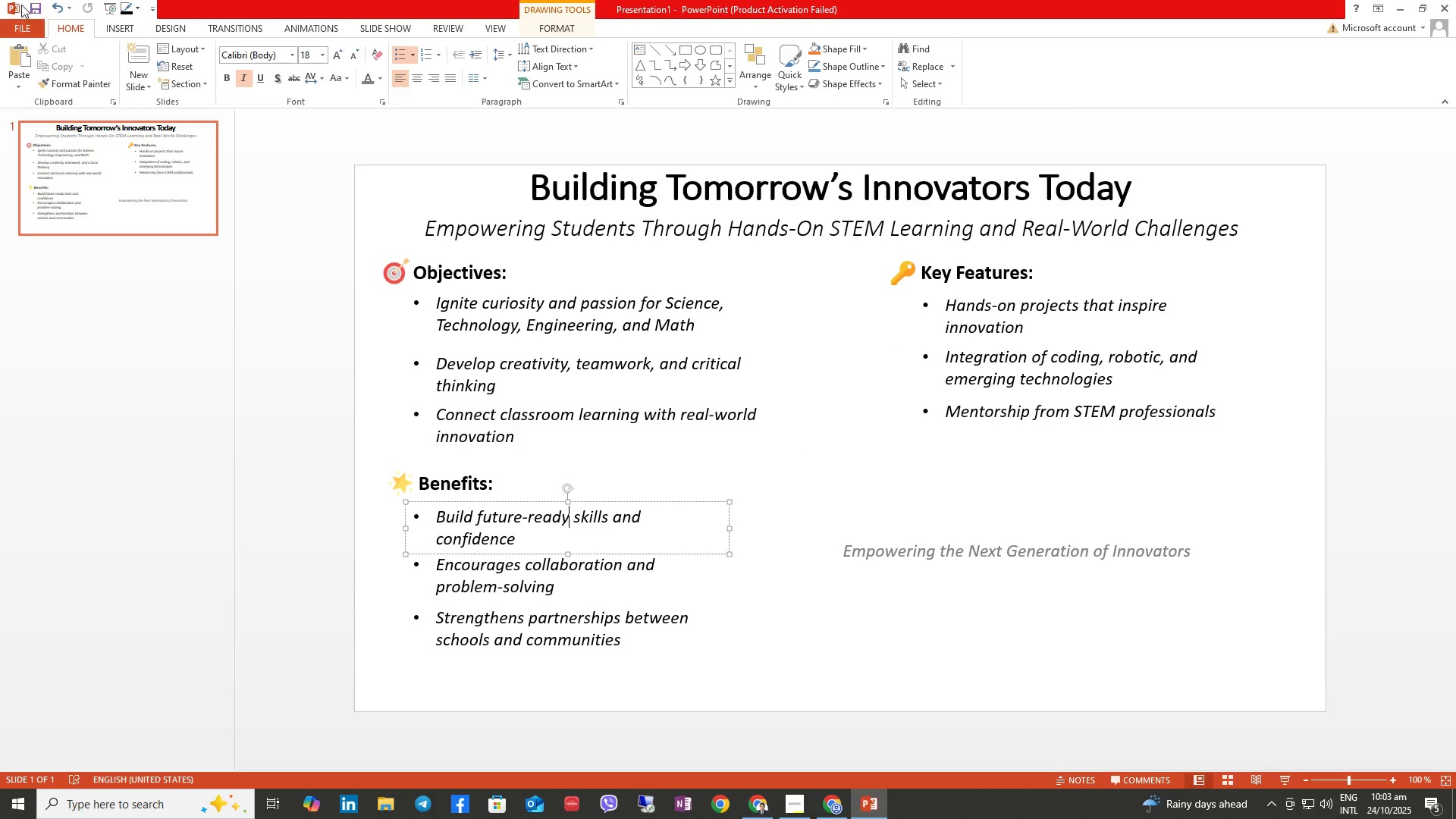 
mouse_move([137, 52])
 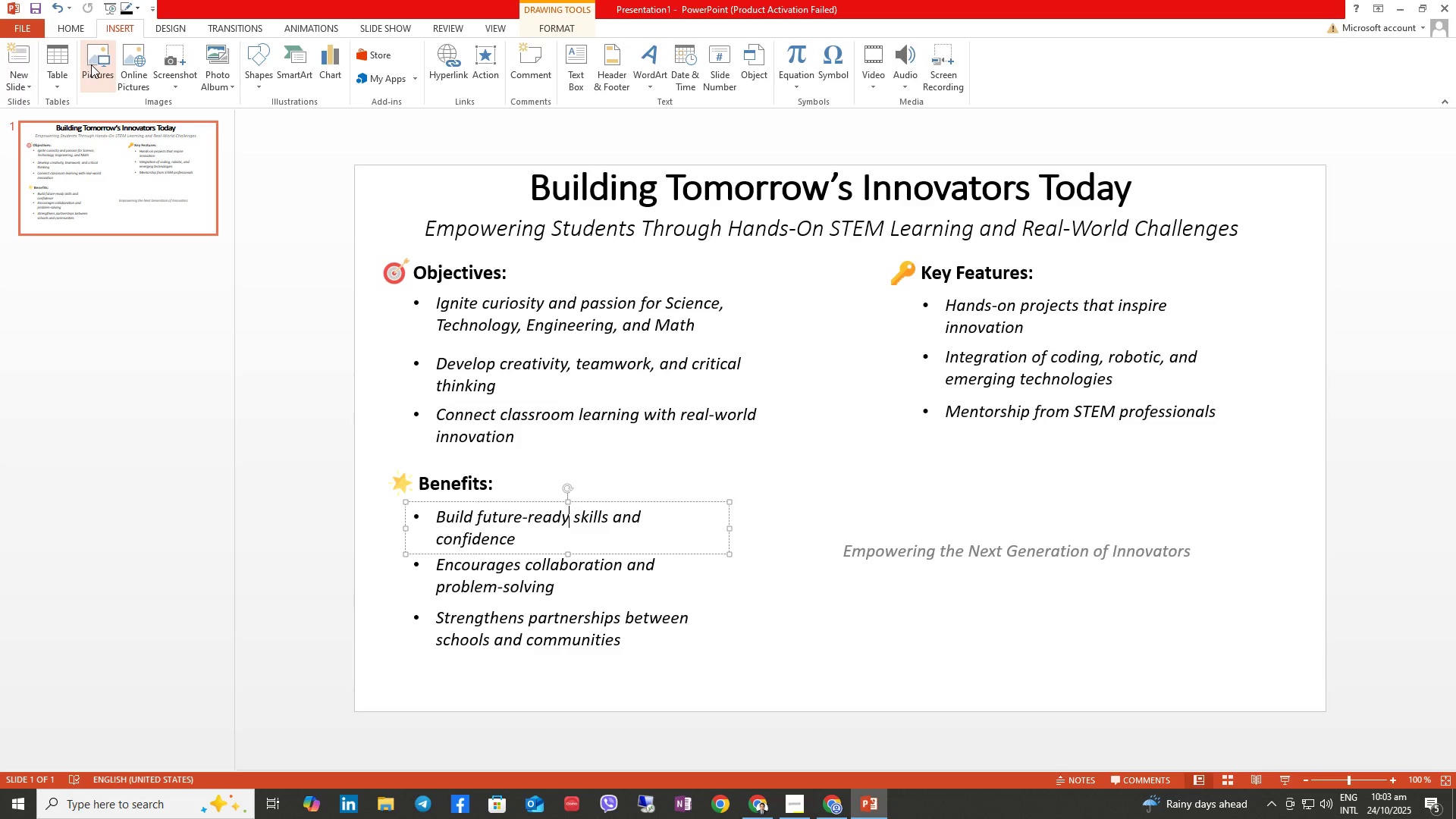 
left_click([91, 64])
 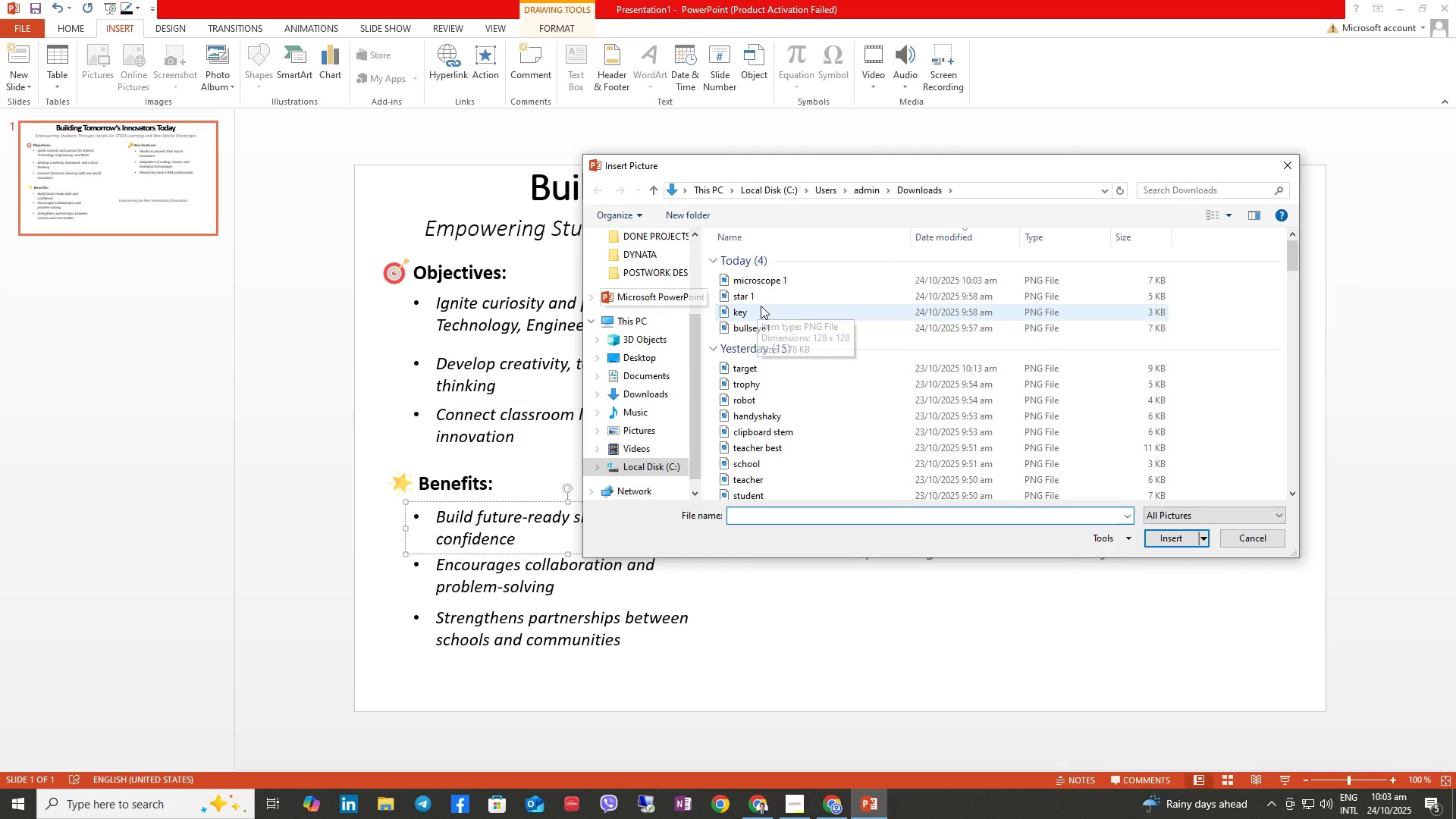 
left_click([761, 287])
 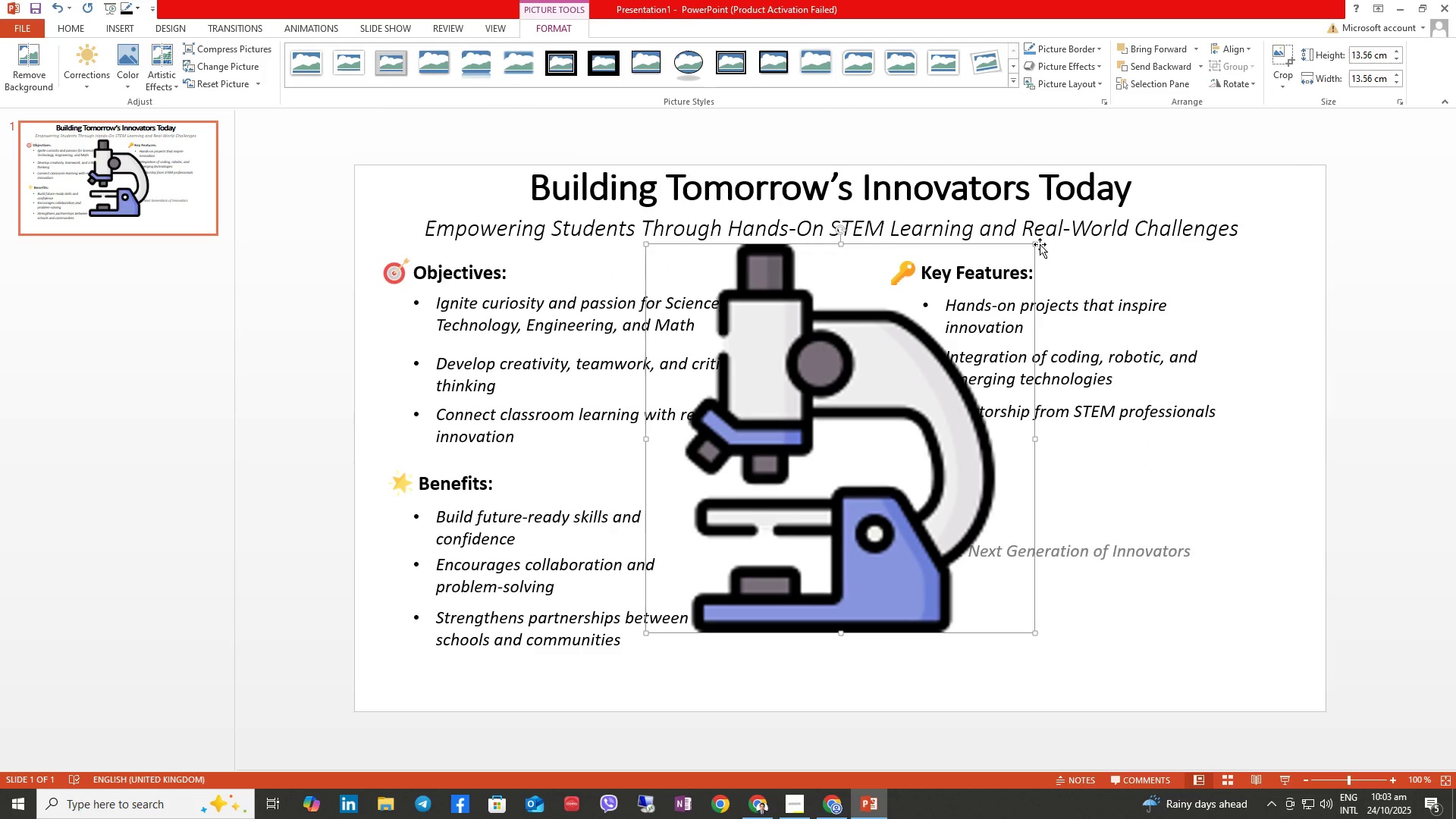 
left_click_drag(start_coordinate=[1034, 244], to_coordinate=[682, 607])
 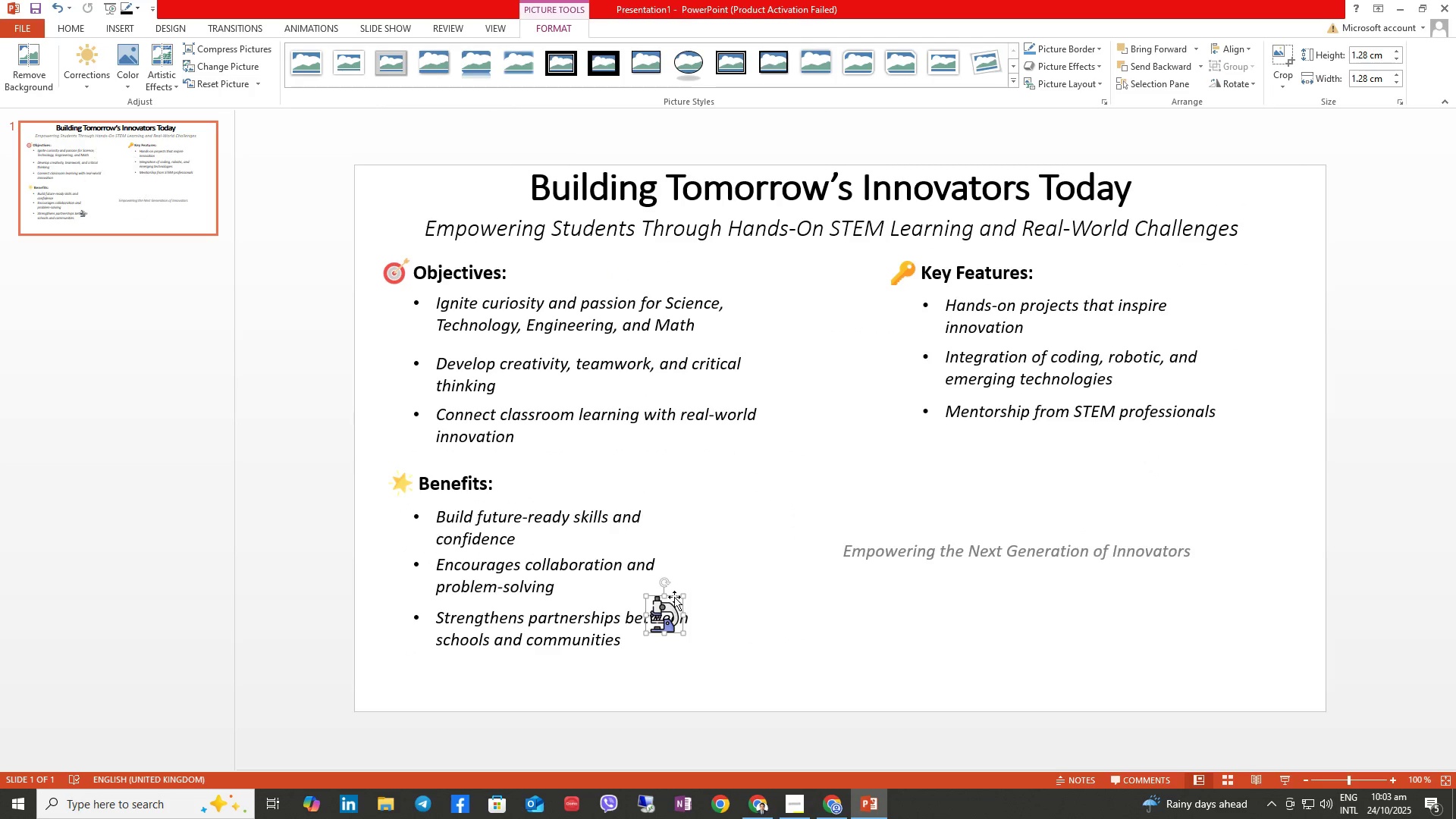 
left_click_drag(start_coordinate=[674, 596], to_coordinate=[758, 297])
 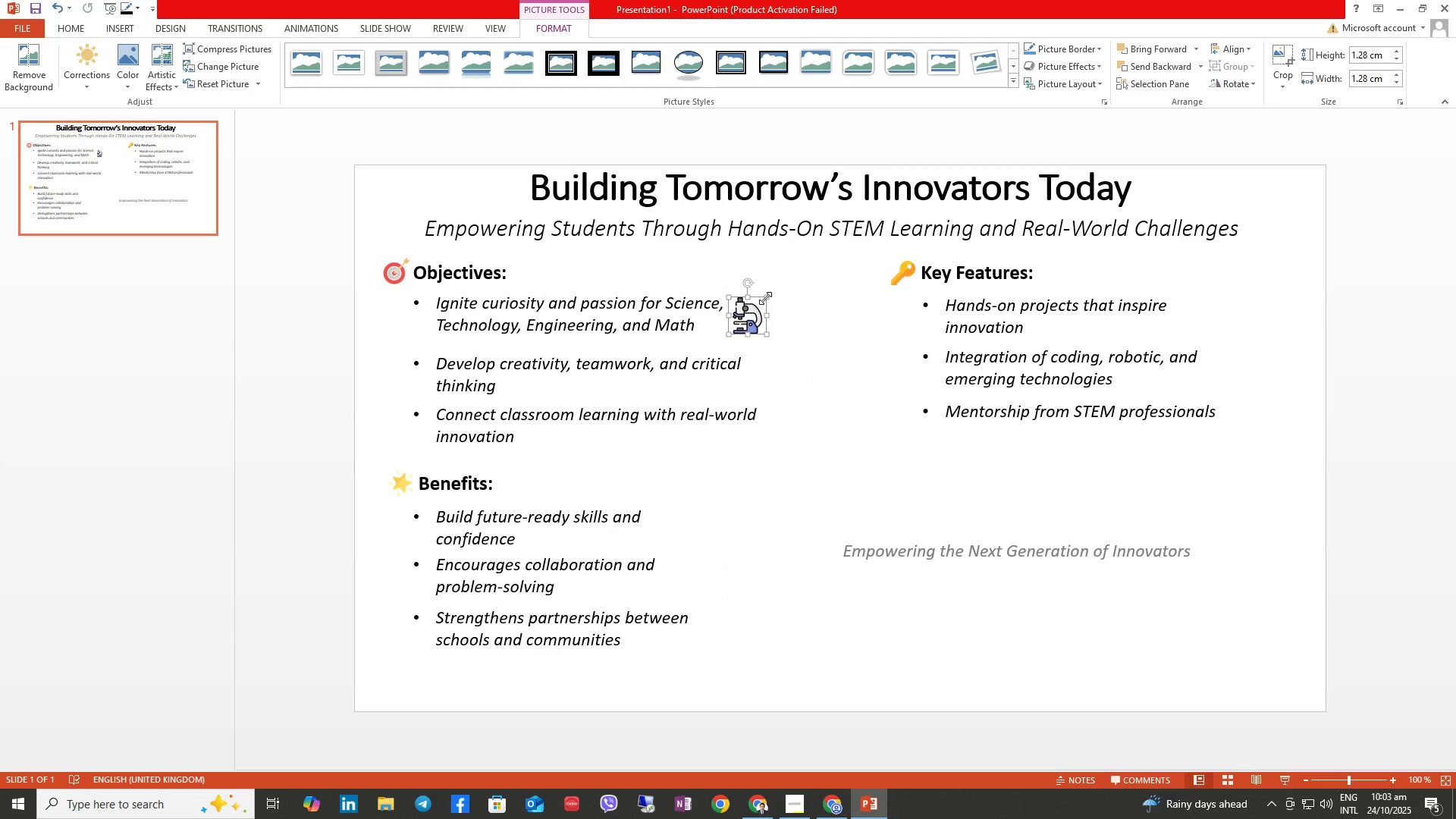 
left_click_drag(start_coordinate=[765, 298], to_coordinate=[756, 308])
 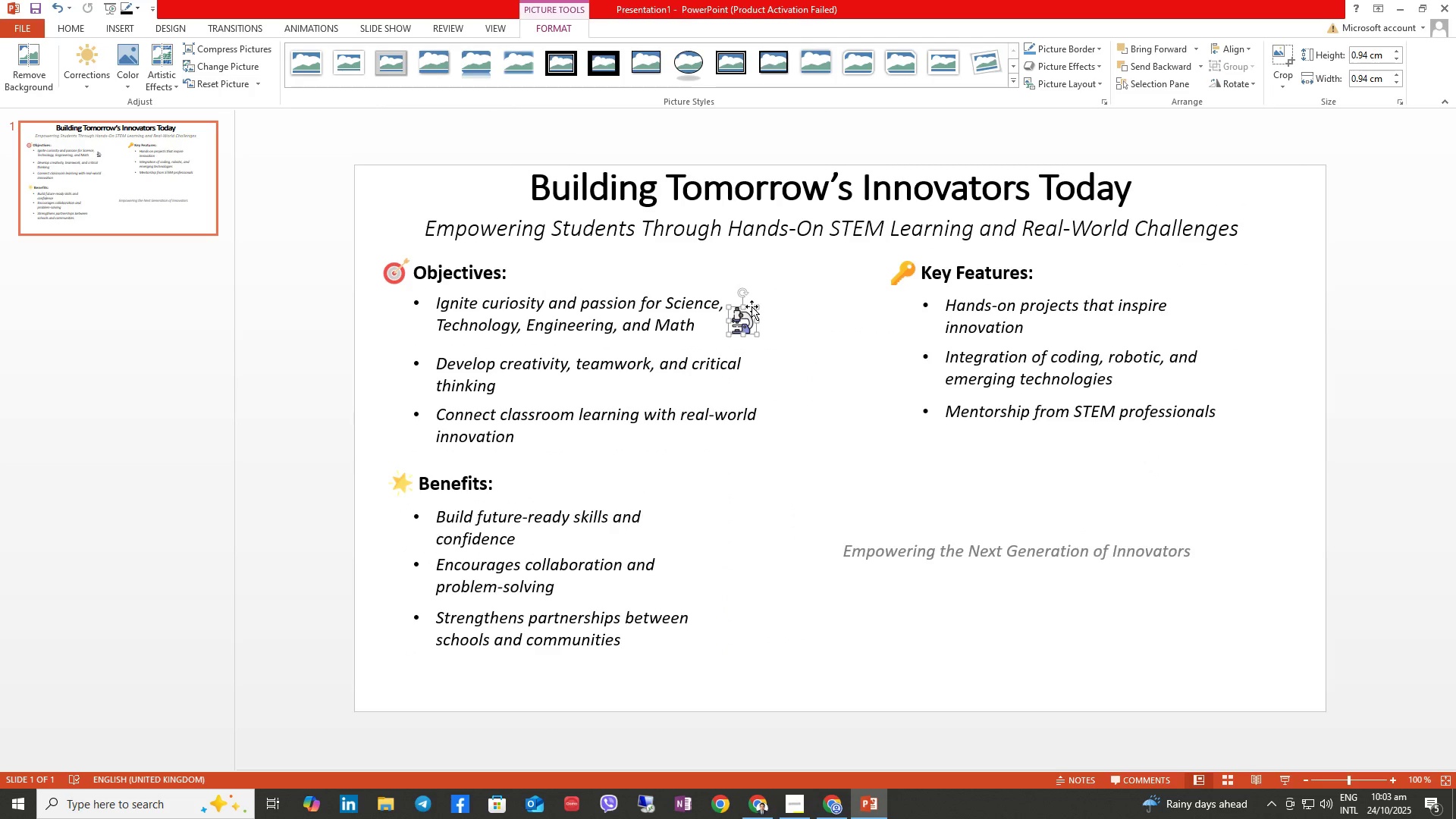 
left_click_drag(start_coordinate=[752, 306], to_coordinate=[752, 303])
 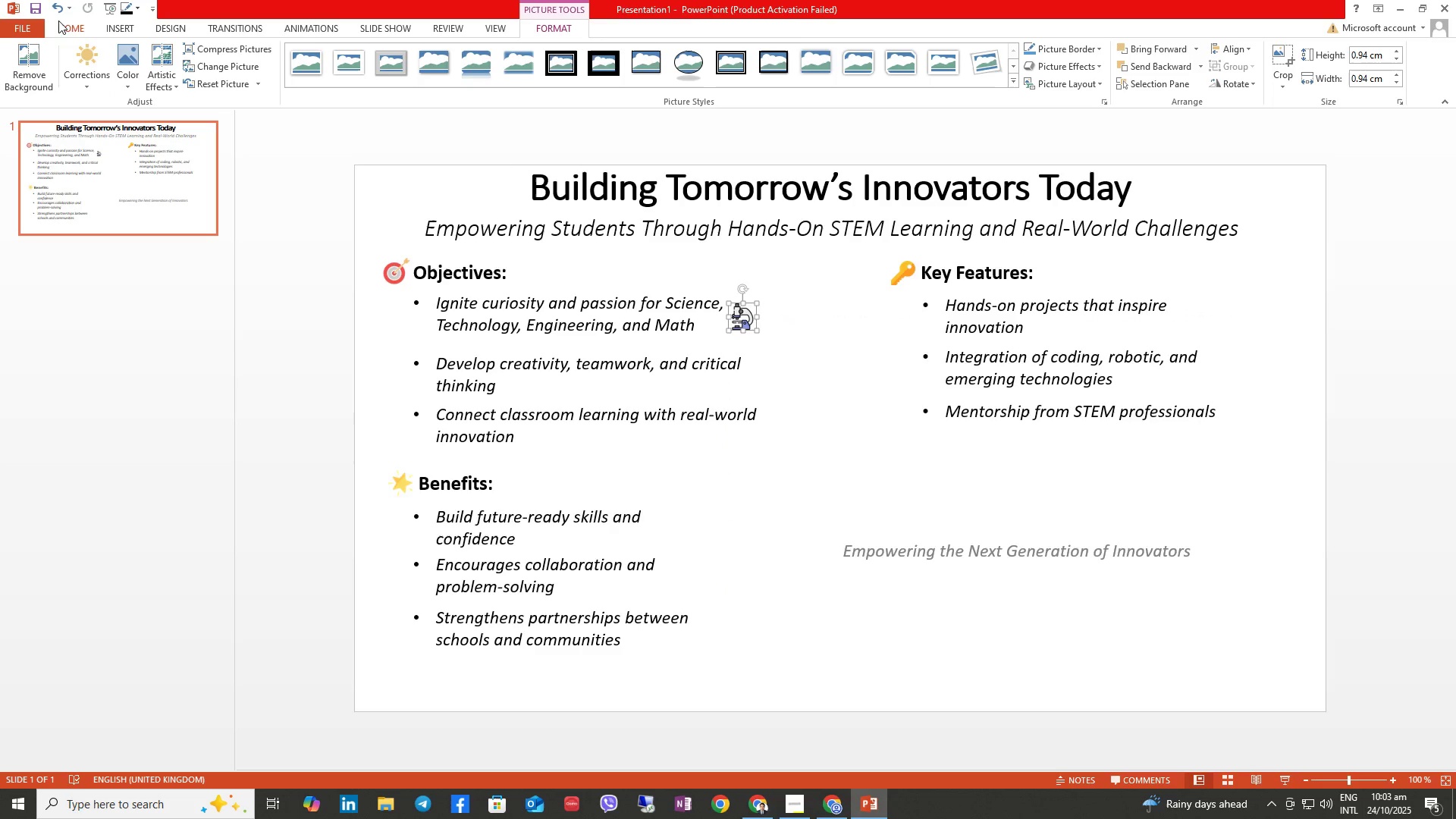 
double_click([106, 26])
 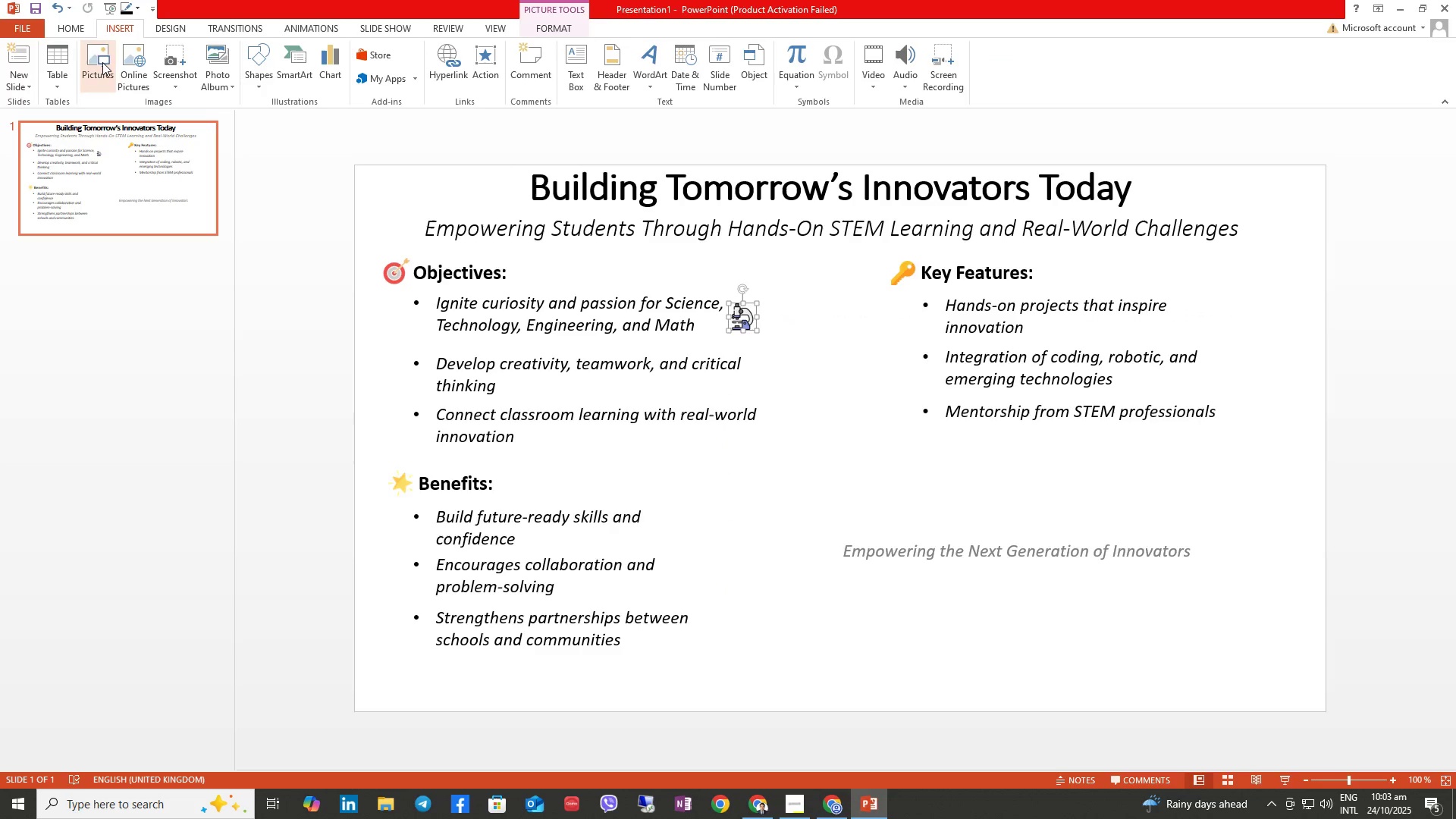 
left_click([102, 62])
 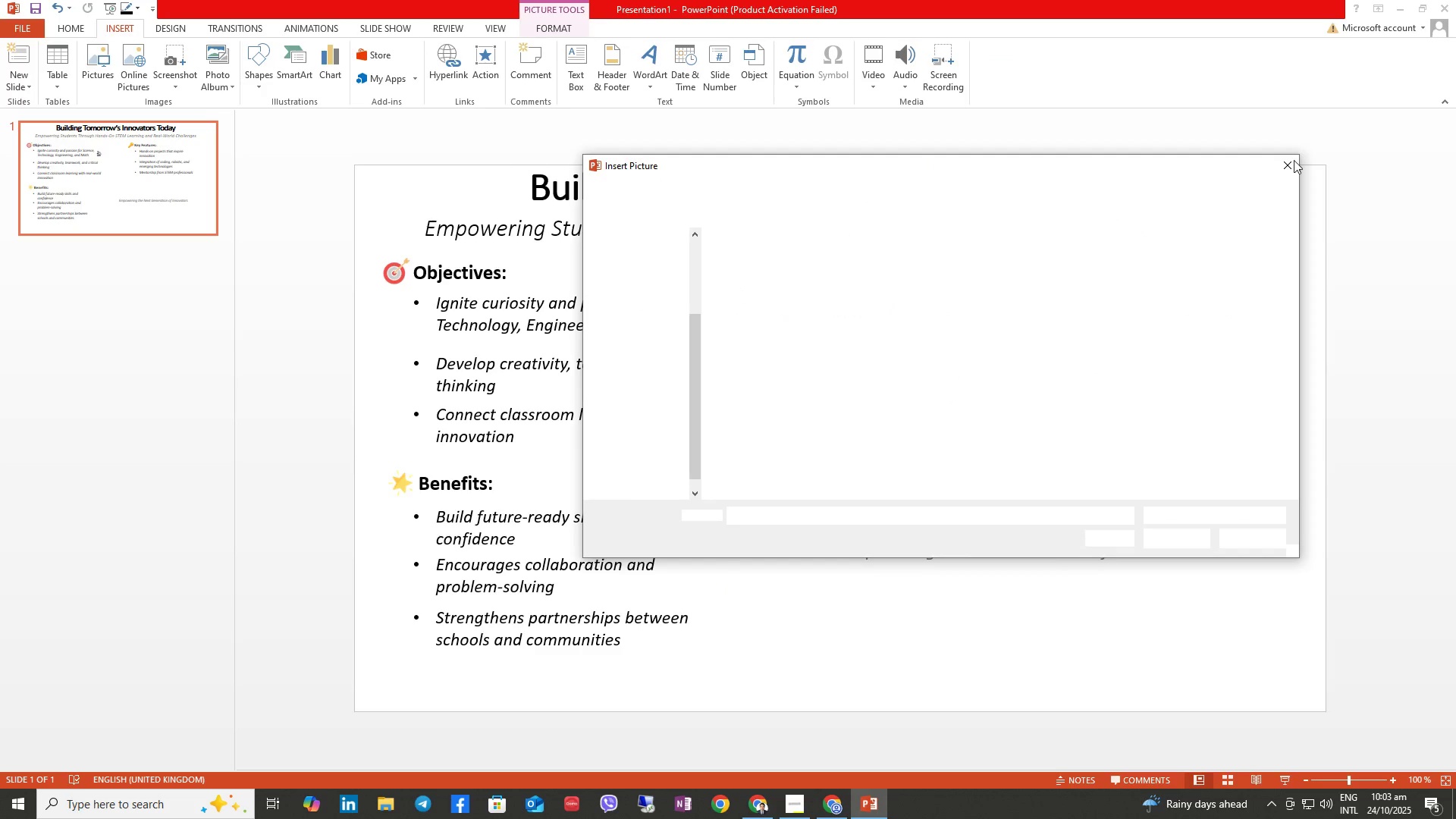 
left_click([1291, 162])
 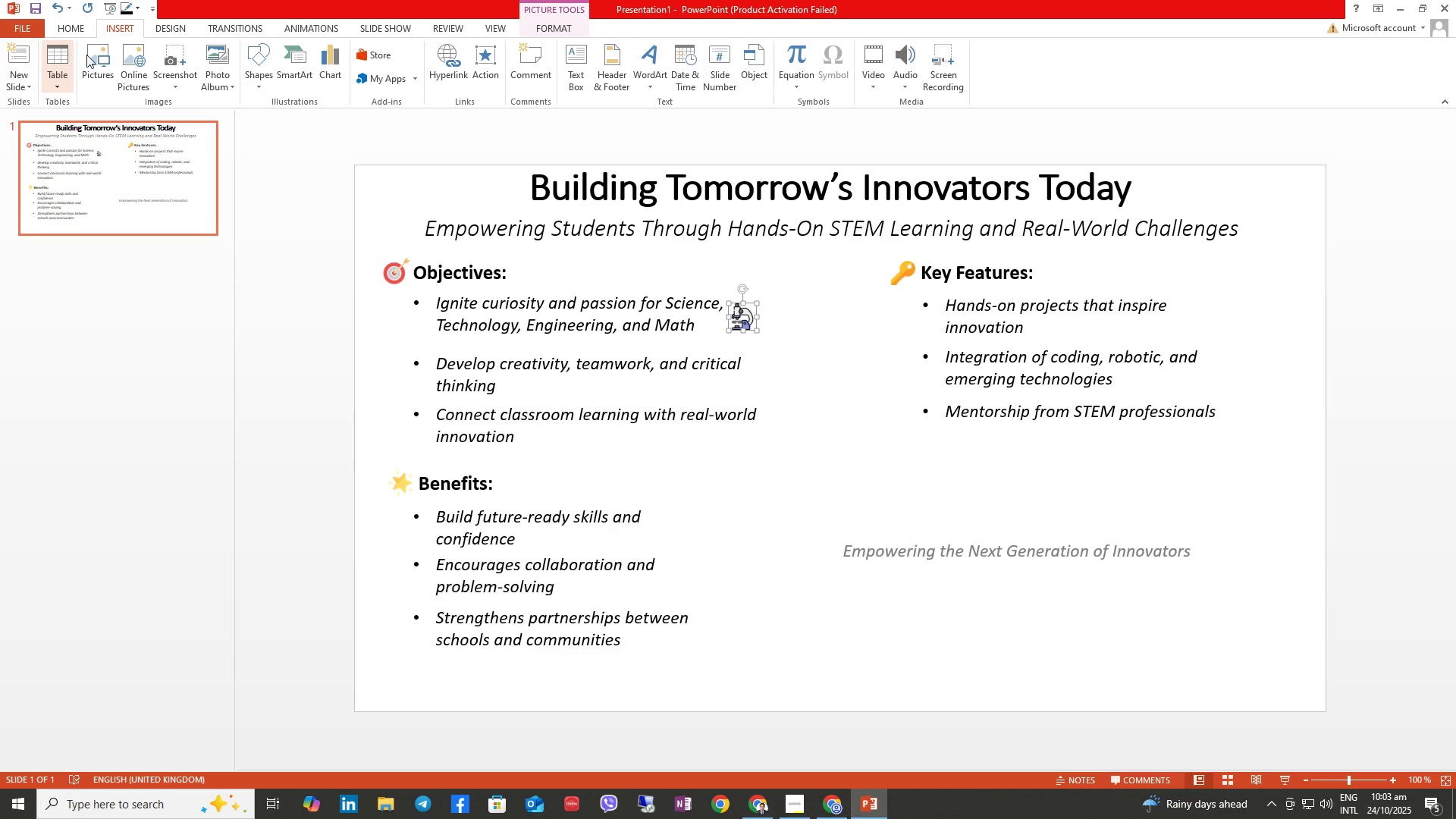 
left_click([92, 55])
 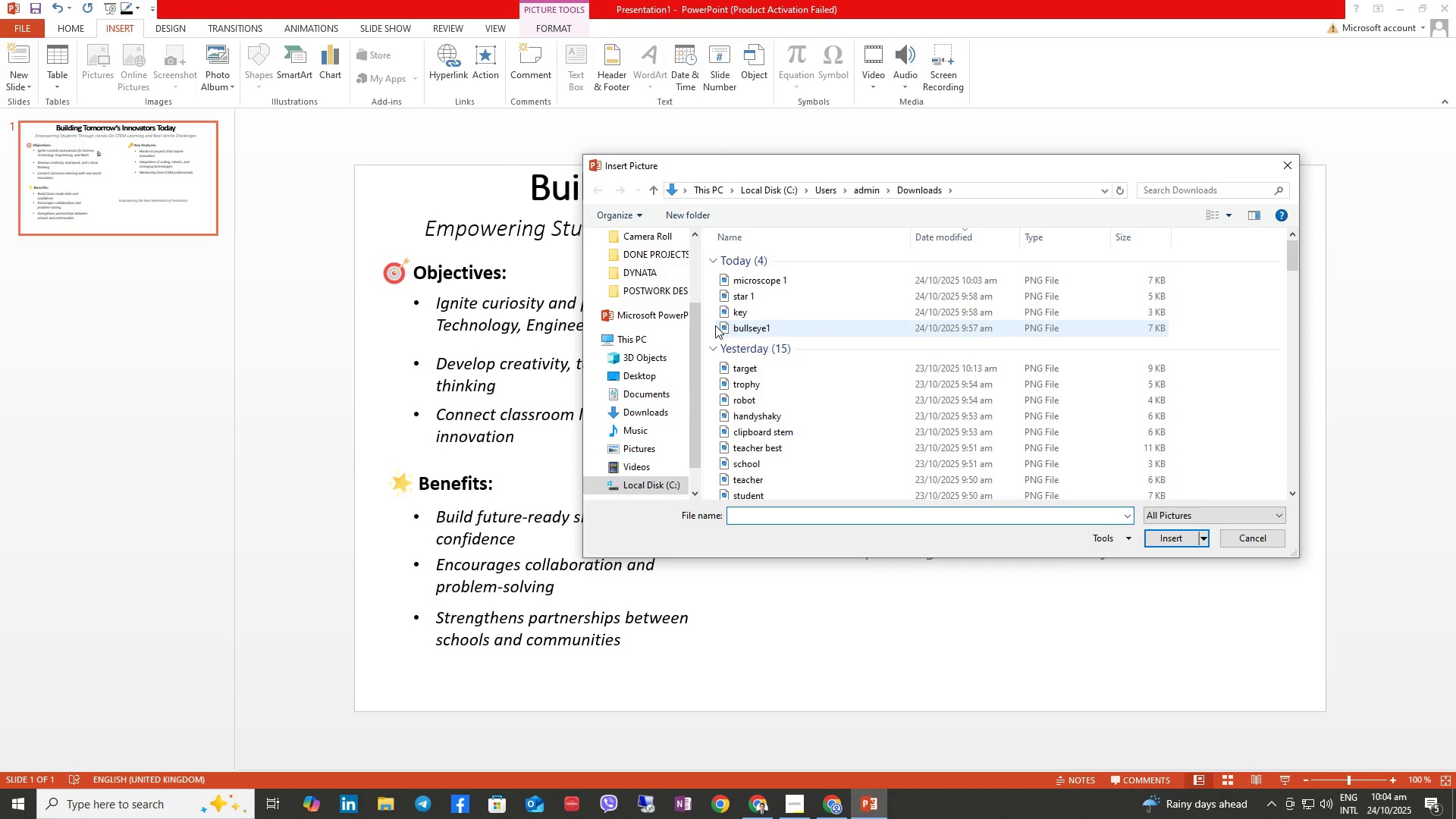 
left_click([780, 512])
 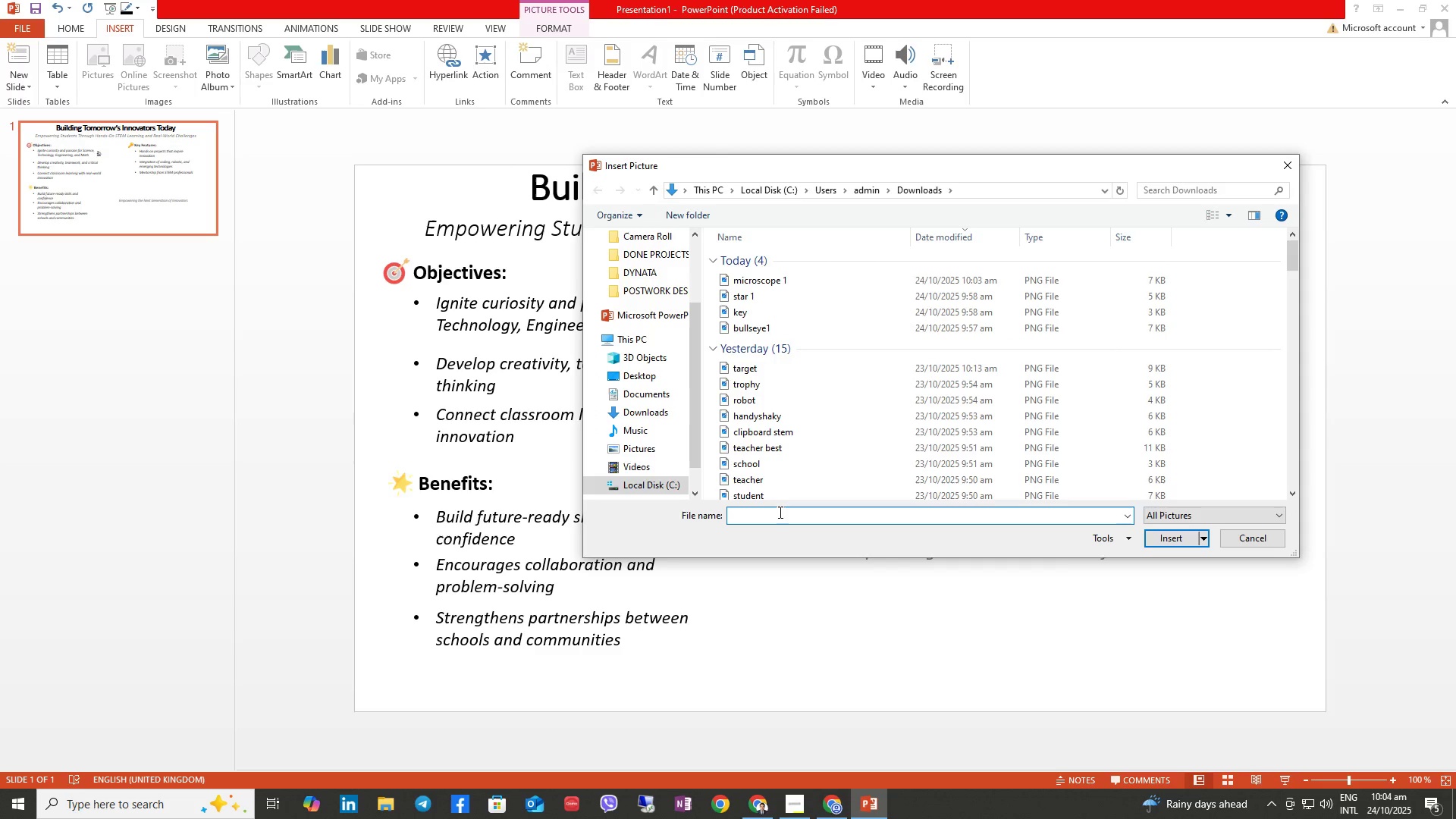 
type(ligh)
 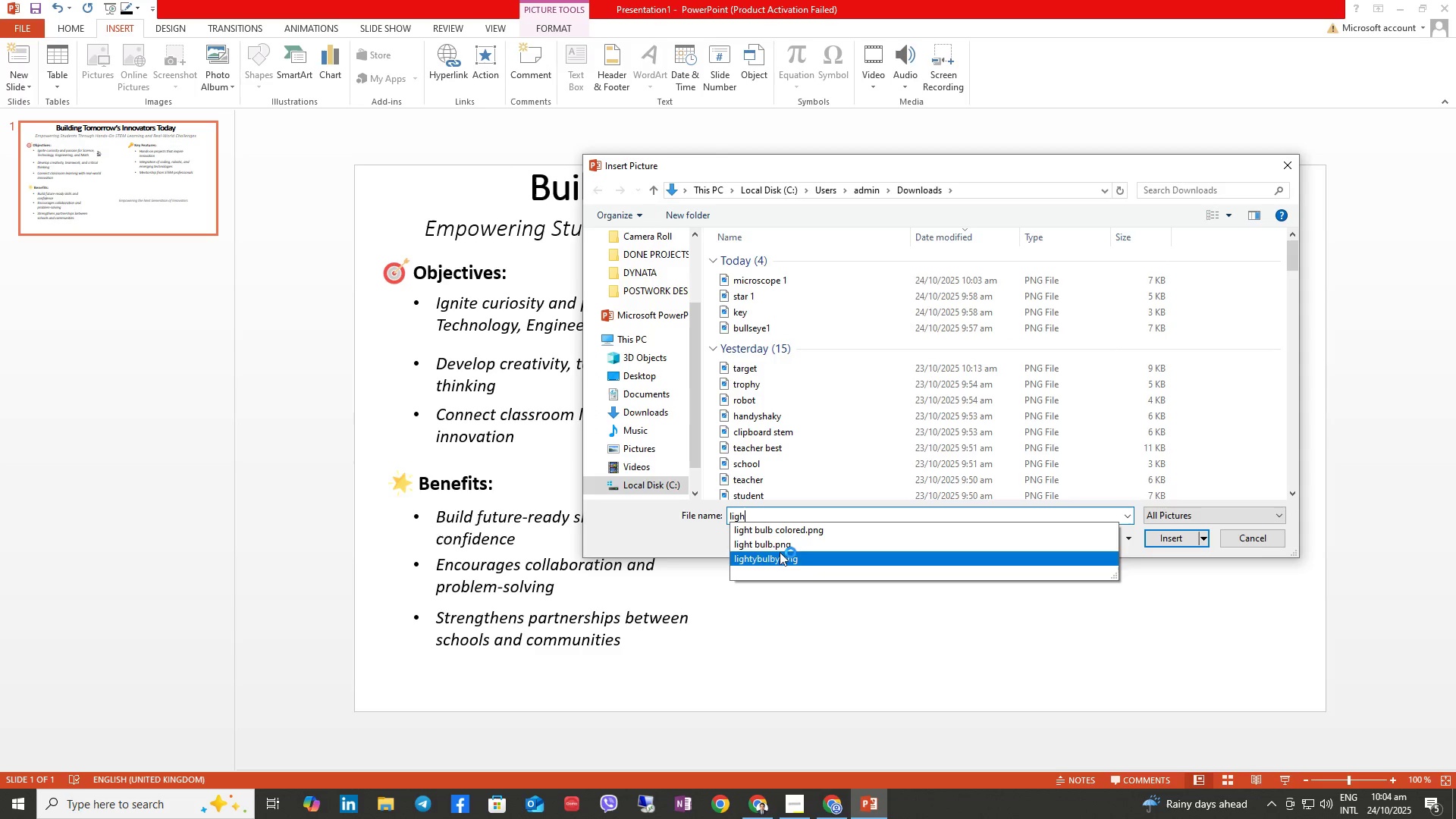 
left_click([789, 530])
 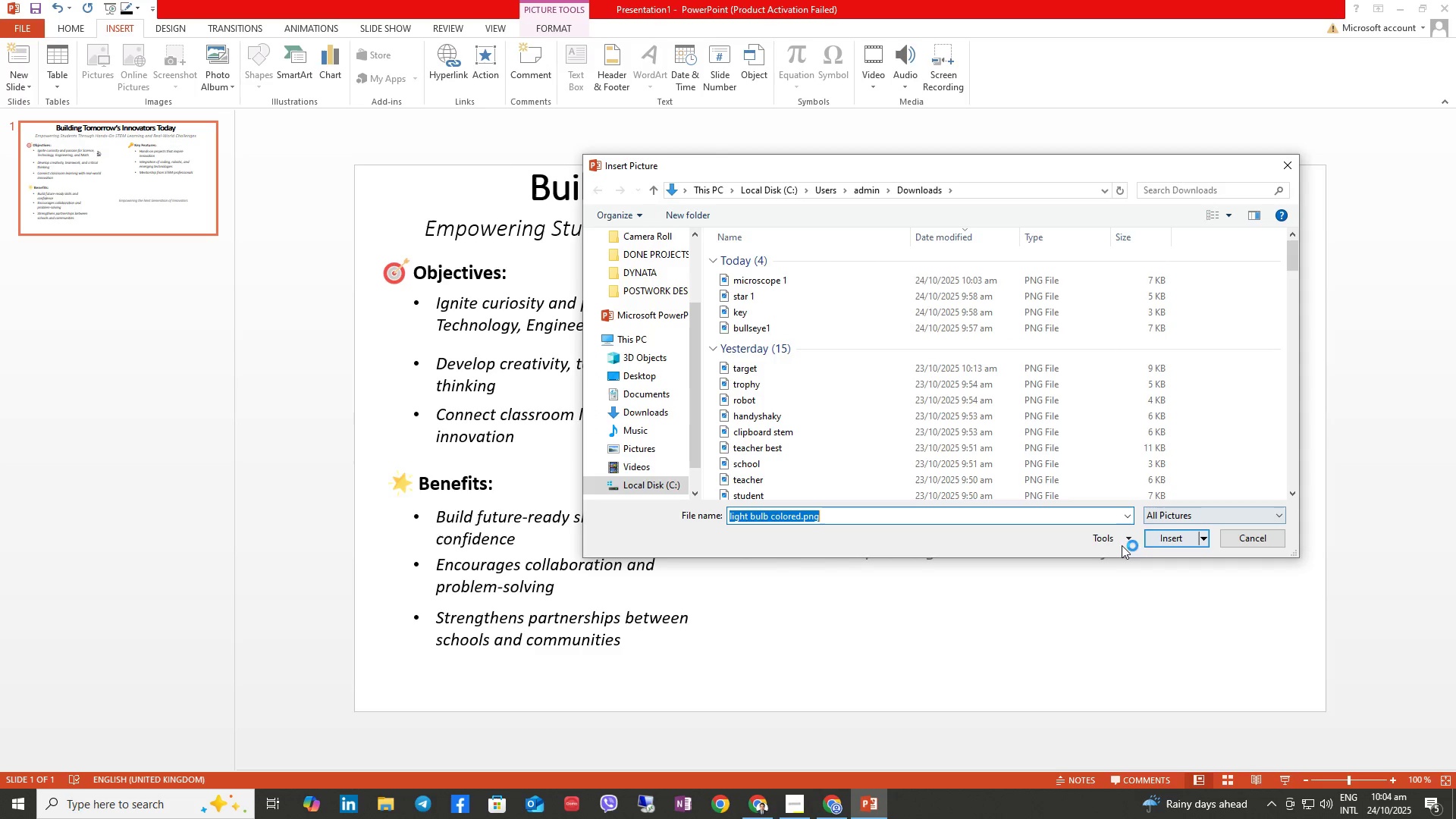 
left_click([1163, 541])
 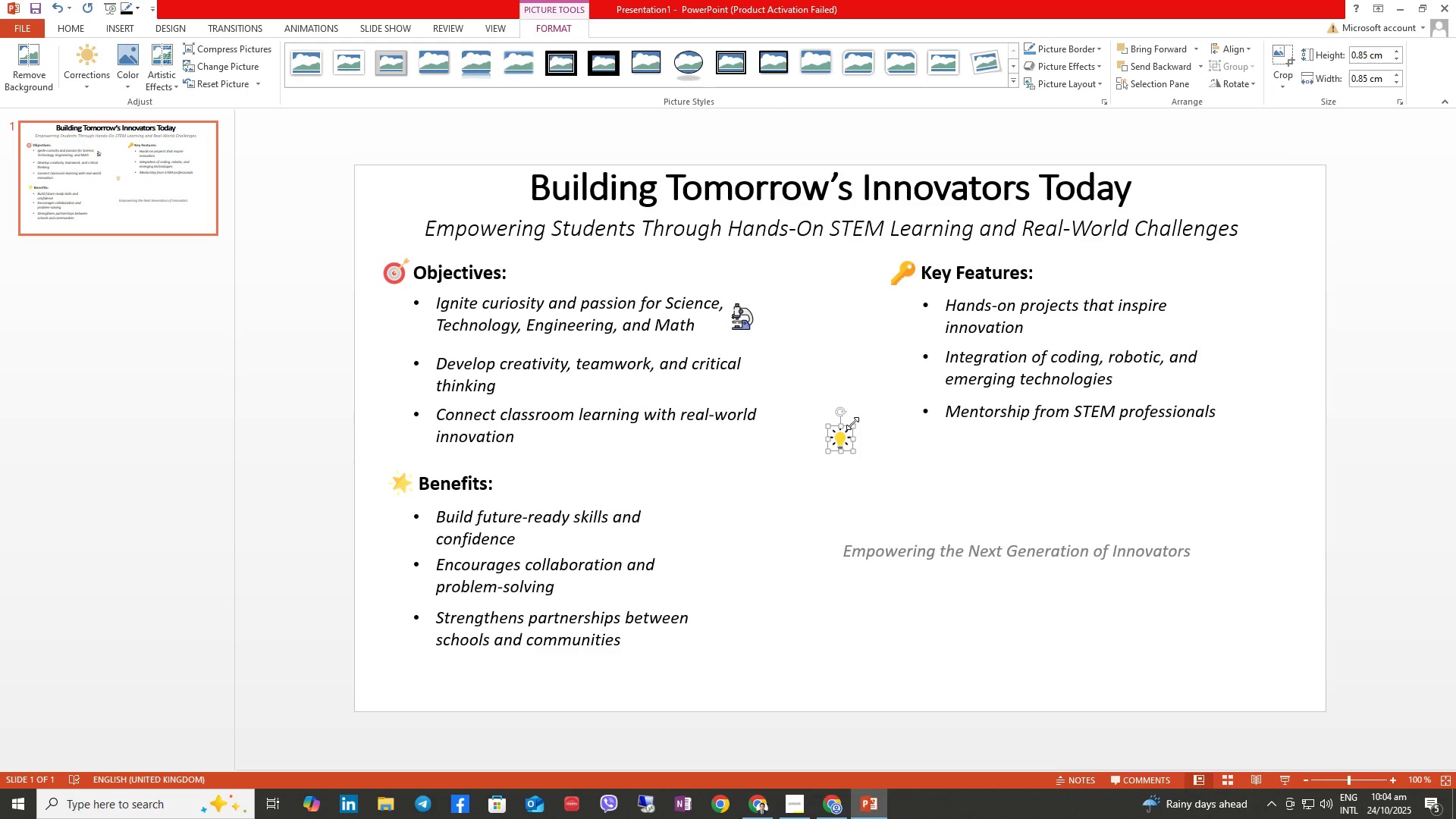 
left_click_drag(start_coordinate=[852, 424], to_coordinate=[860, 418])
 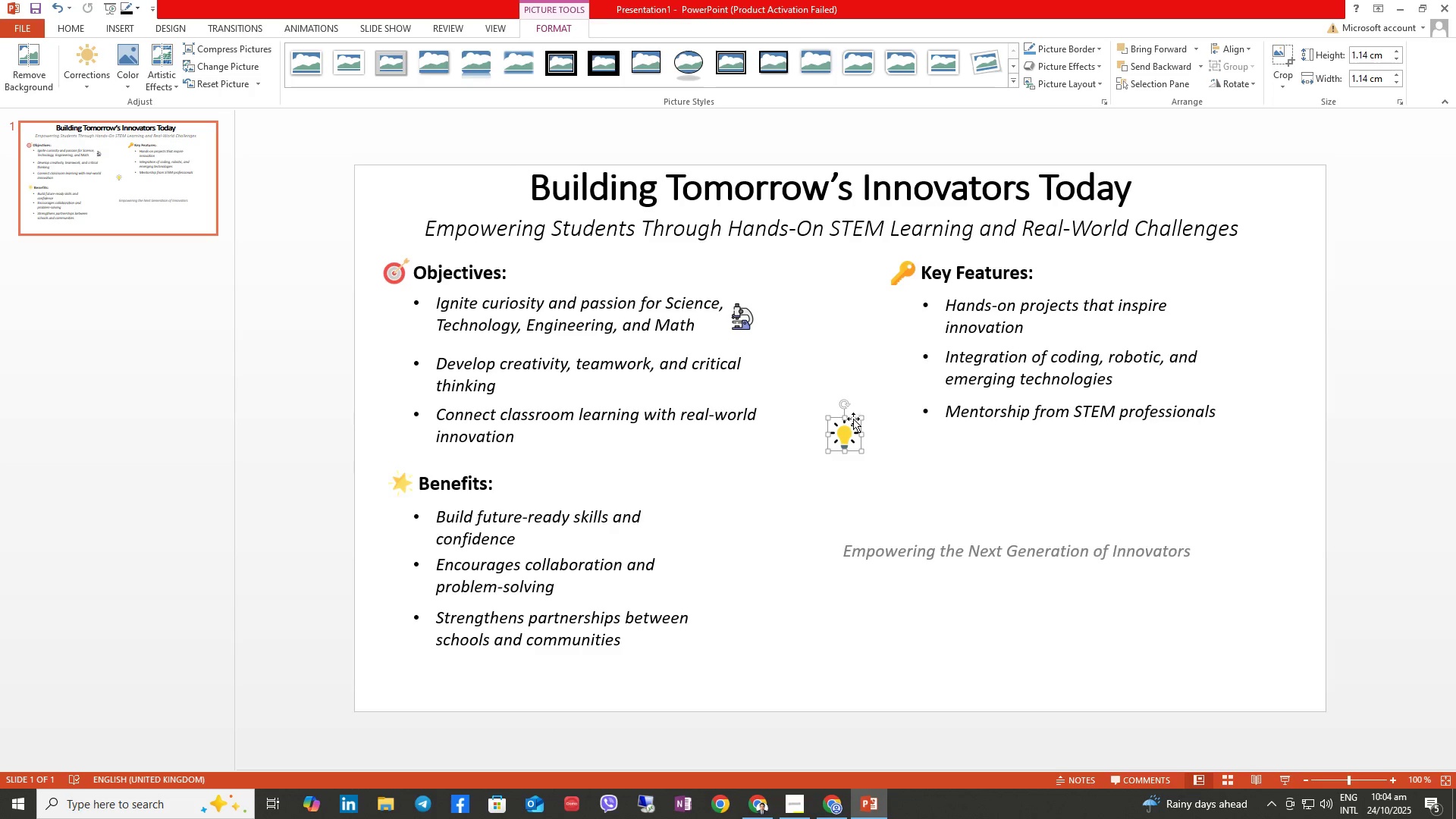 
left_click_drag(start_coordinate=[853, 418], to_coordinate=[786, 300])
 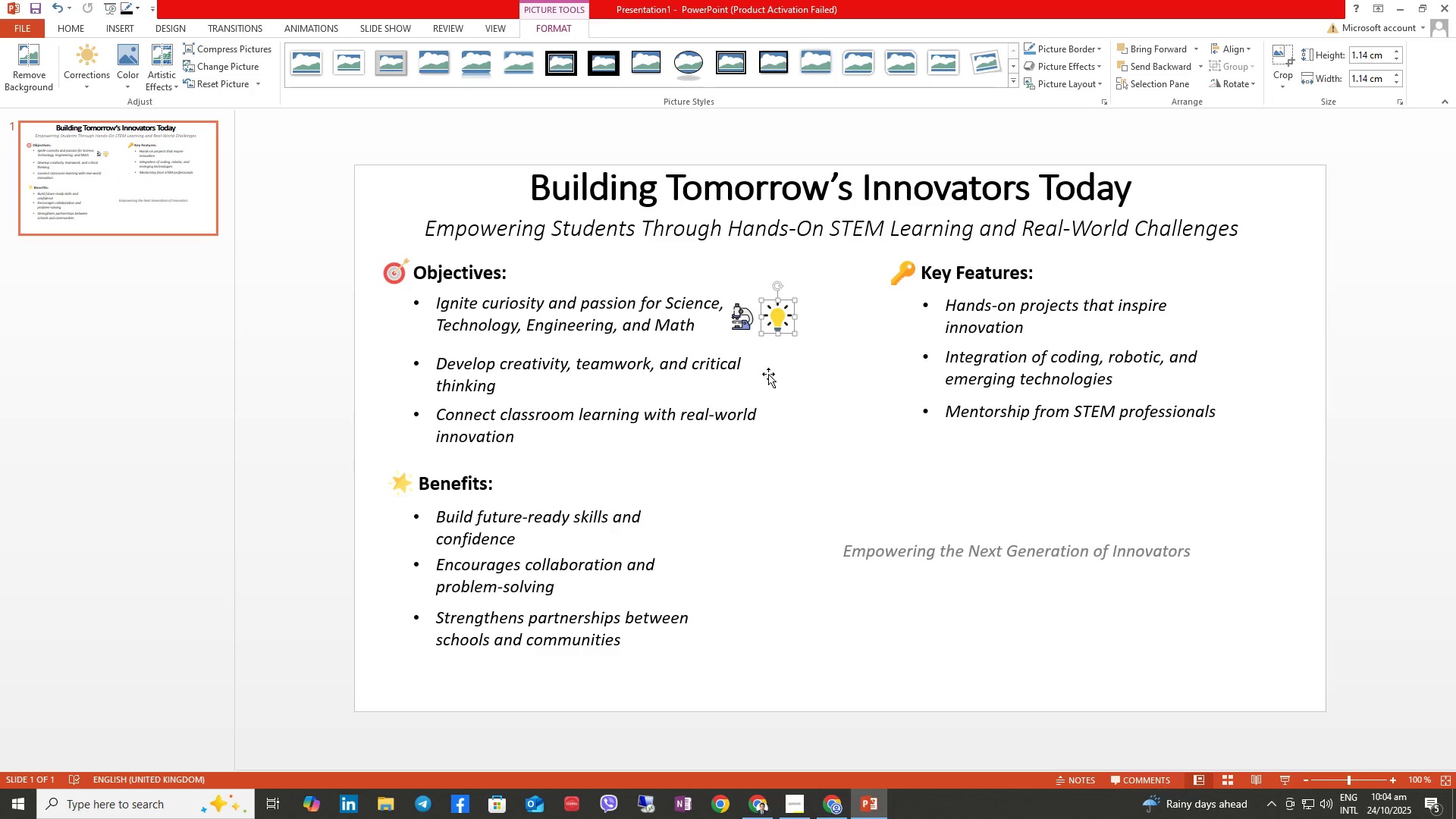 
left_click([742, 325])
 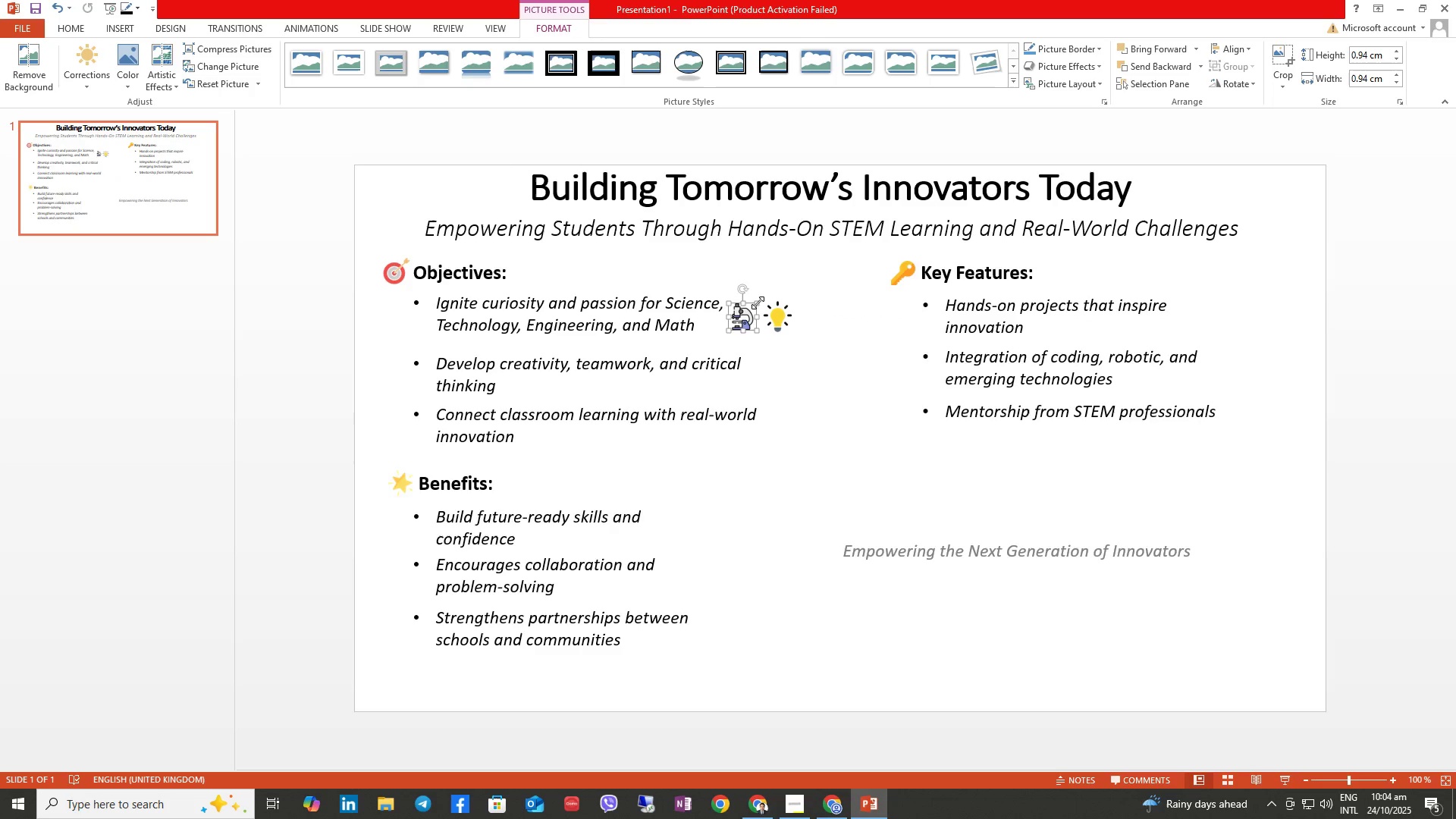 
left_click_drag(start_coordinate=[758, 303], to_coordinate=[761, 297])
 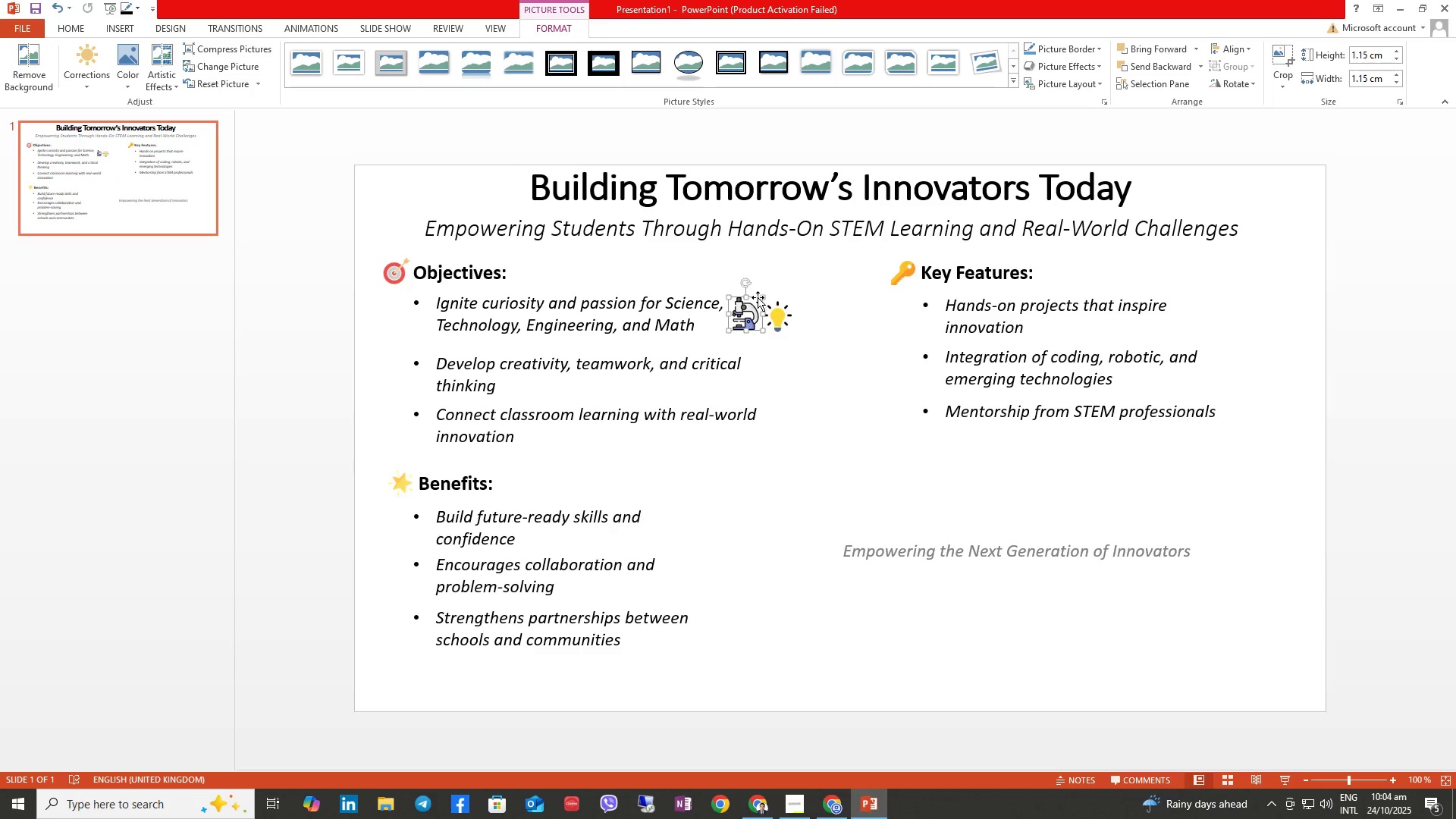 
left_click([775, 309])
 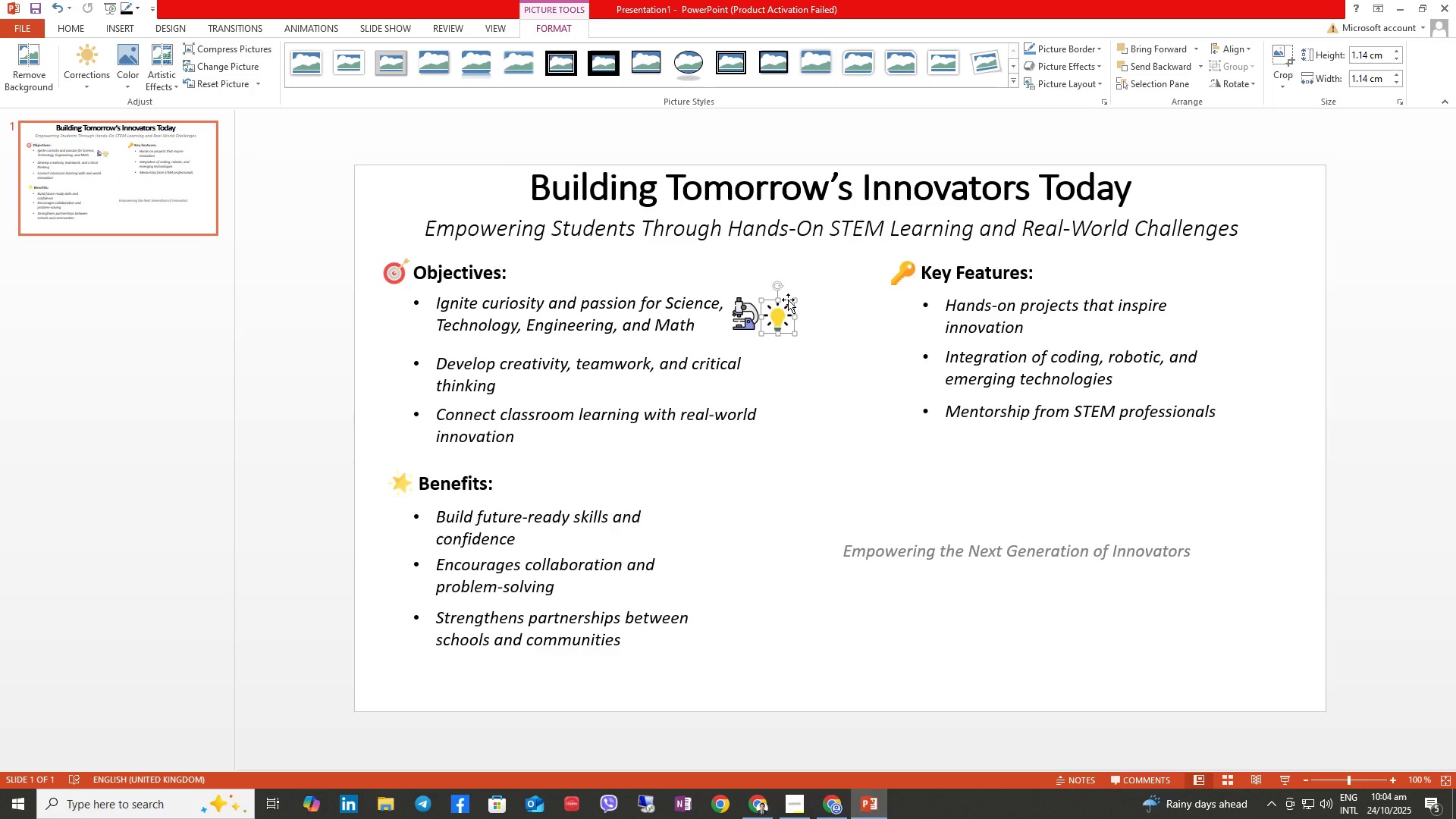 
left_click_drag(start_coordinate=[788, 300], to_coordinate=[795, 296])
 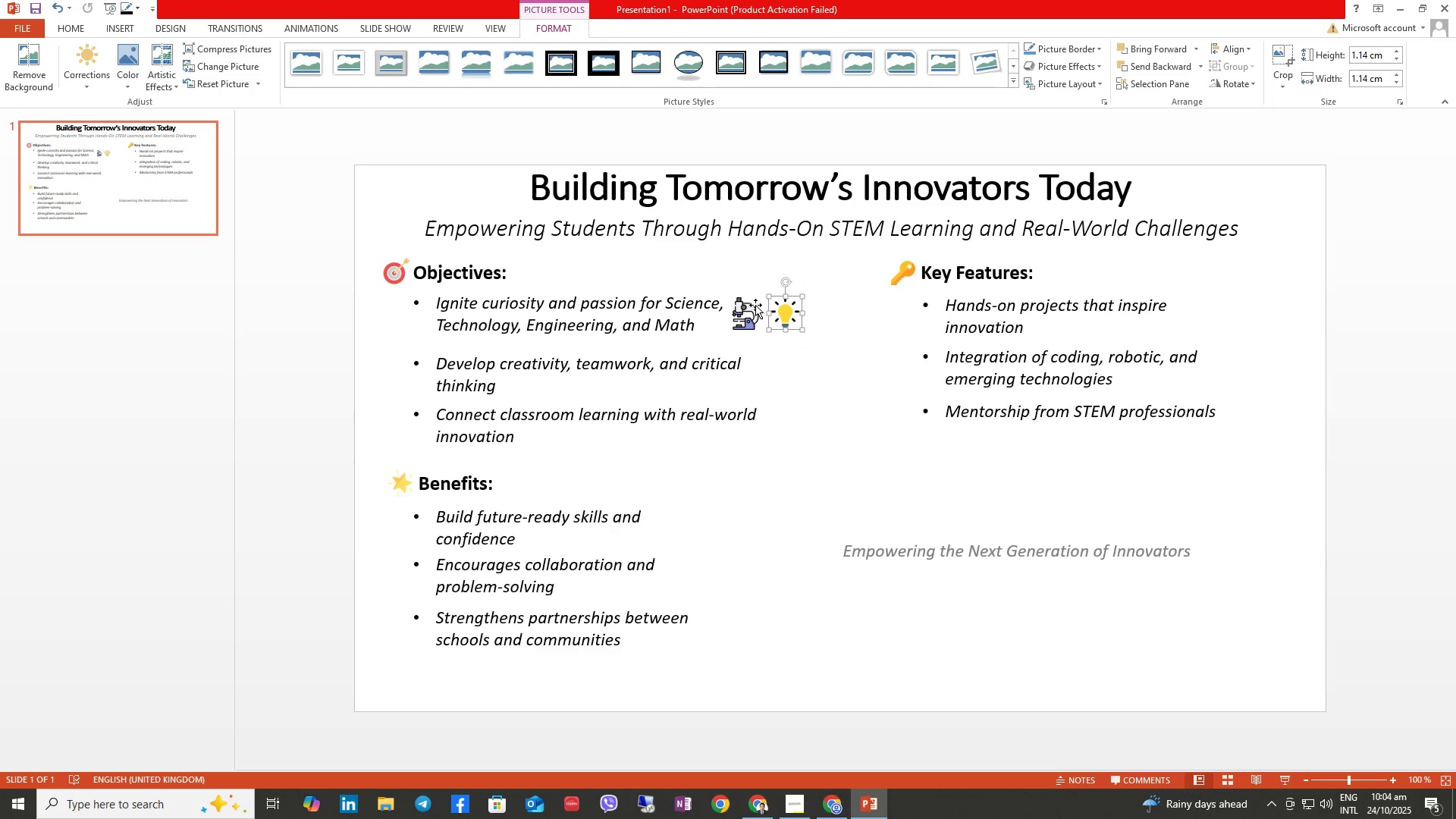 
left_click([754, 305])
 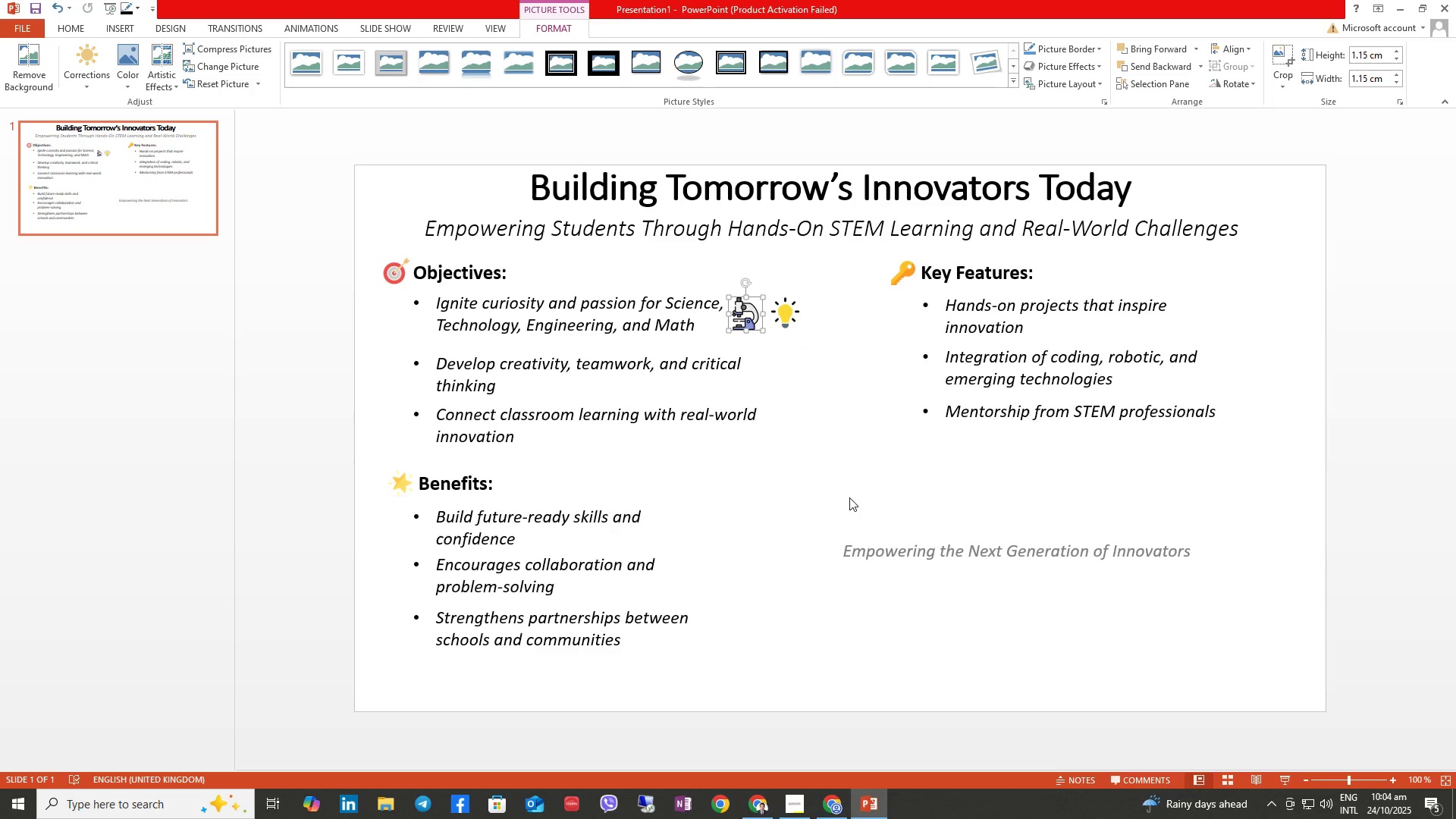 
left_click([853, 521])
 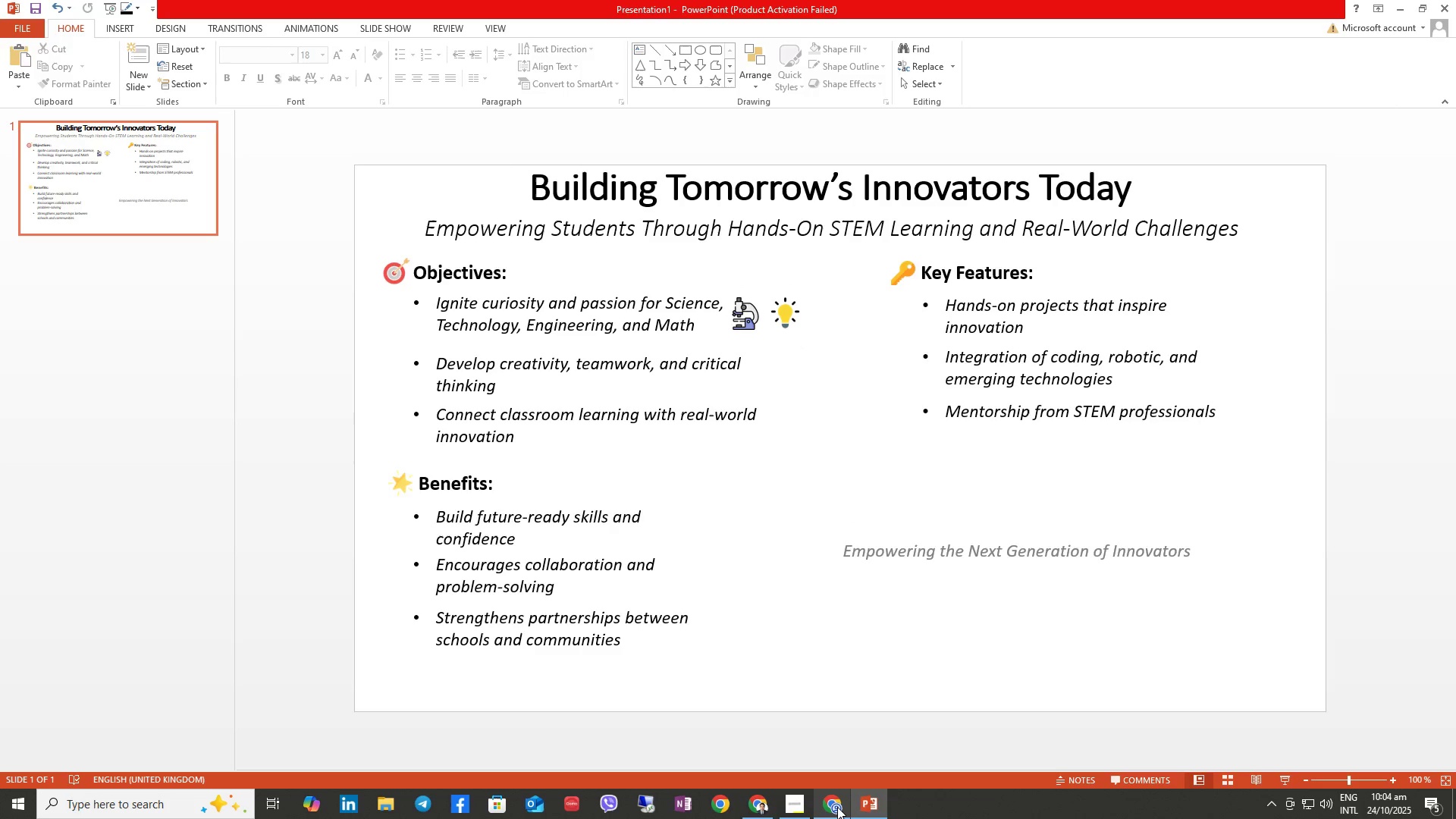 
wait(5.84)
 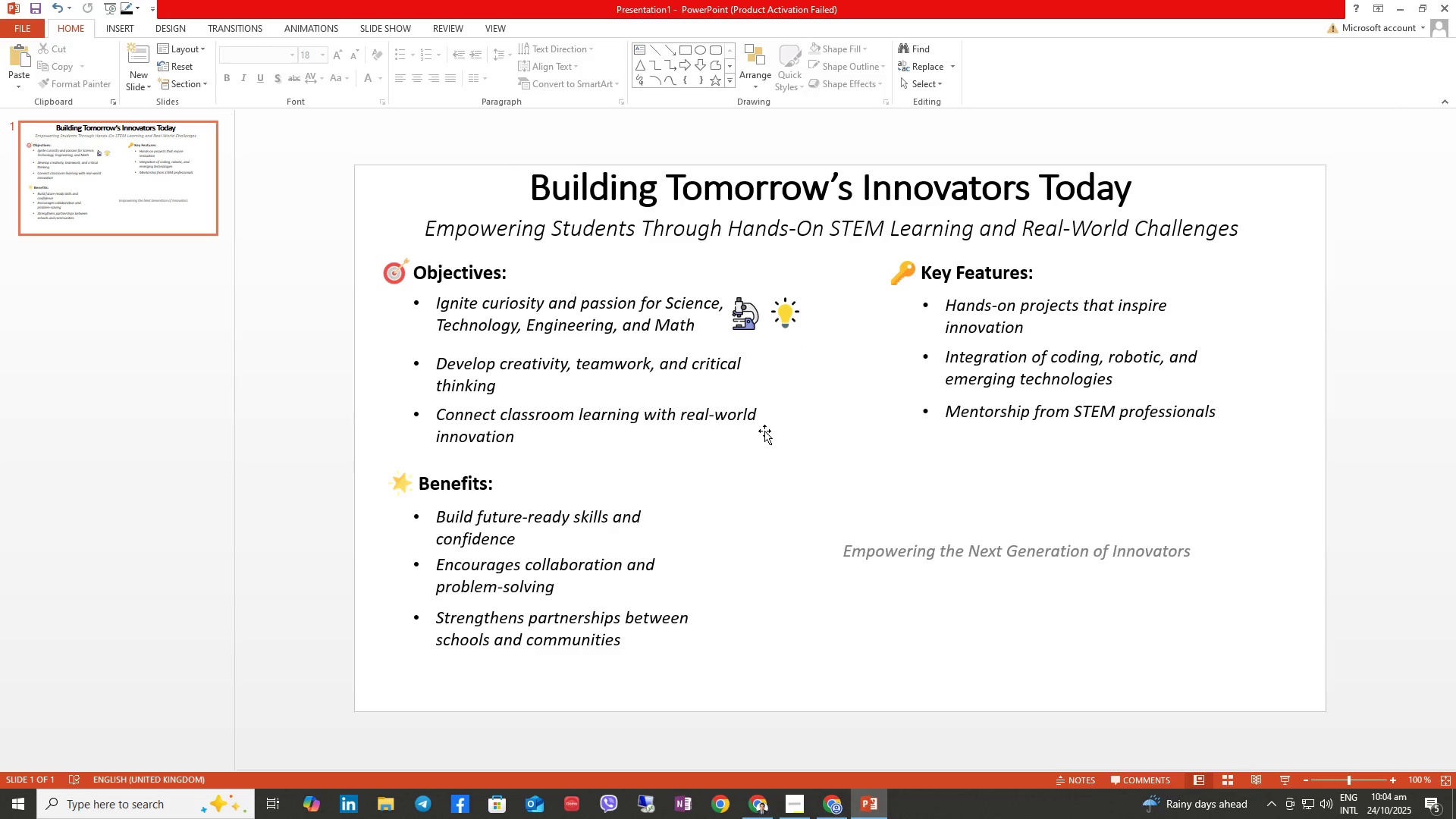 
left_click([828, 807])
 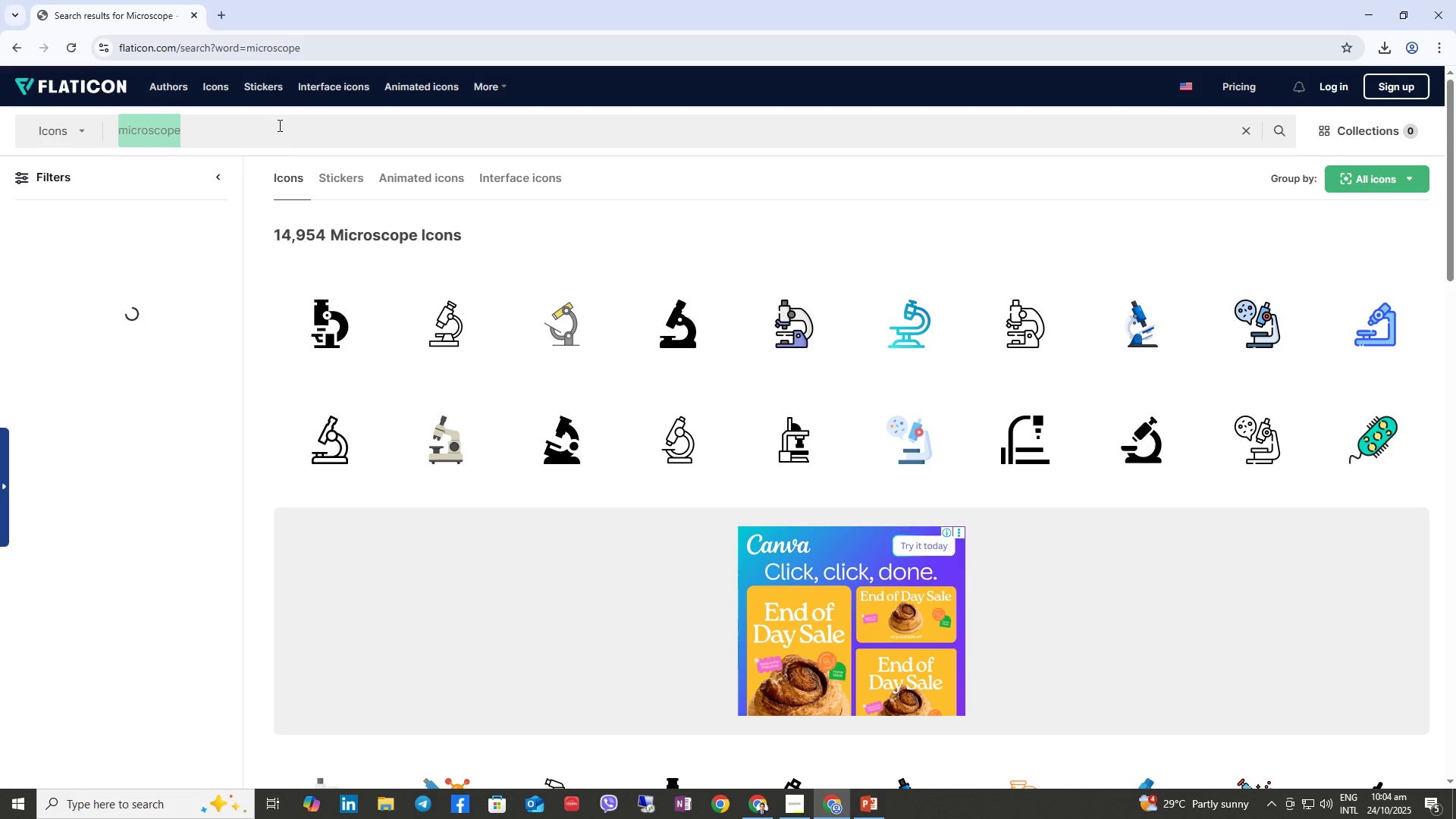 
type(handsake)
 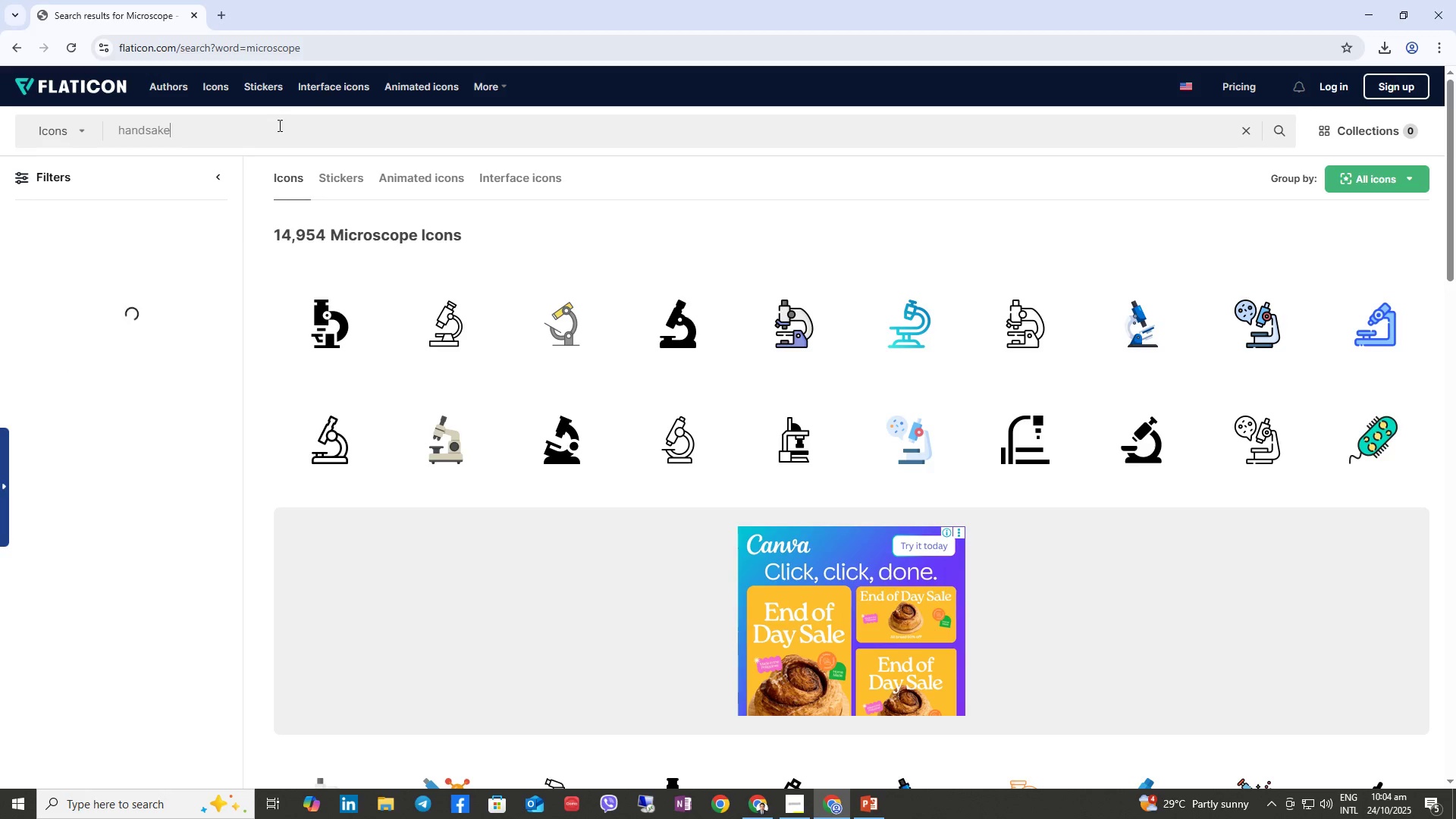 
key(Enter)
 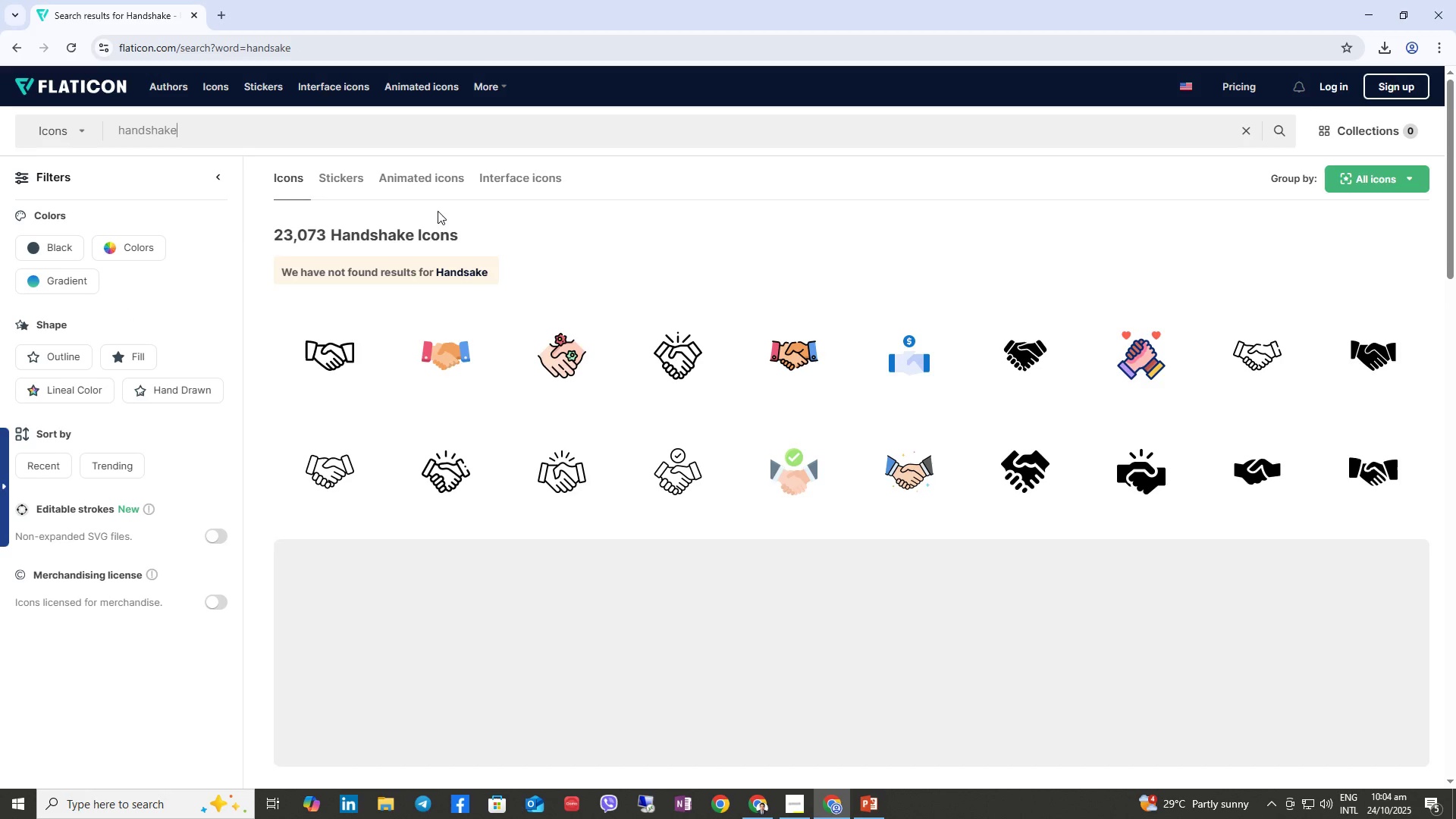 
right_click([441, 347])
 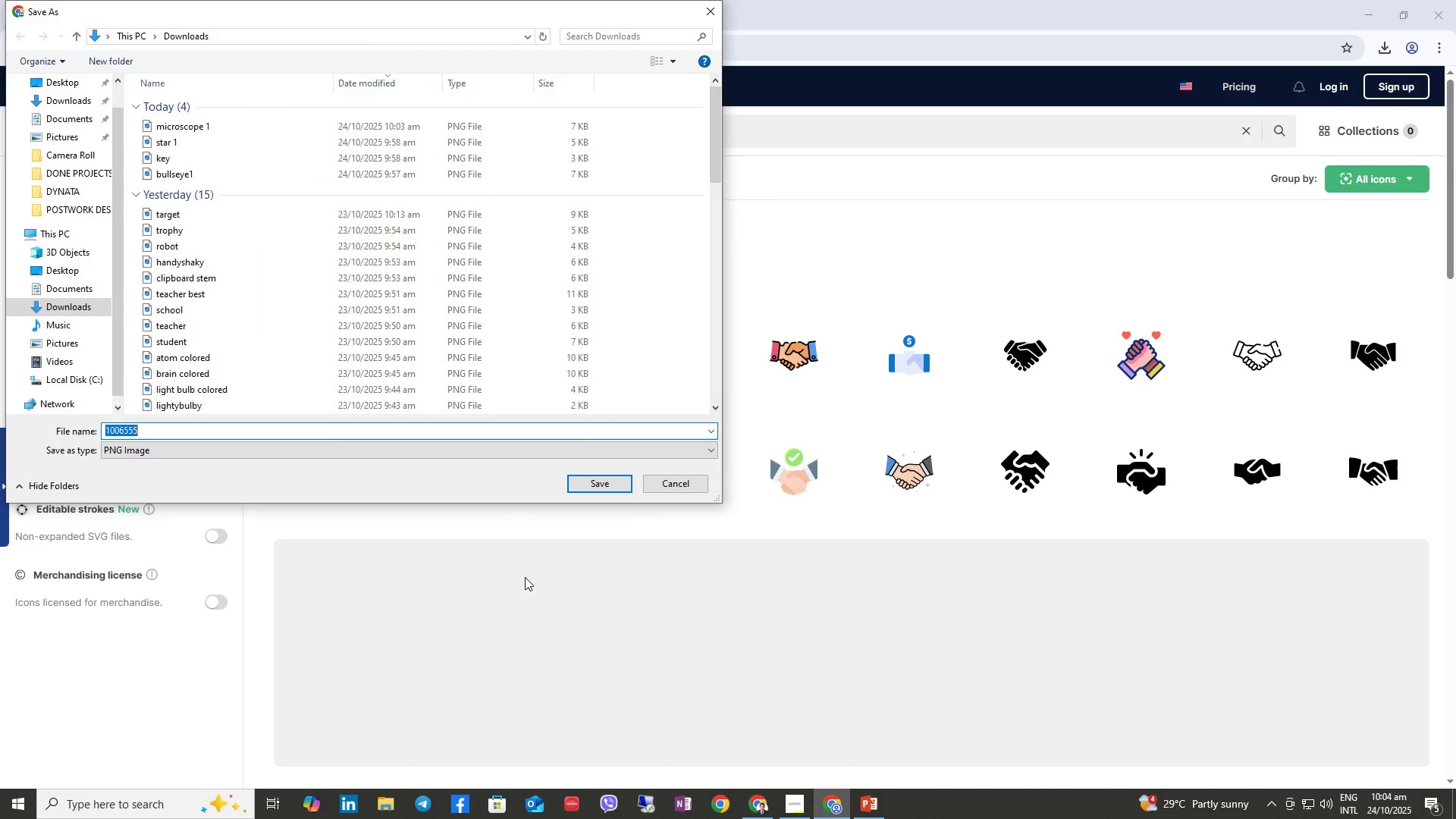 
type(ha)
 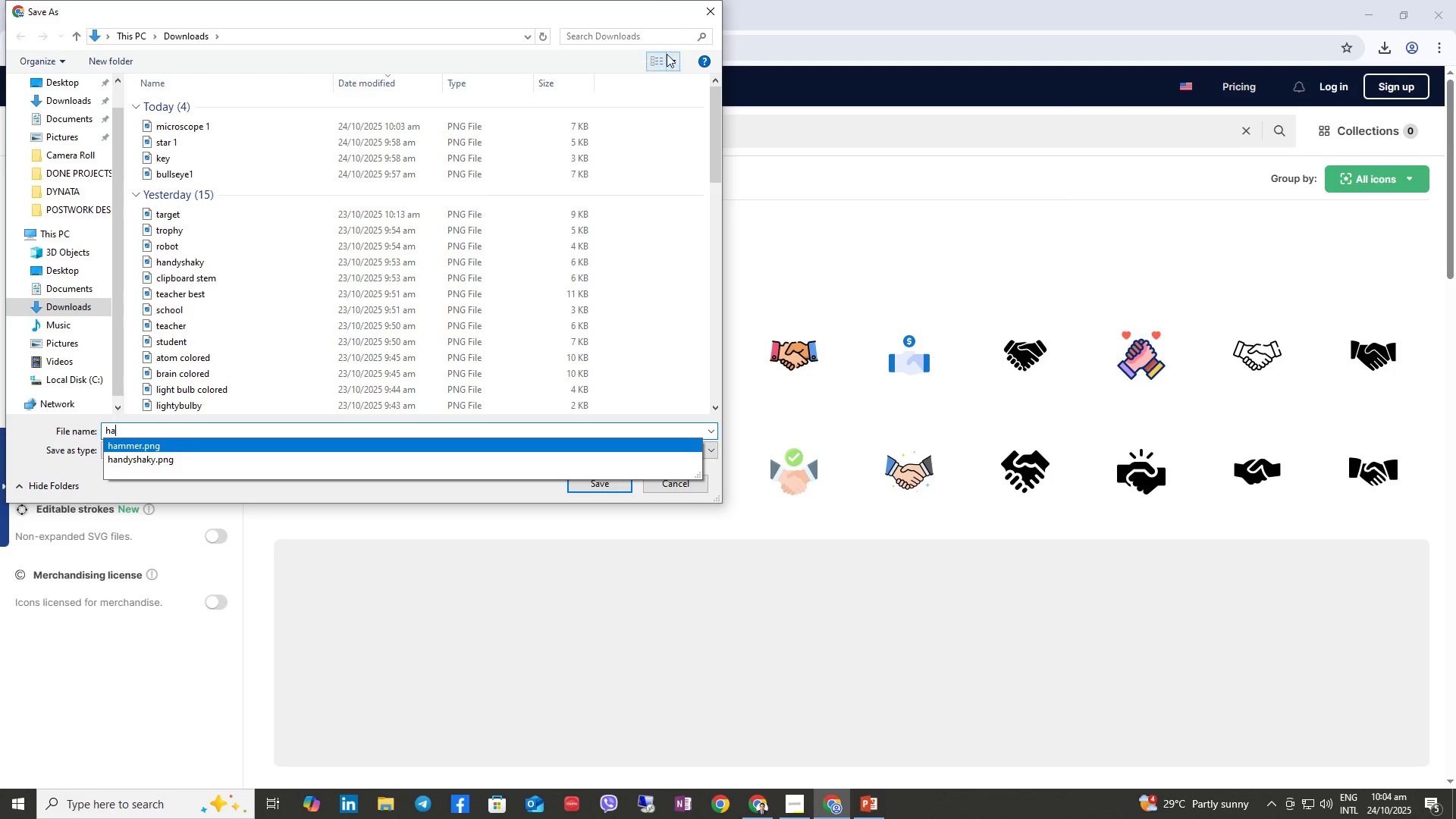 
left_click([705, 7])
 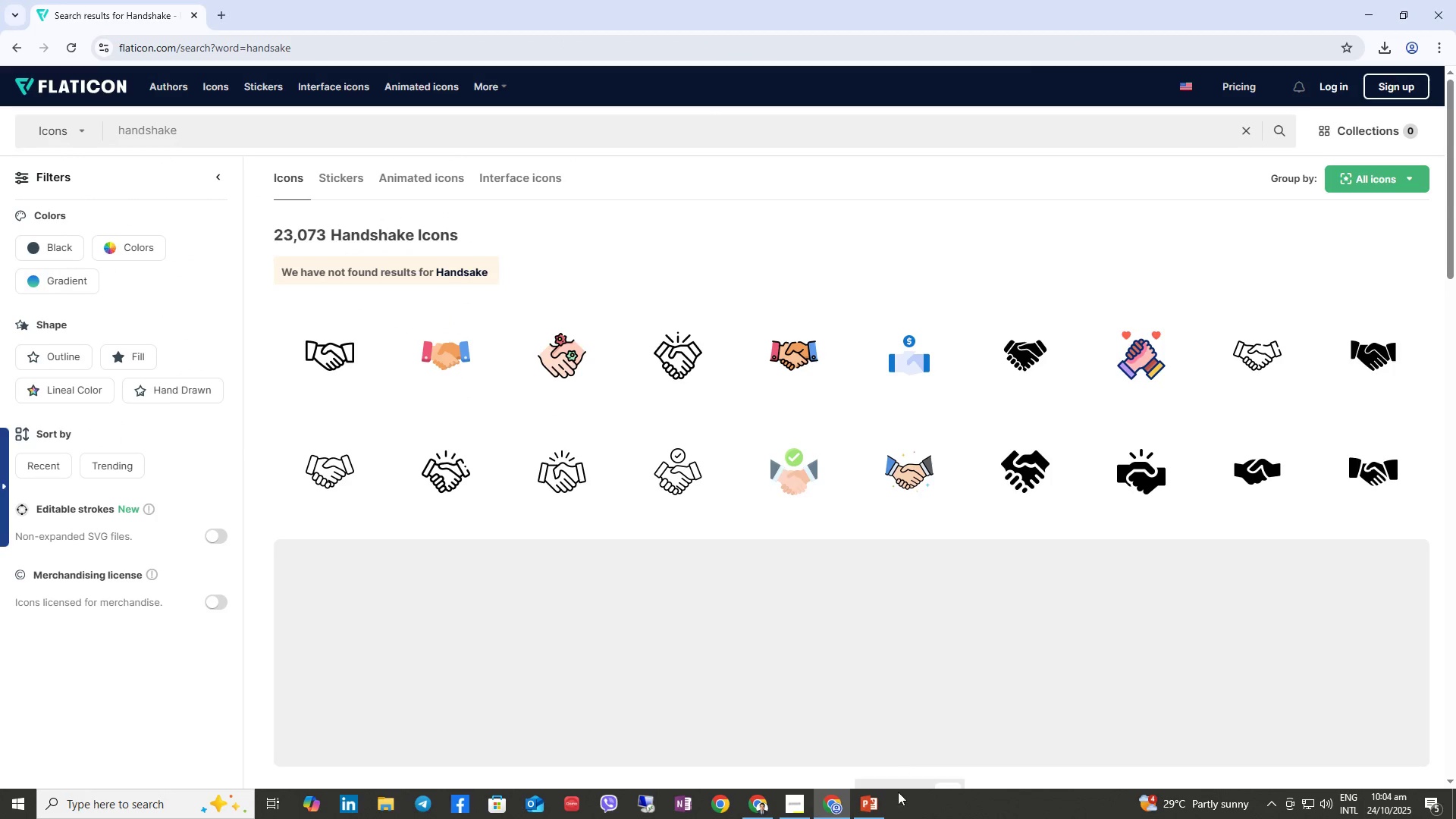 
left_click([877, 804])
 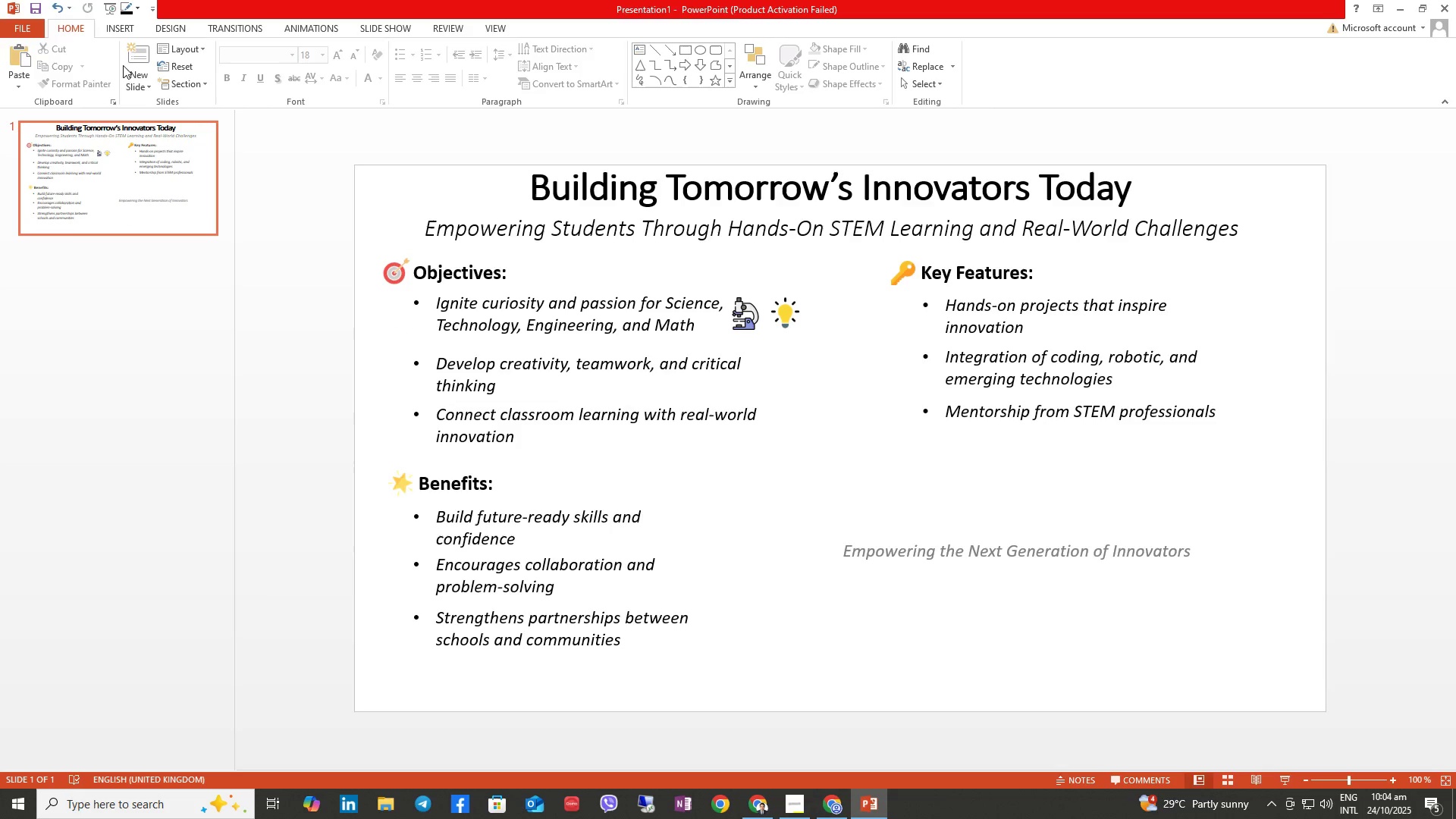 
left_click([126, 30])
 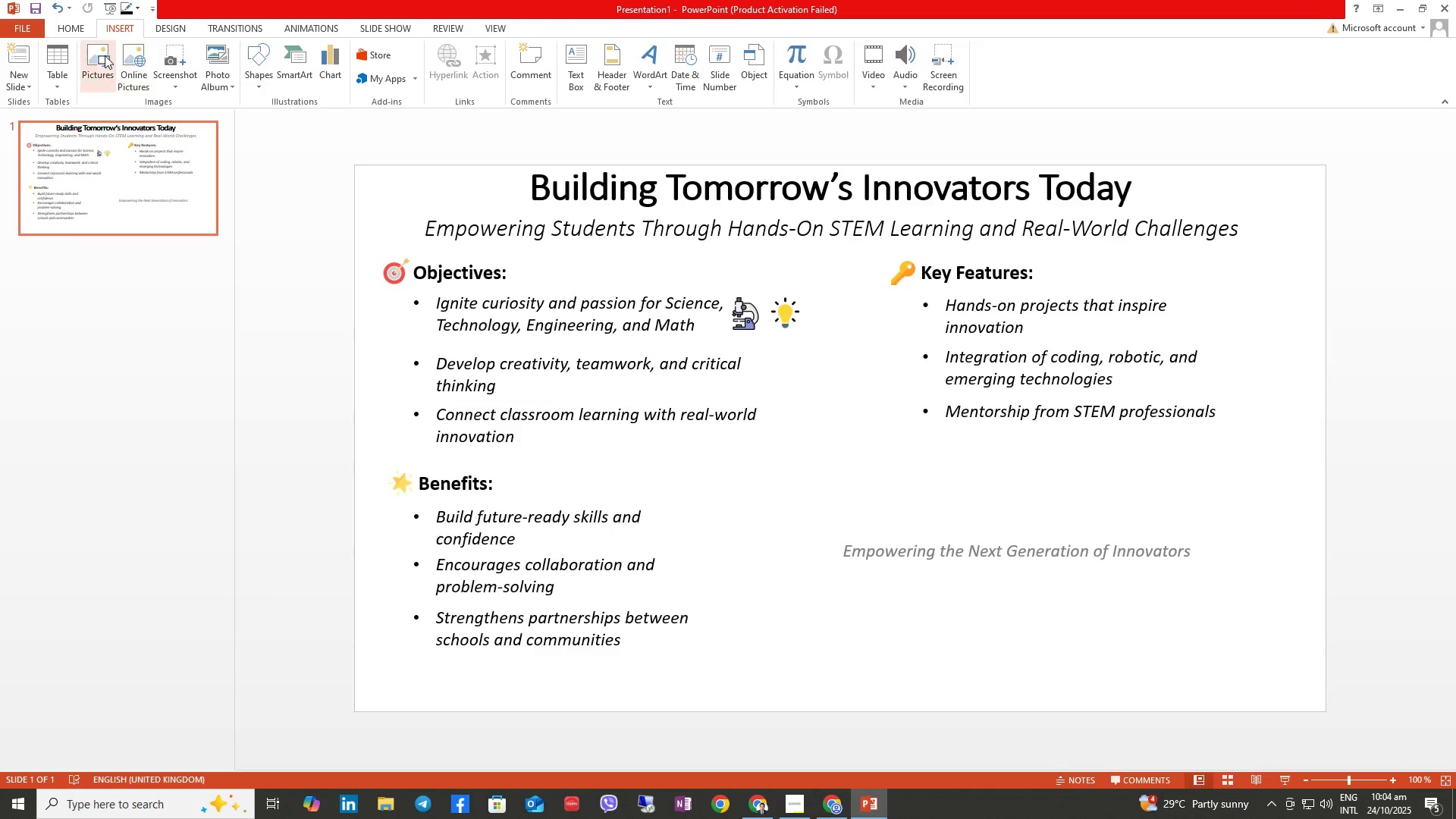 
left_click([99, 51])
 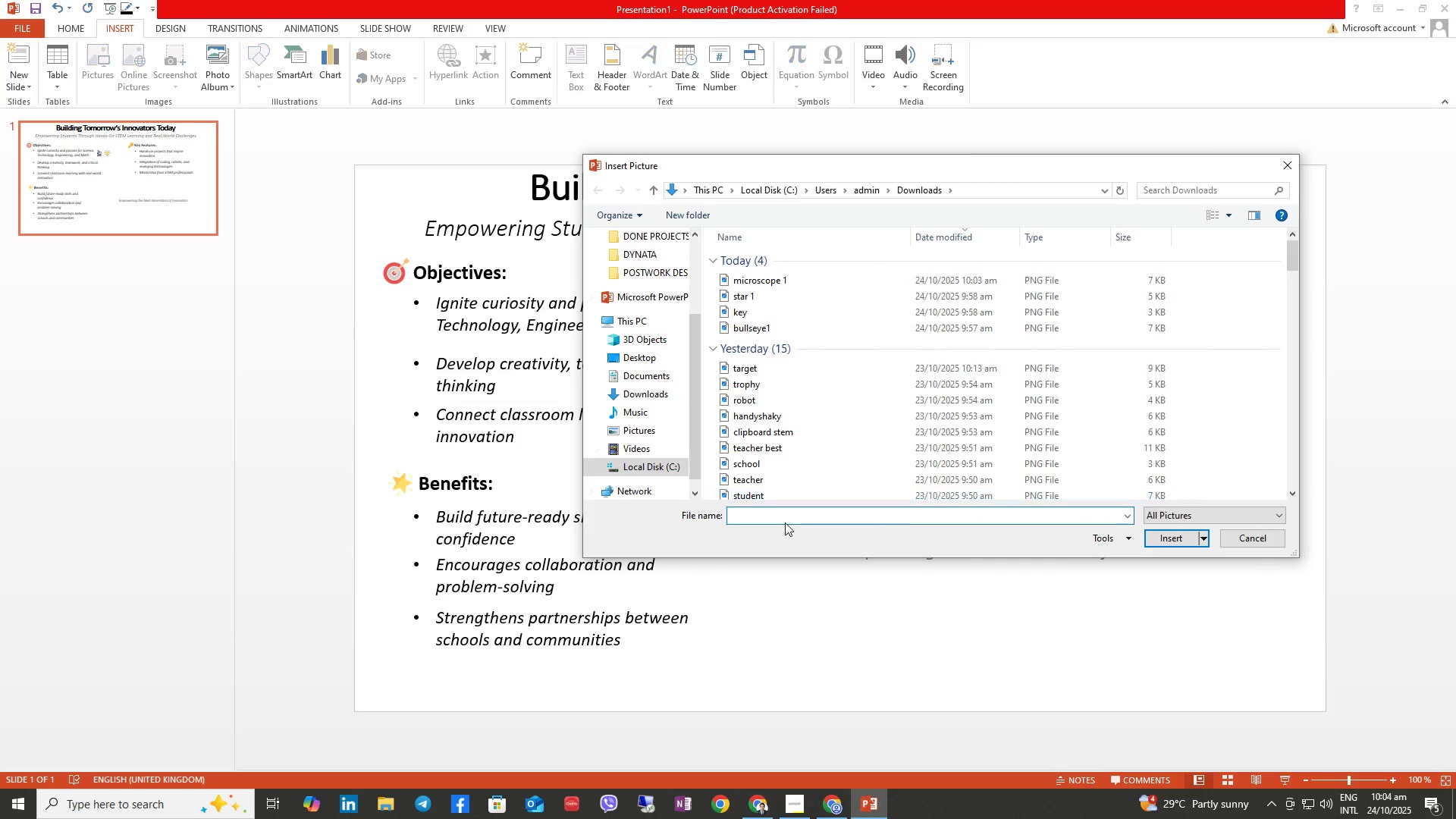 
type(bra)
 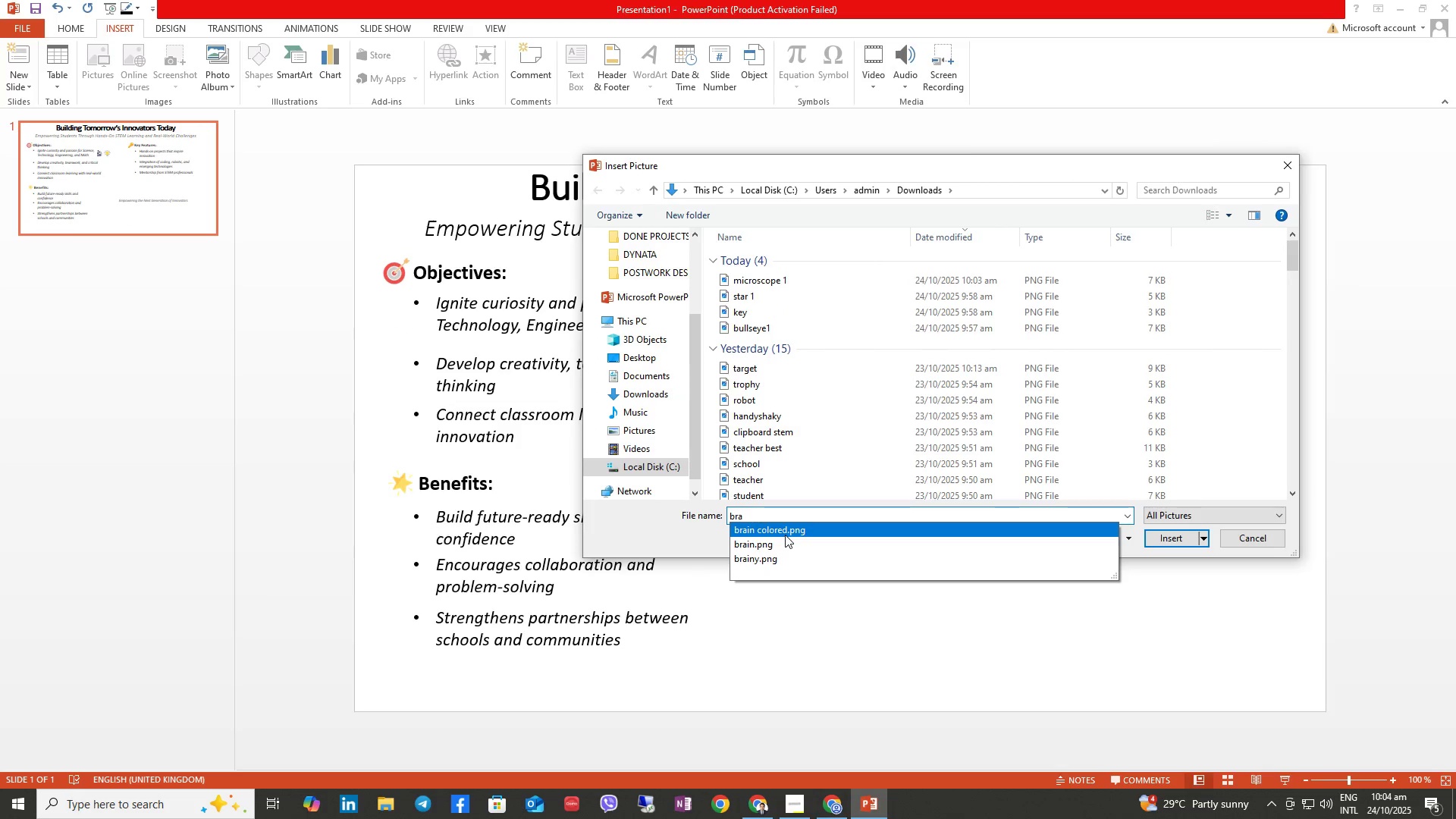 
left_click([785, 534])
 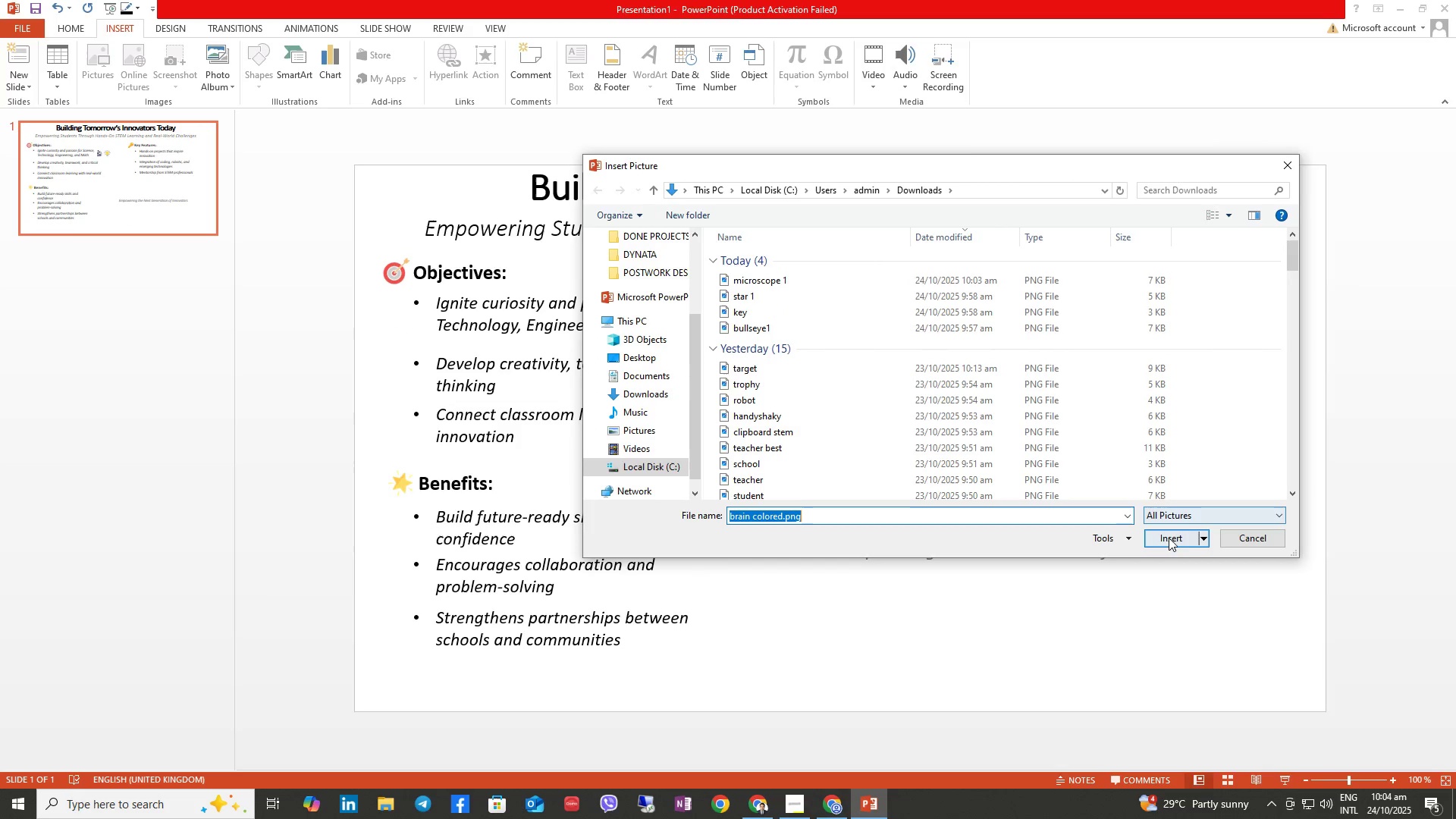 
left_click([1166, 541])
 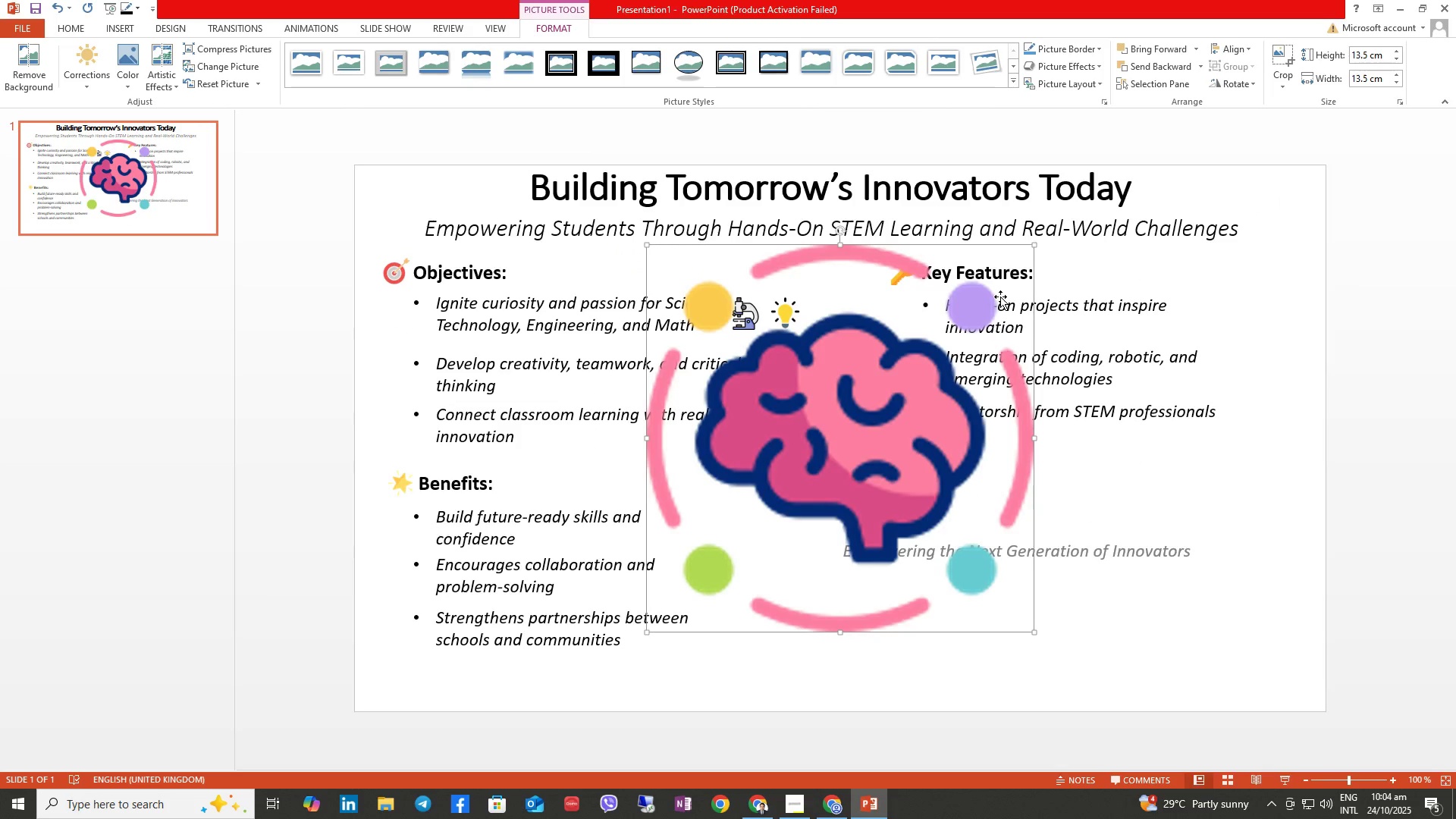 
key(Control+Z)
 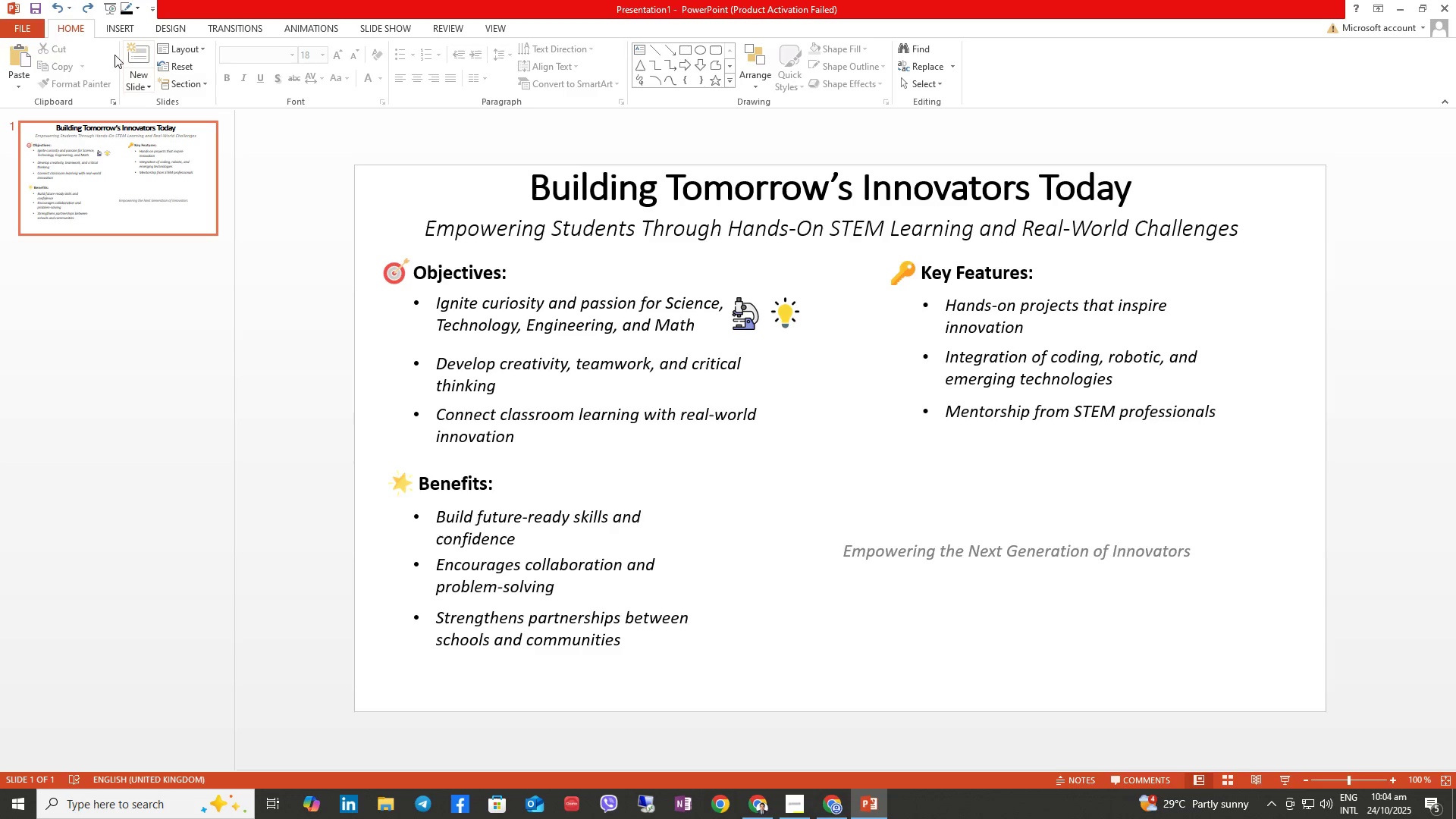 
left_click([115, 30])
 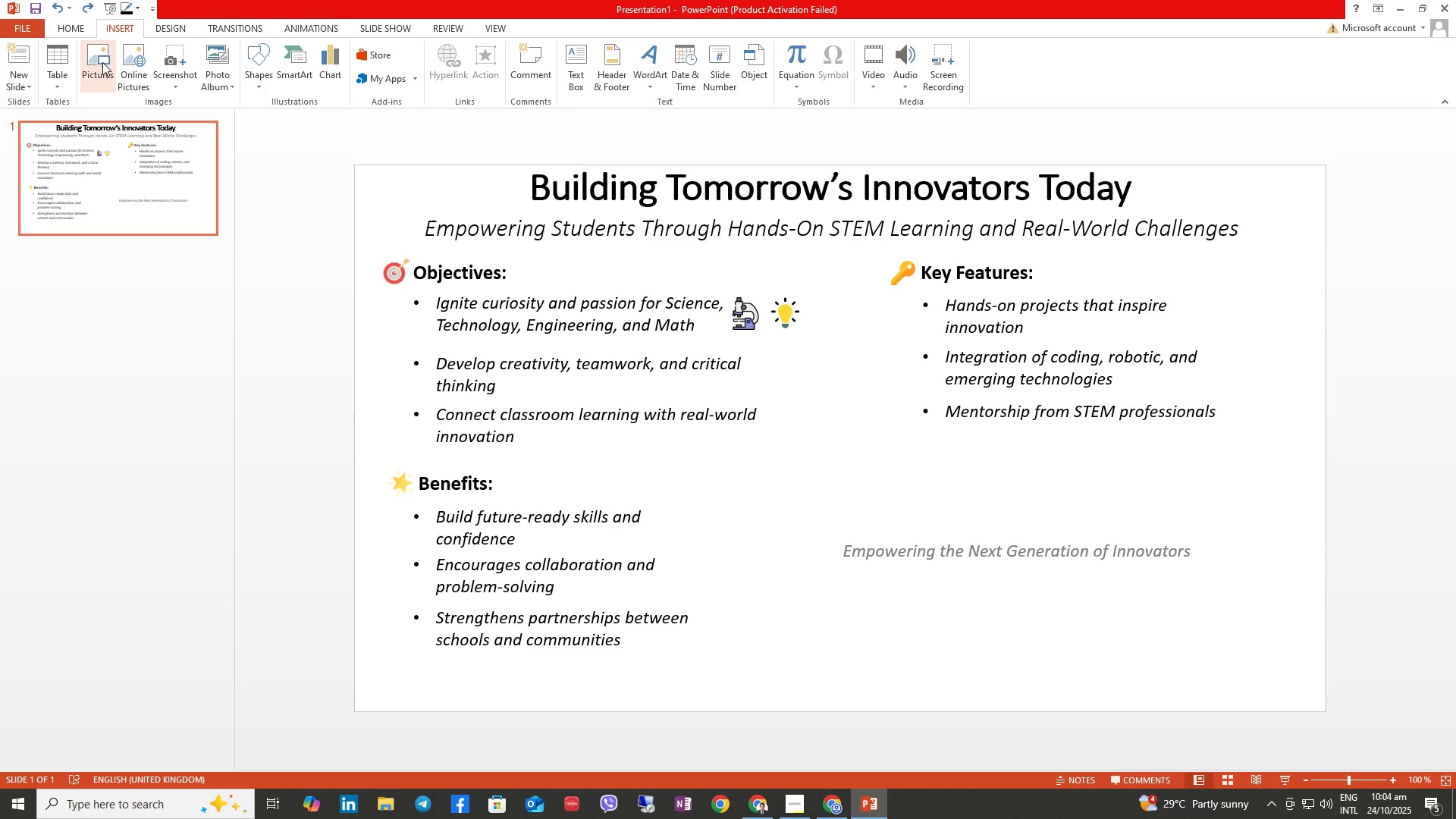 
left_click([102, 61])
 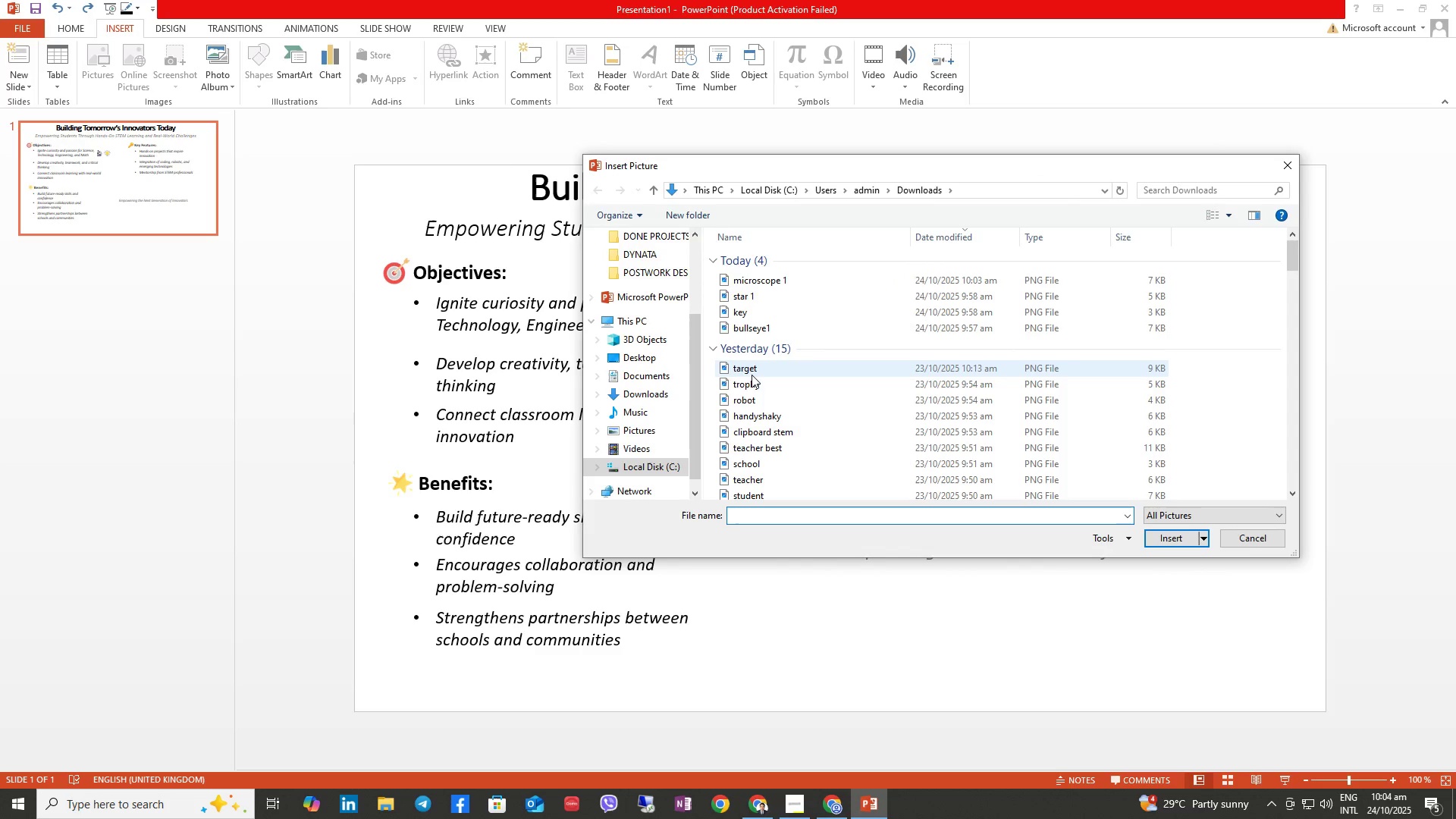 
type(bra)
 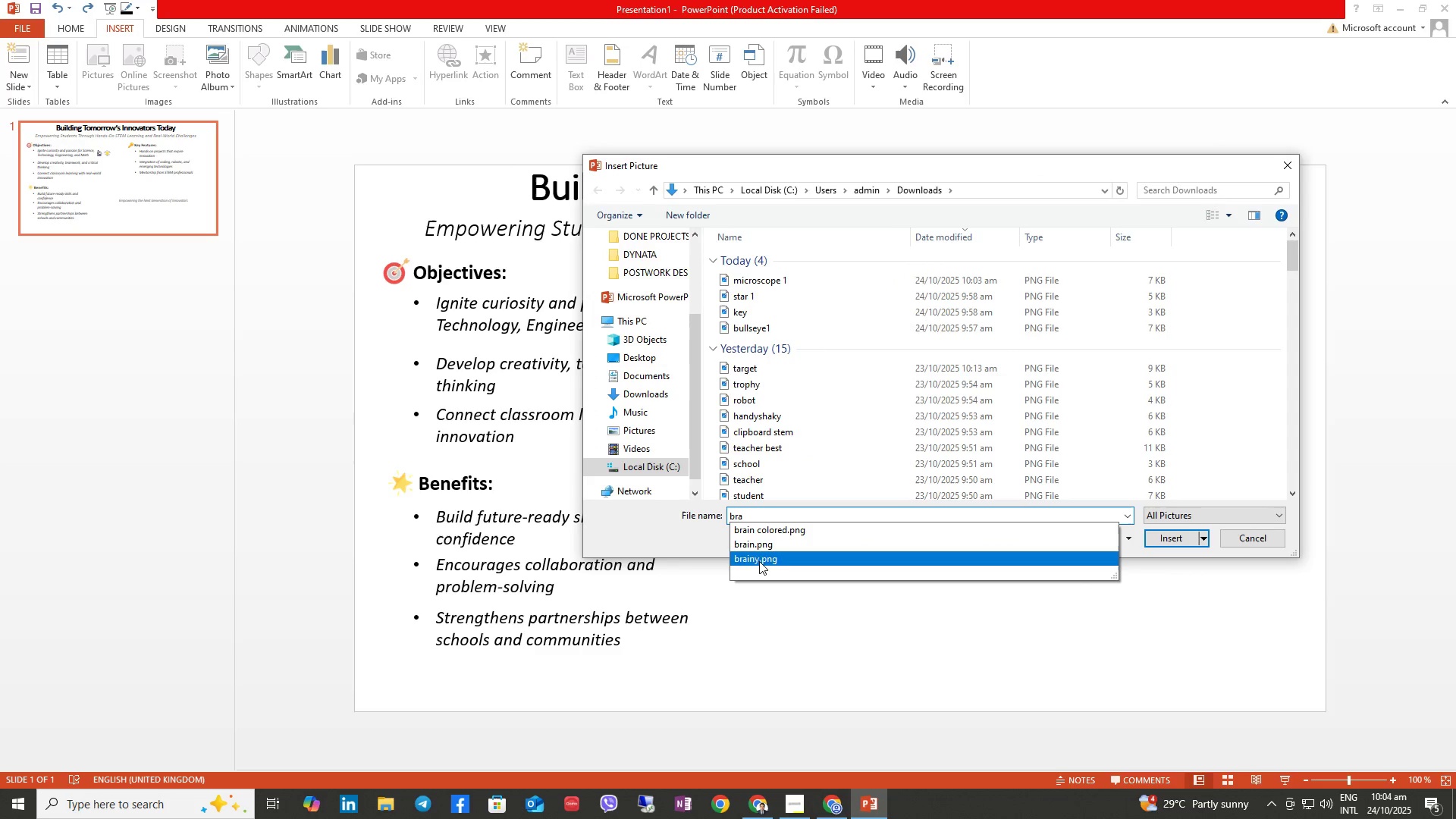 
left_click([759, 561])
 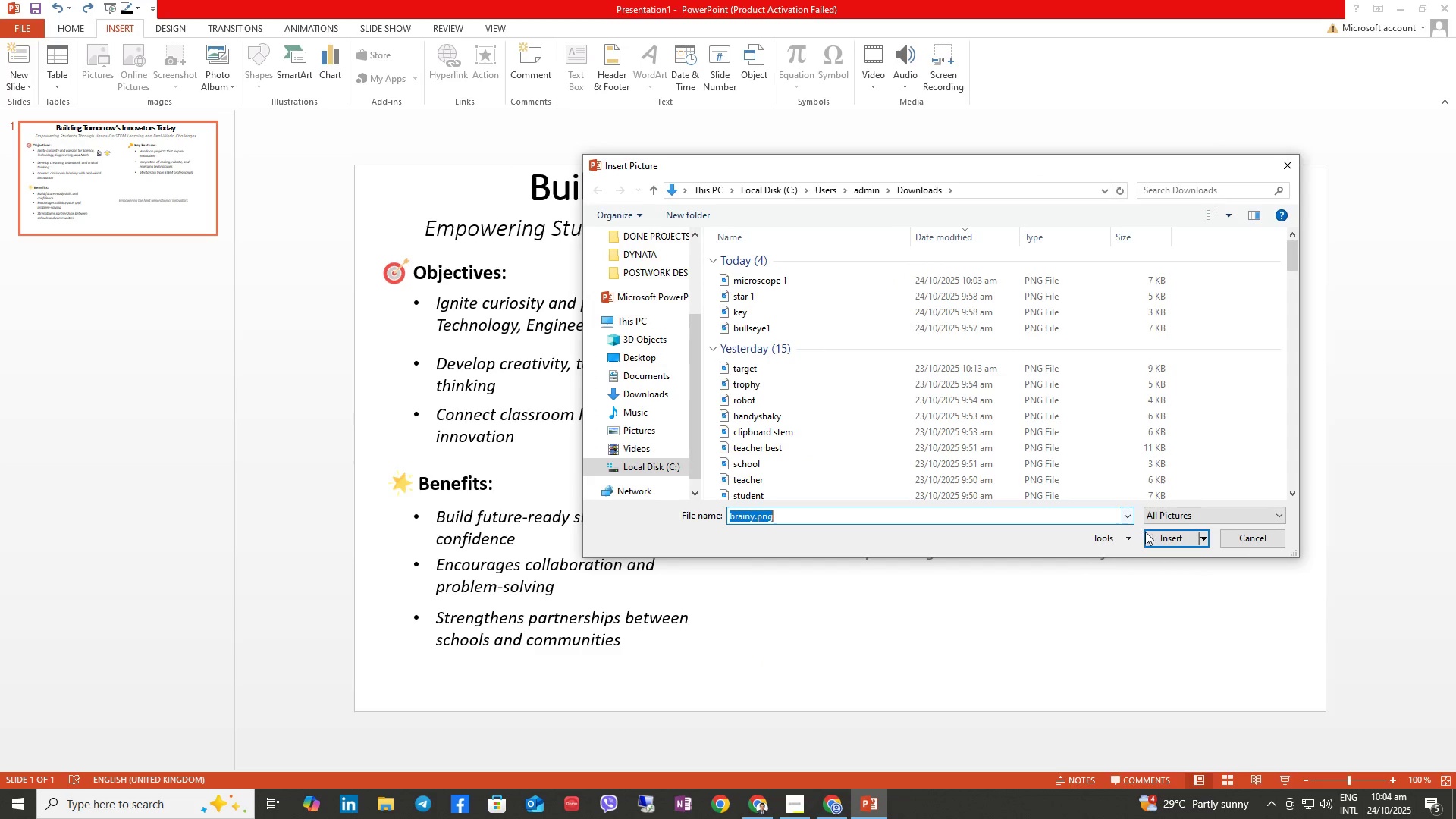 
left_click([1172, 540])
 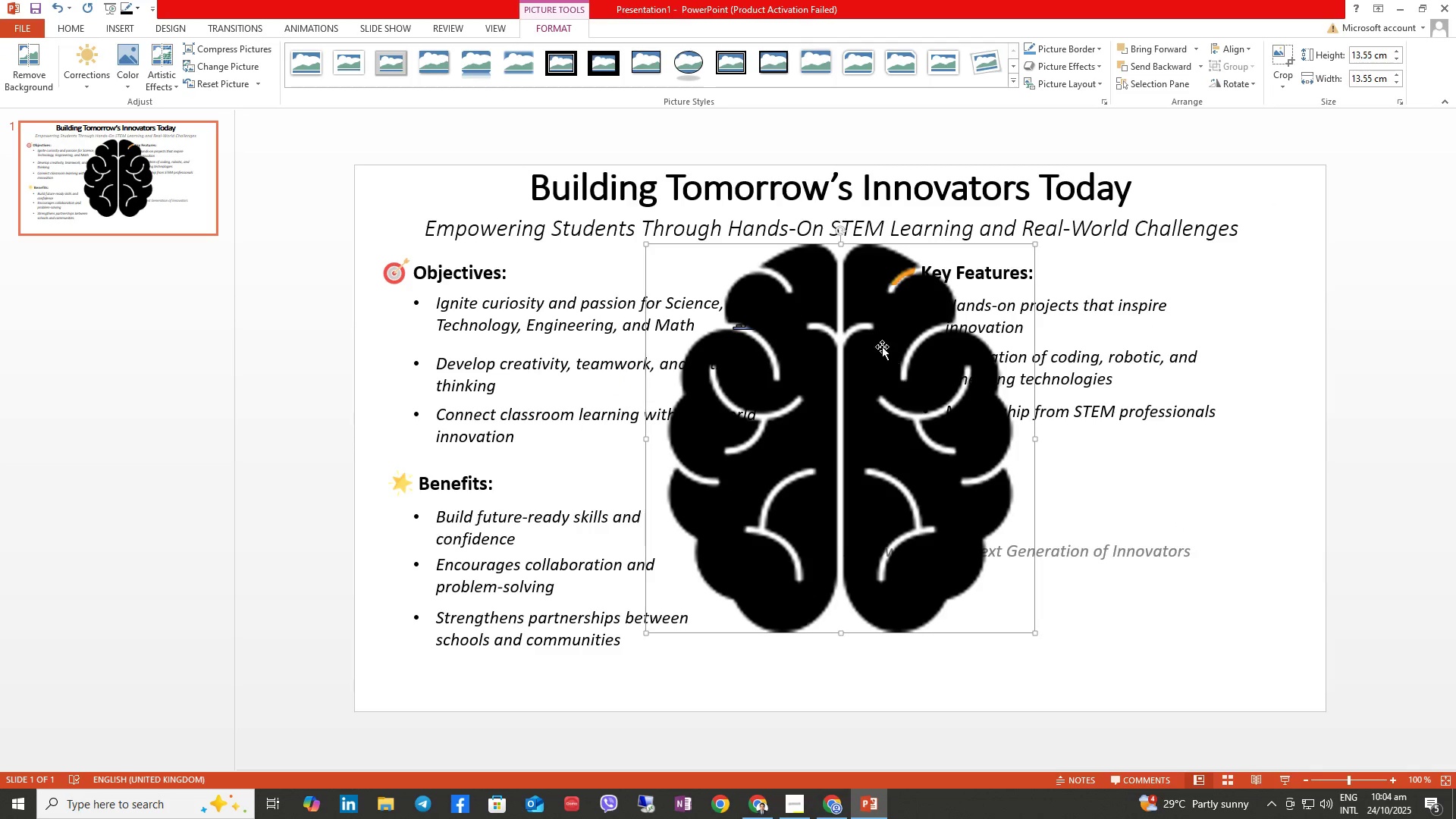 
key(Control+Z)
 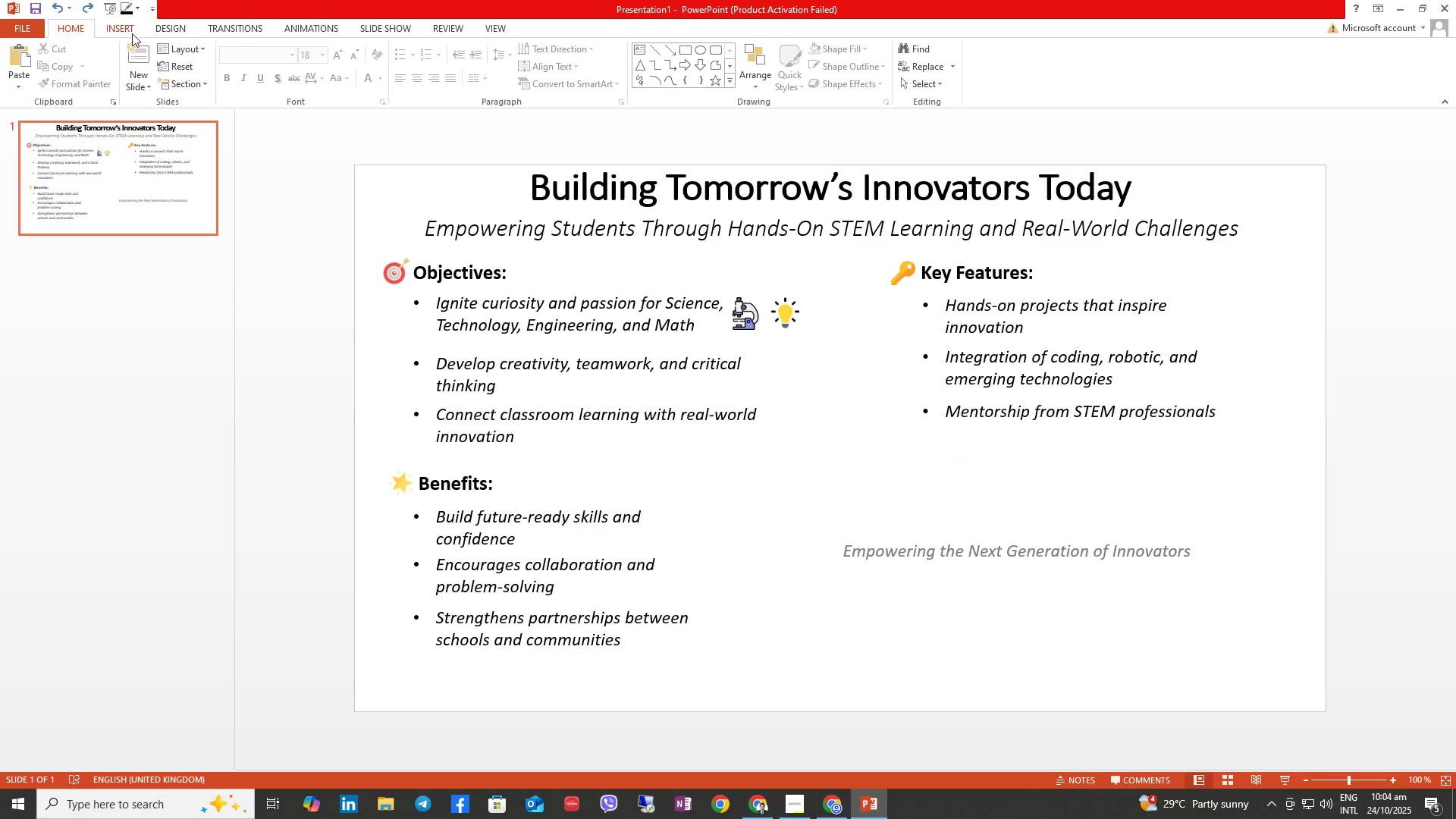 
left_click([134, 32])
 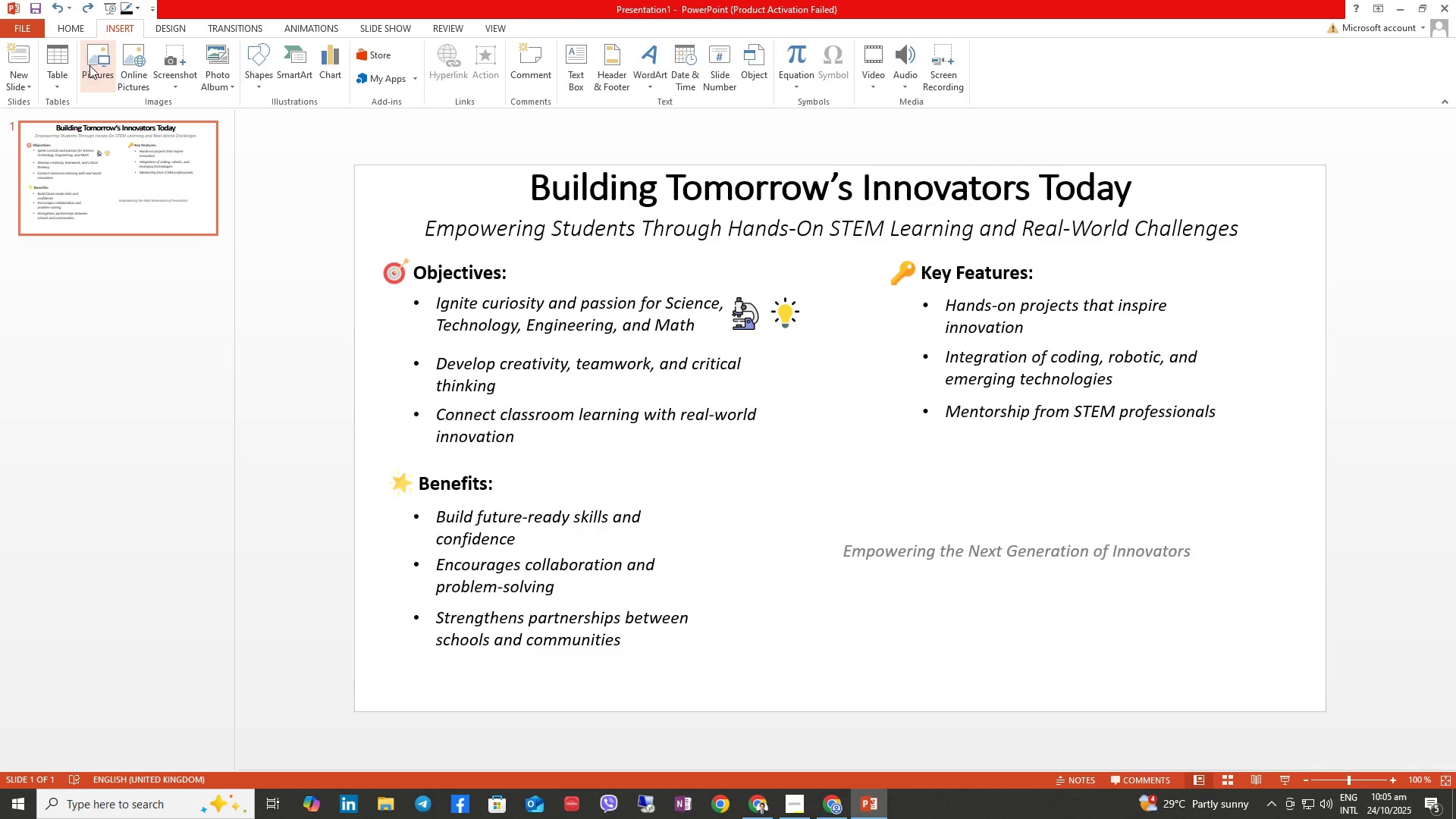 
left_click([89, 65])
 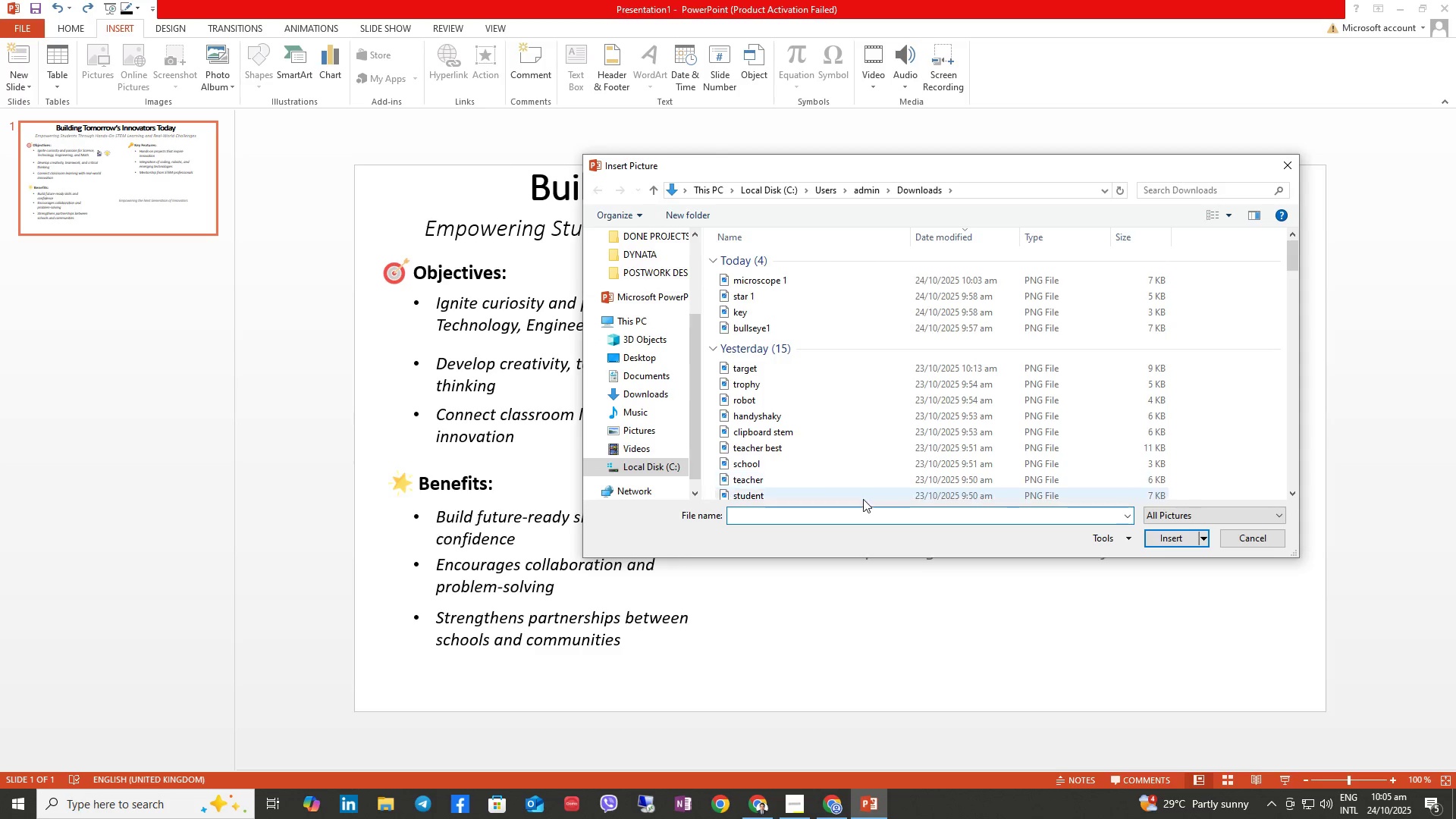 
type(bra)
 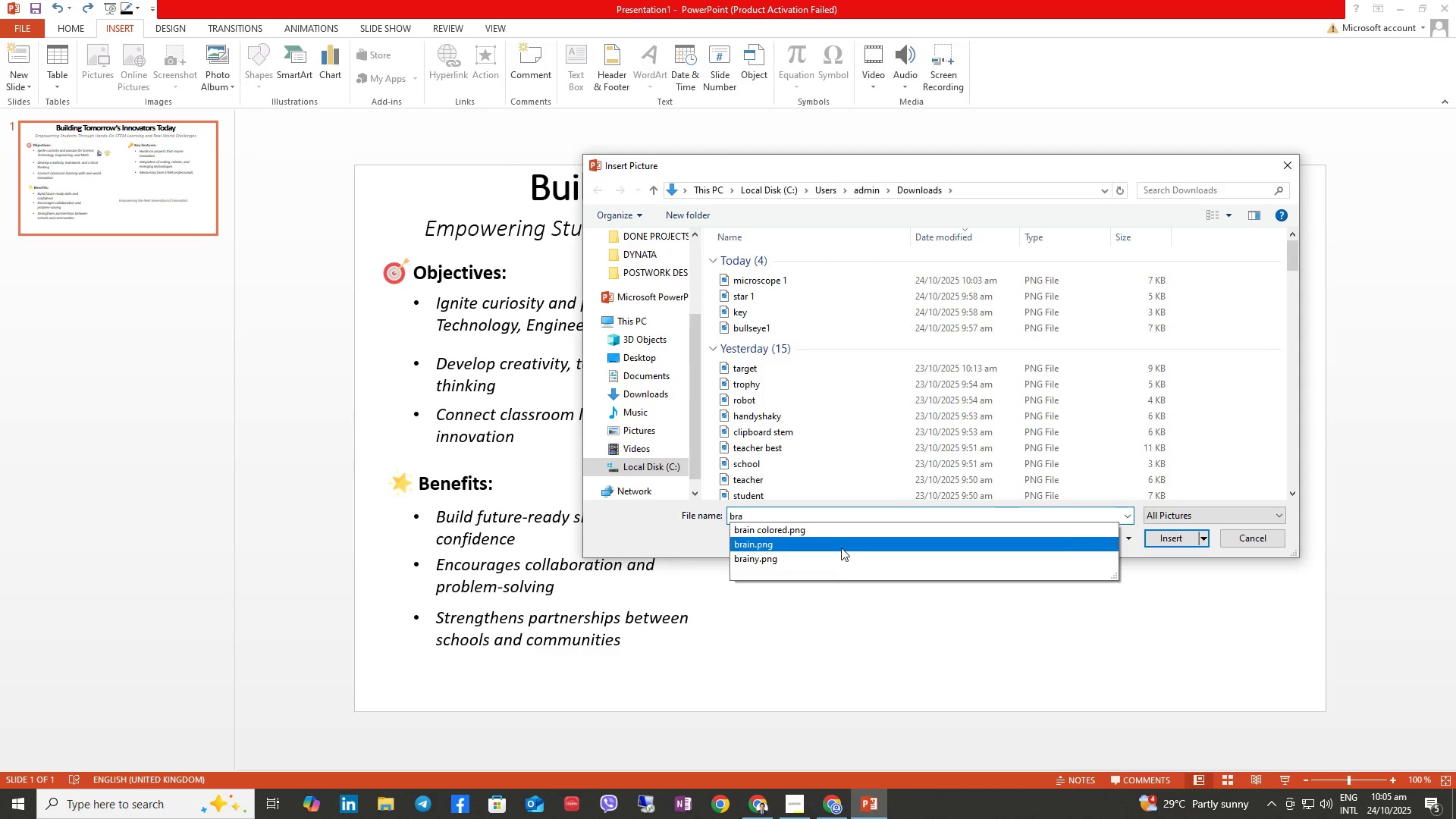 
left_click([841, 546])
 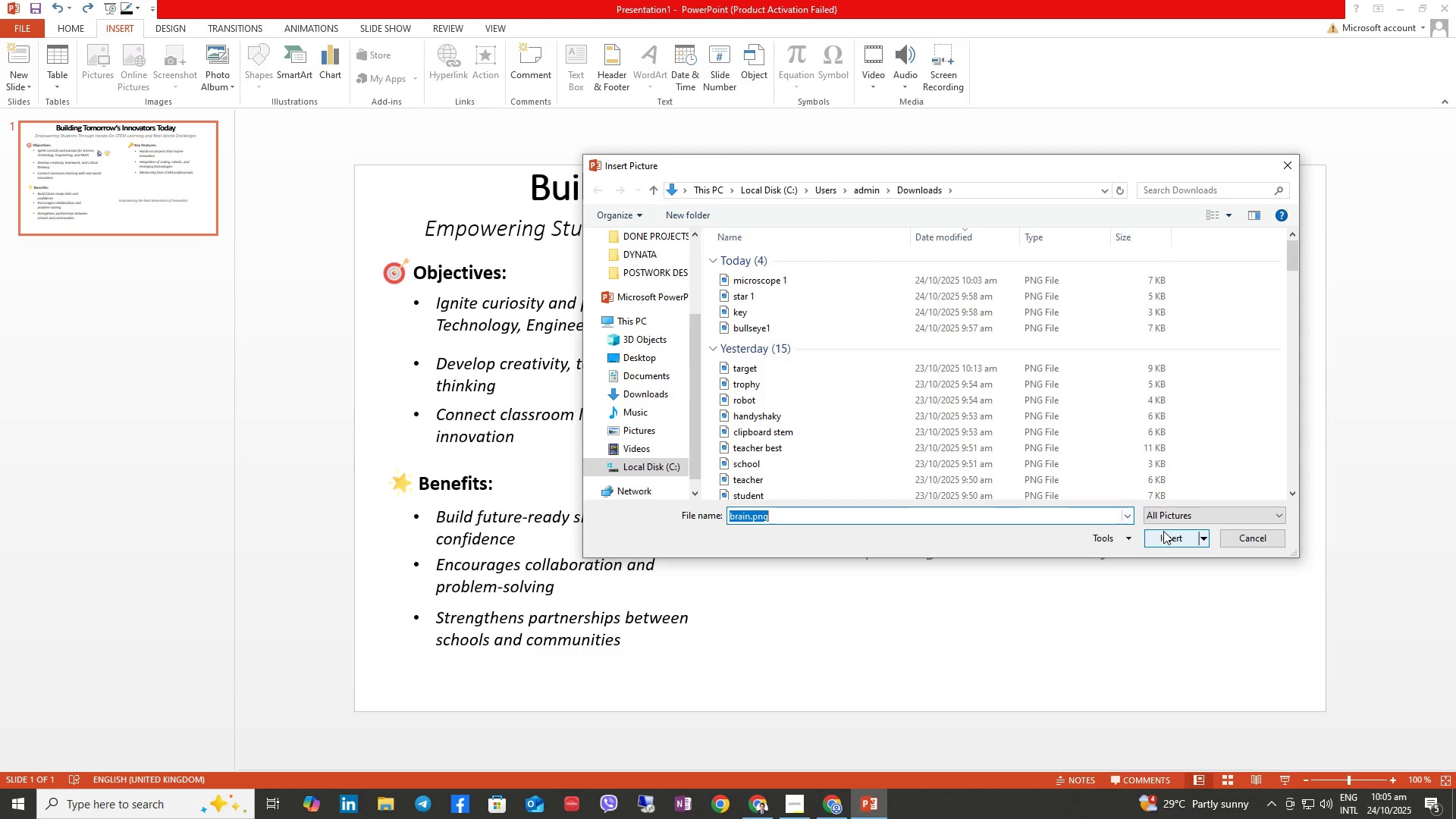 
left_click([1166, 532])
 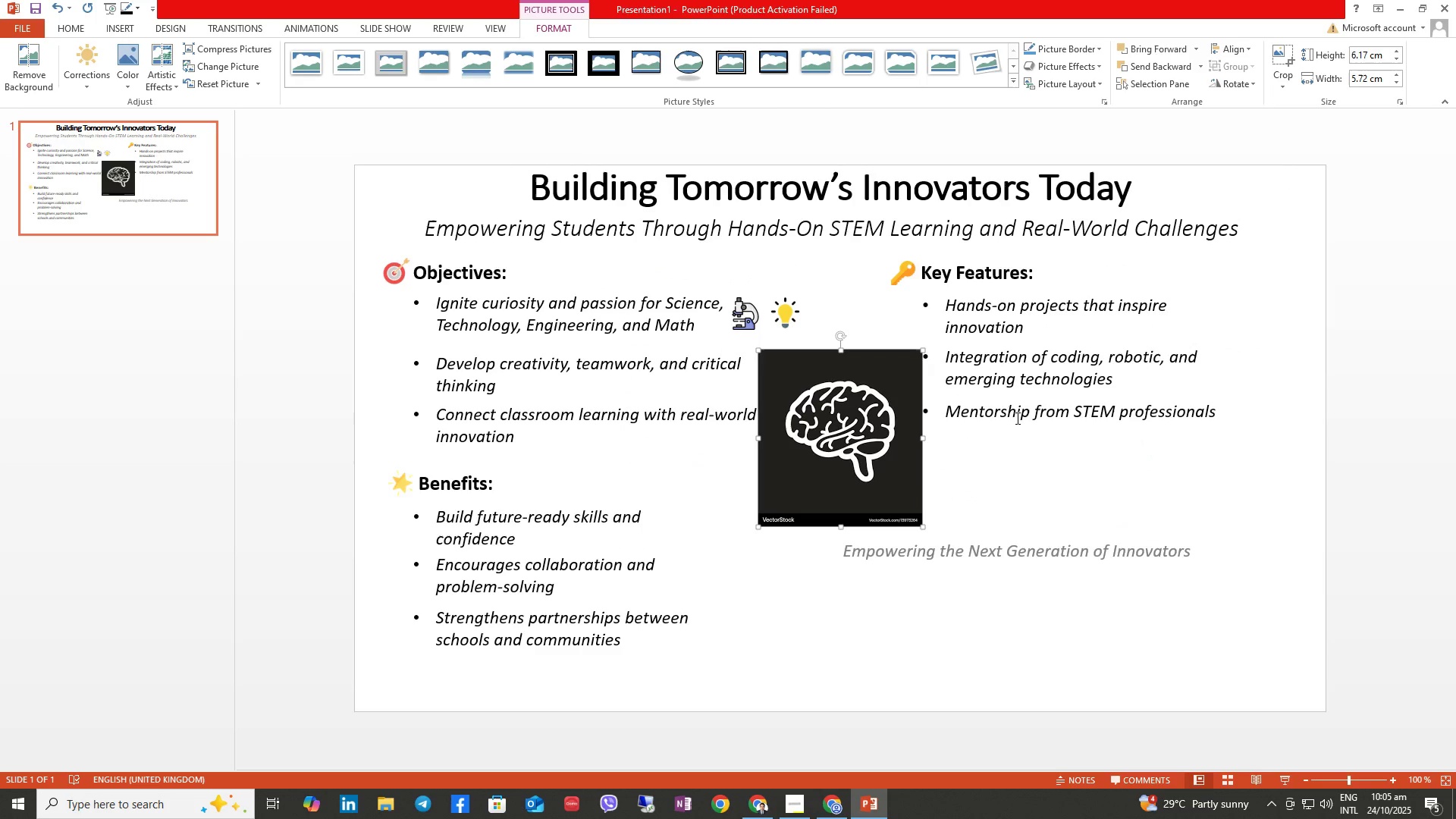 
key(Control+Z)
 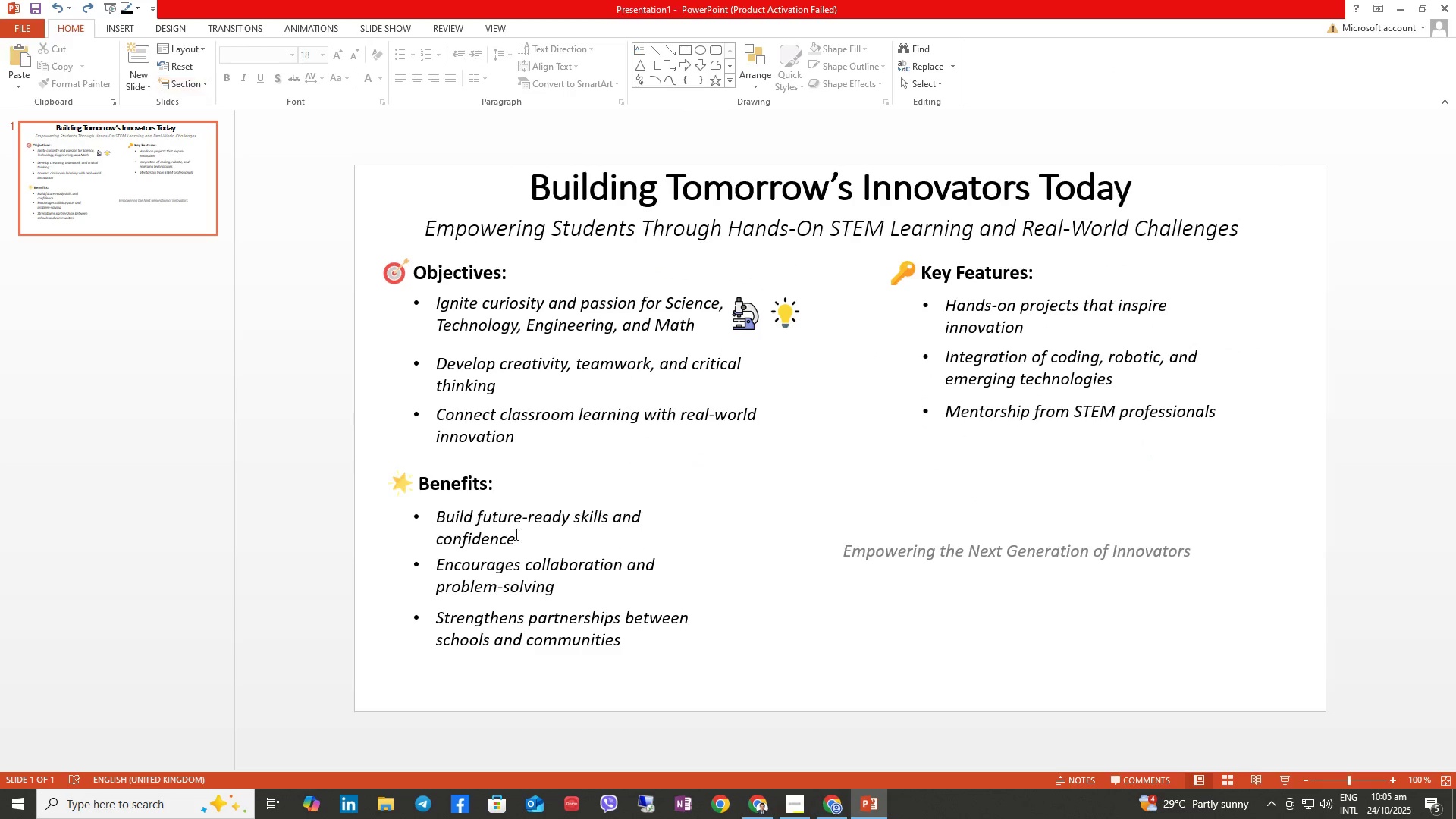 
mouse_move([820, 799])
 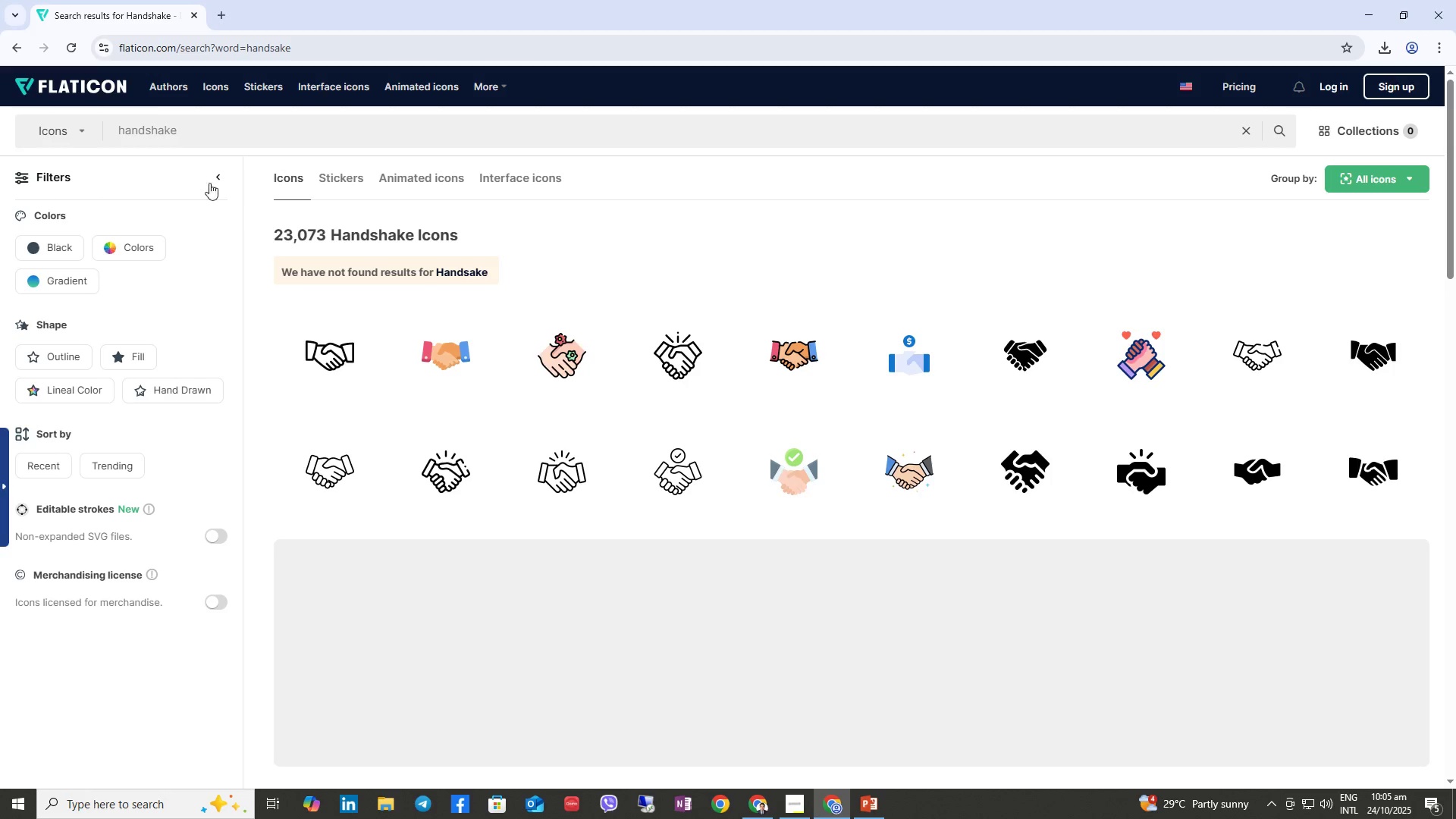 
left_click_drag(start_coordinate=[180, 126], to_coordinate=[56, 133])
 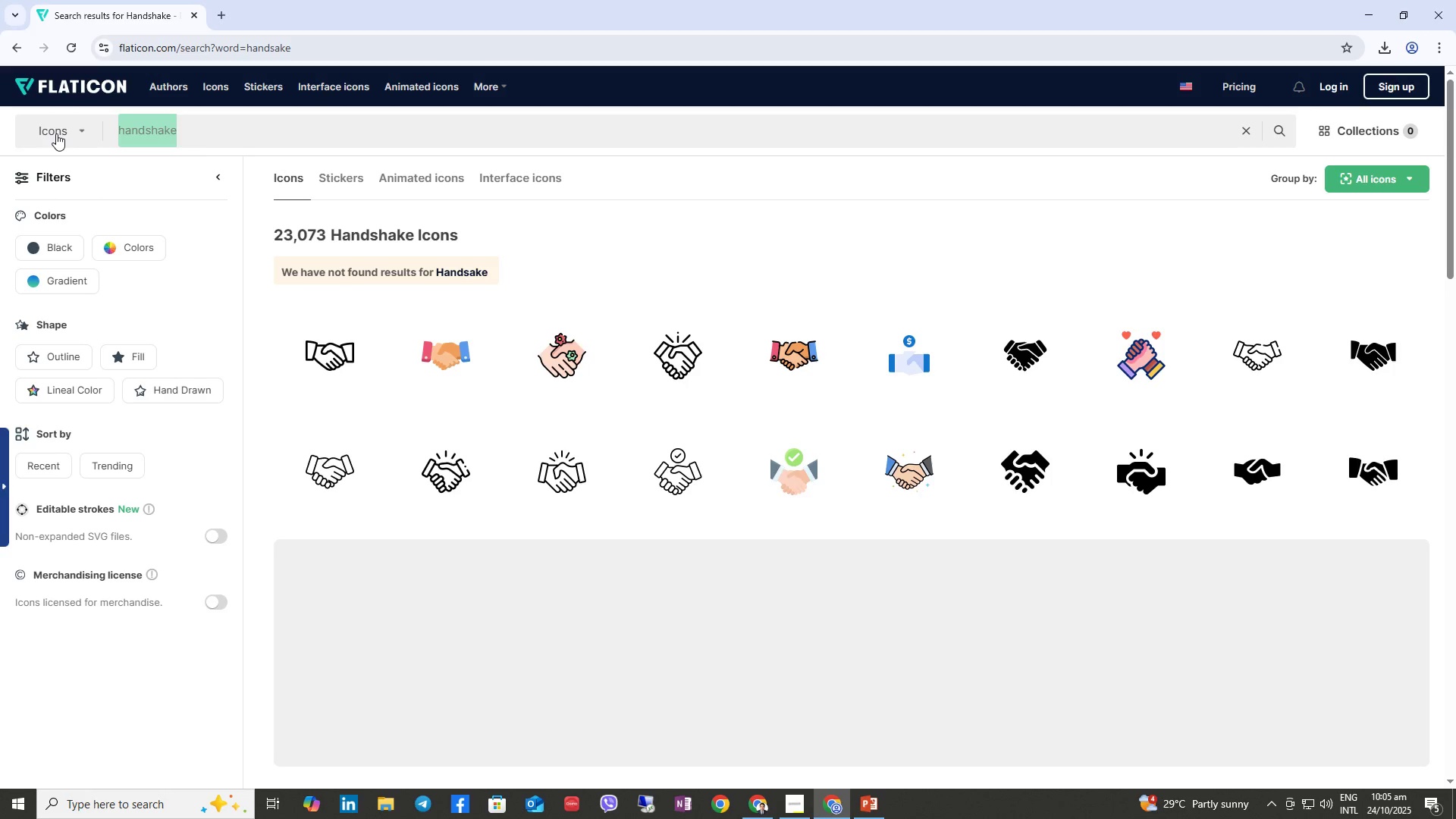 
type(brain)
 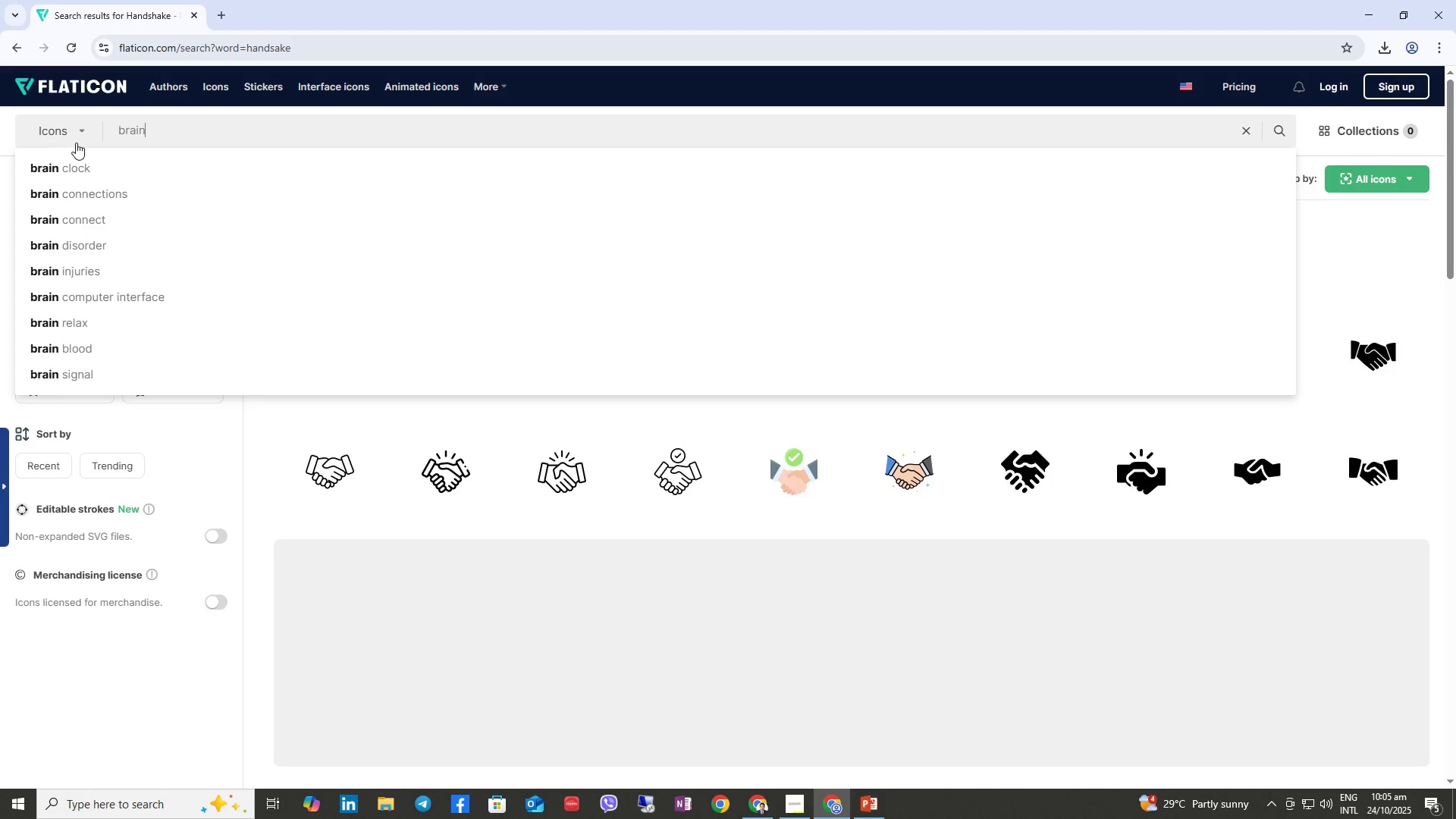 
key(Enter)
 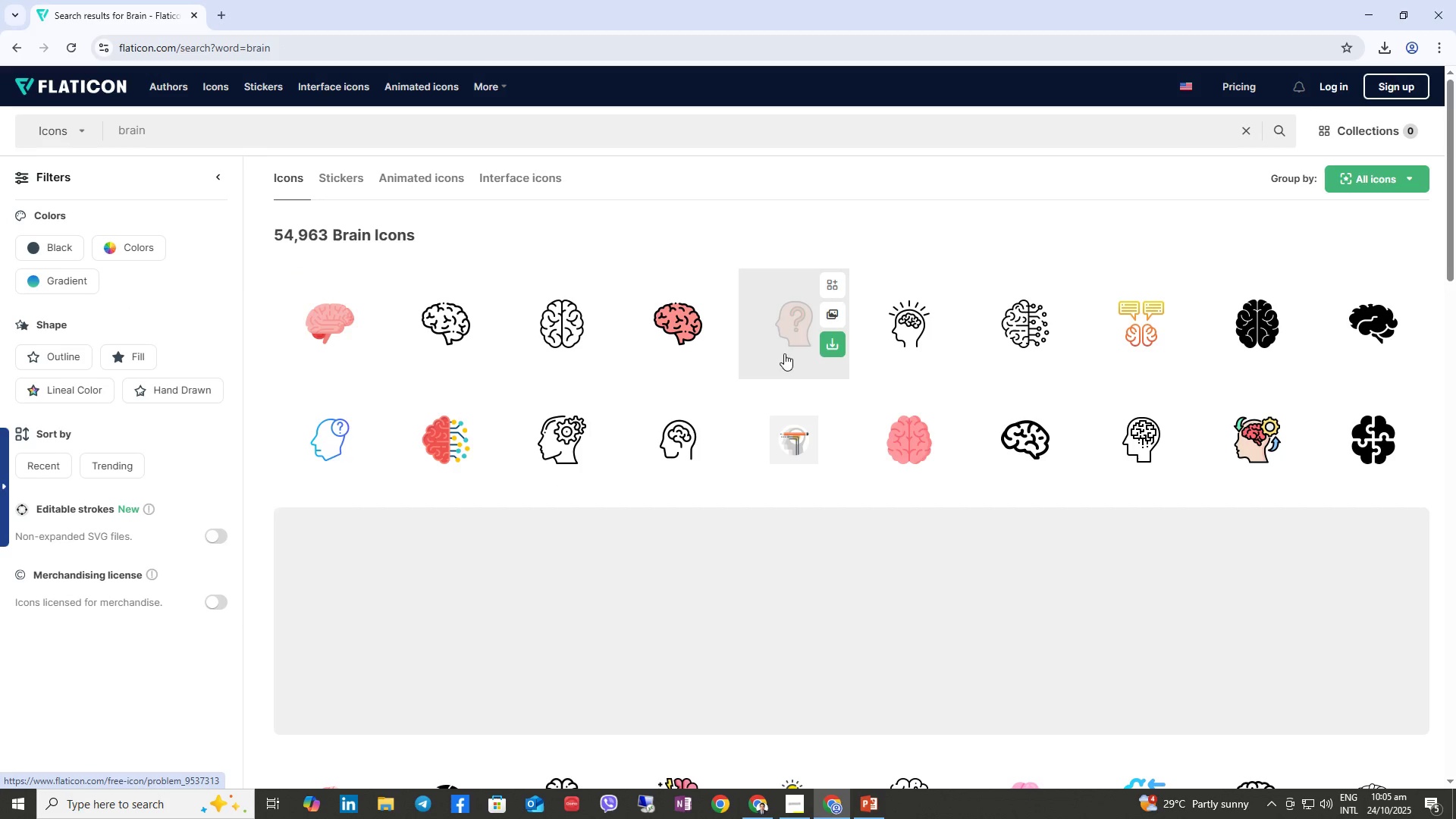 
wait(5.3)
 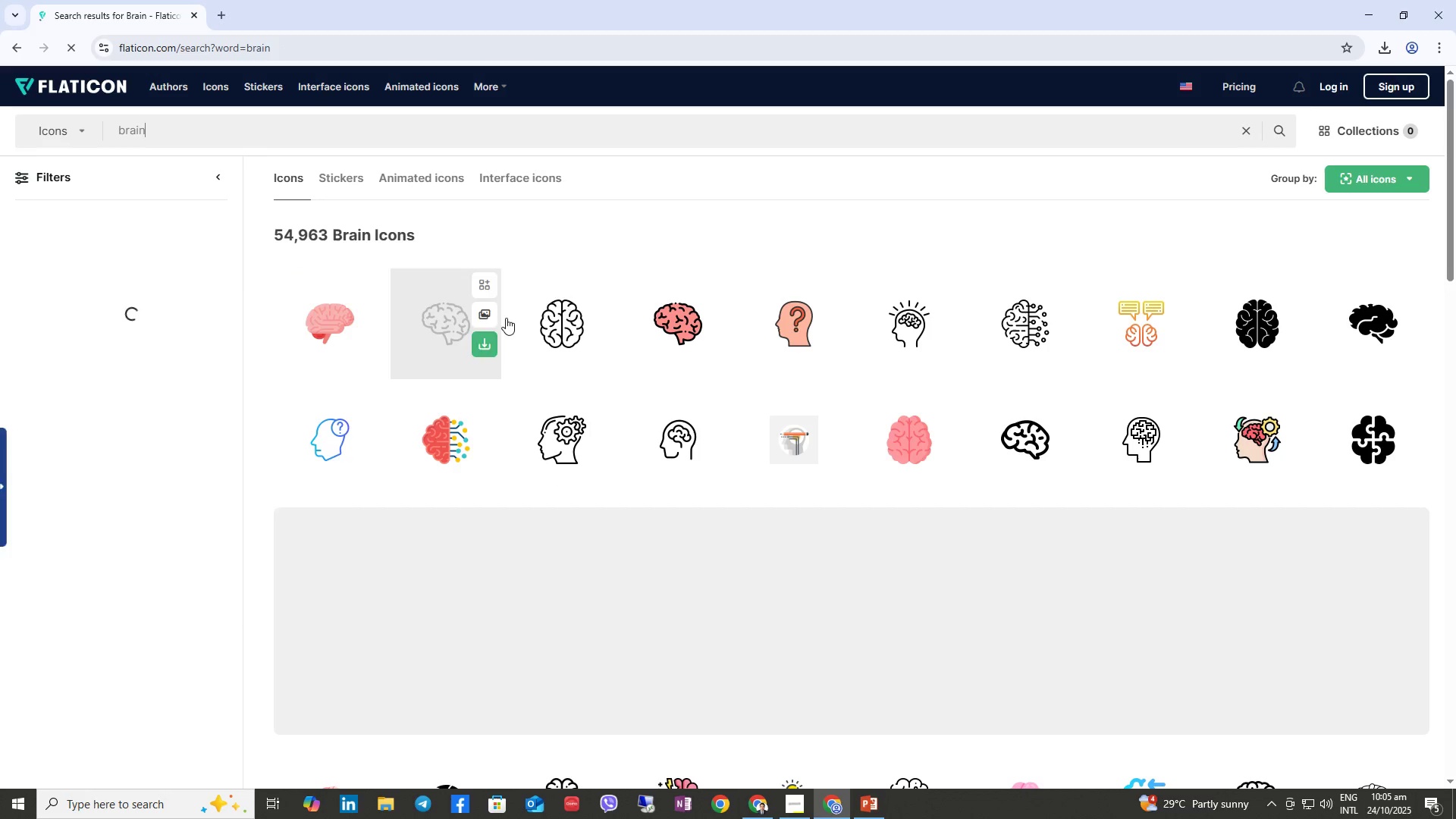 
right_click([460, 434])
 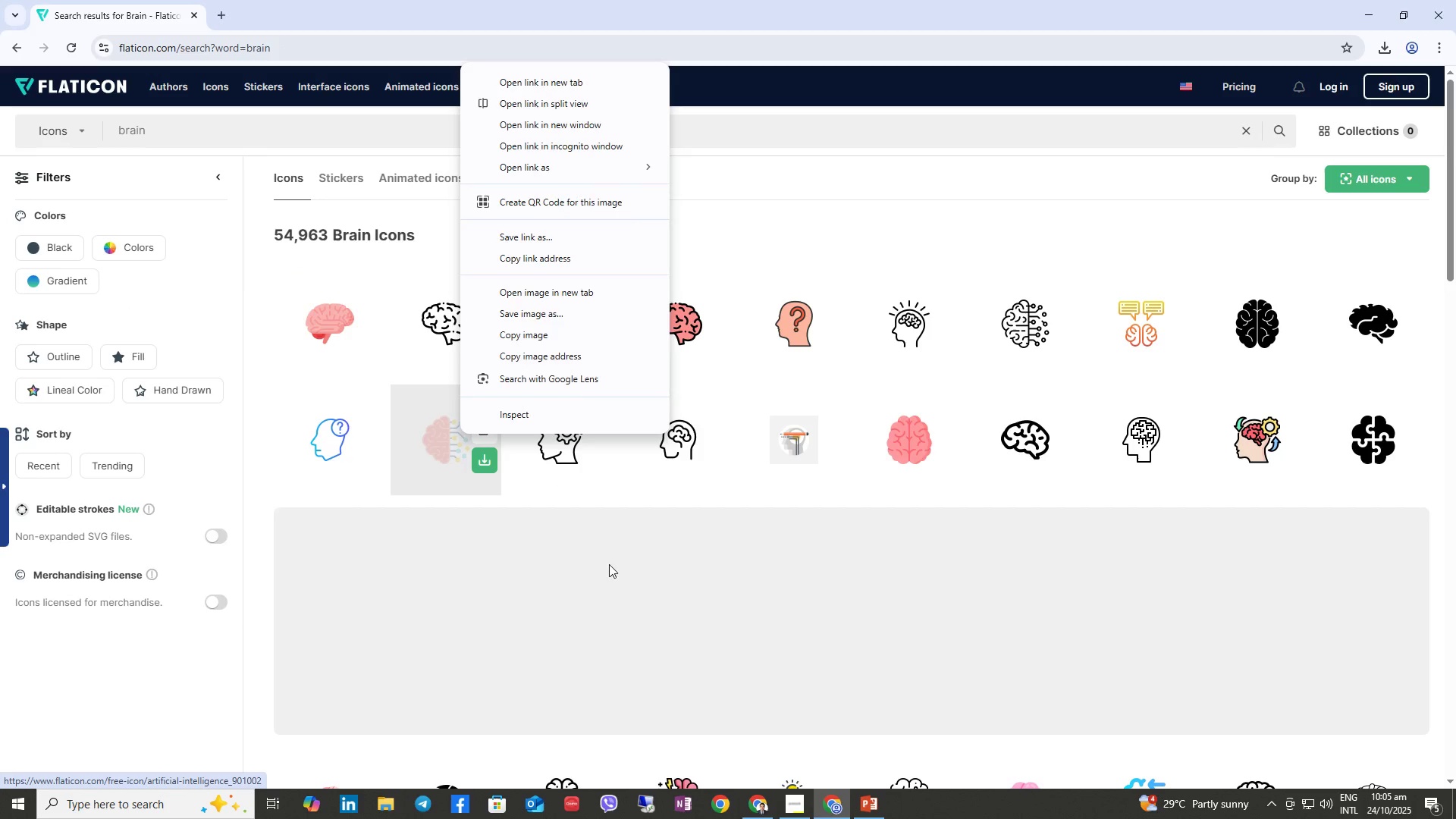 
left_click([657, 613])
 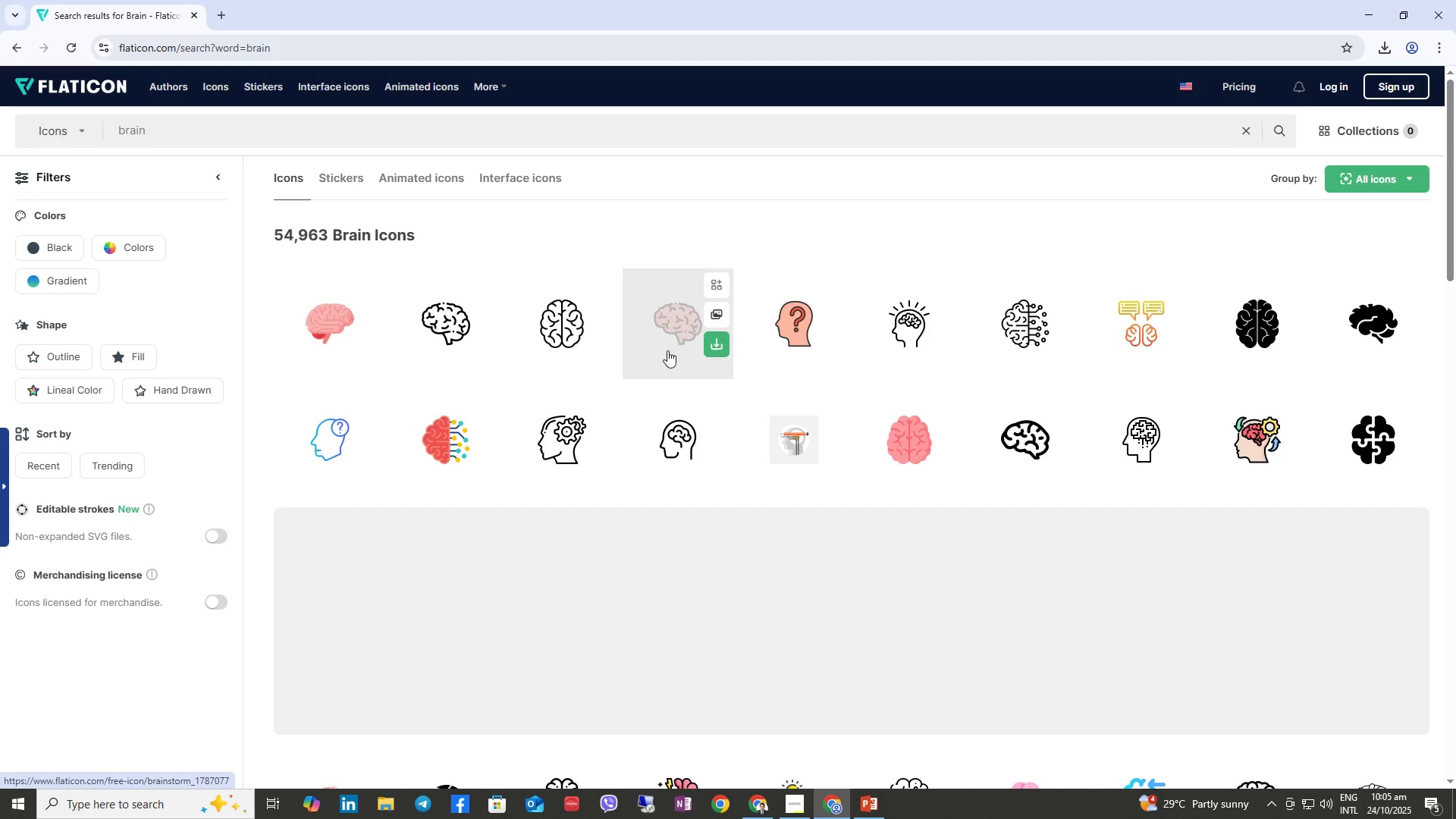 
right_click([678, 331])
 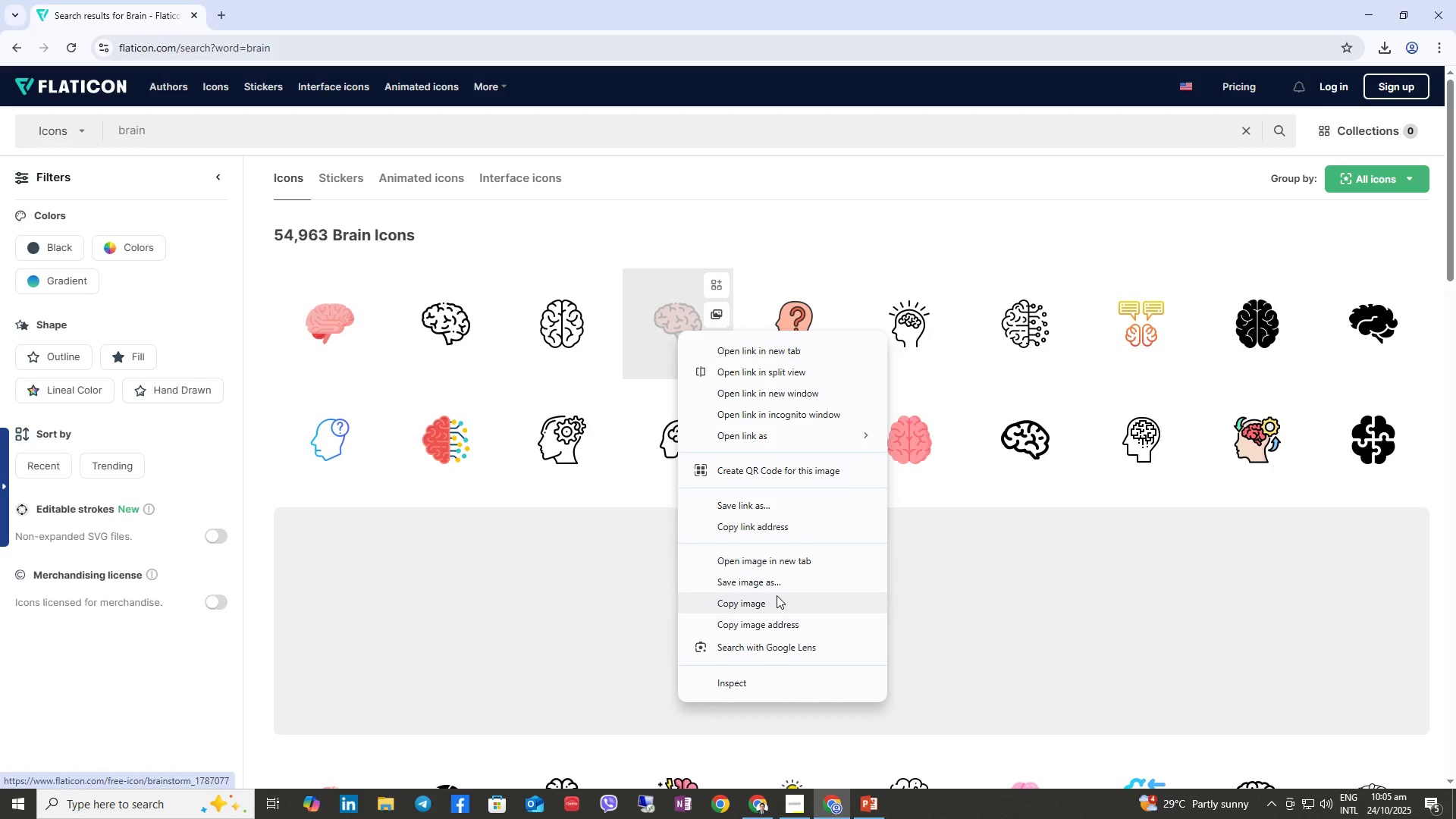 
left_click([770, 582])
 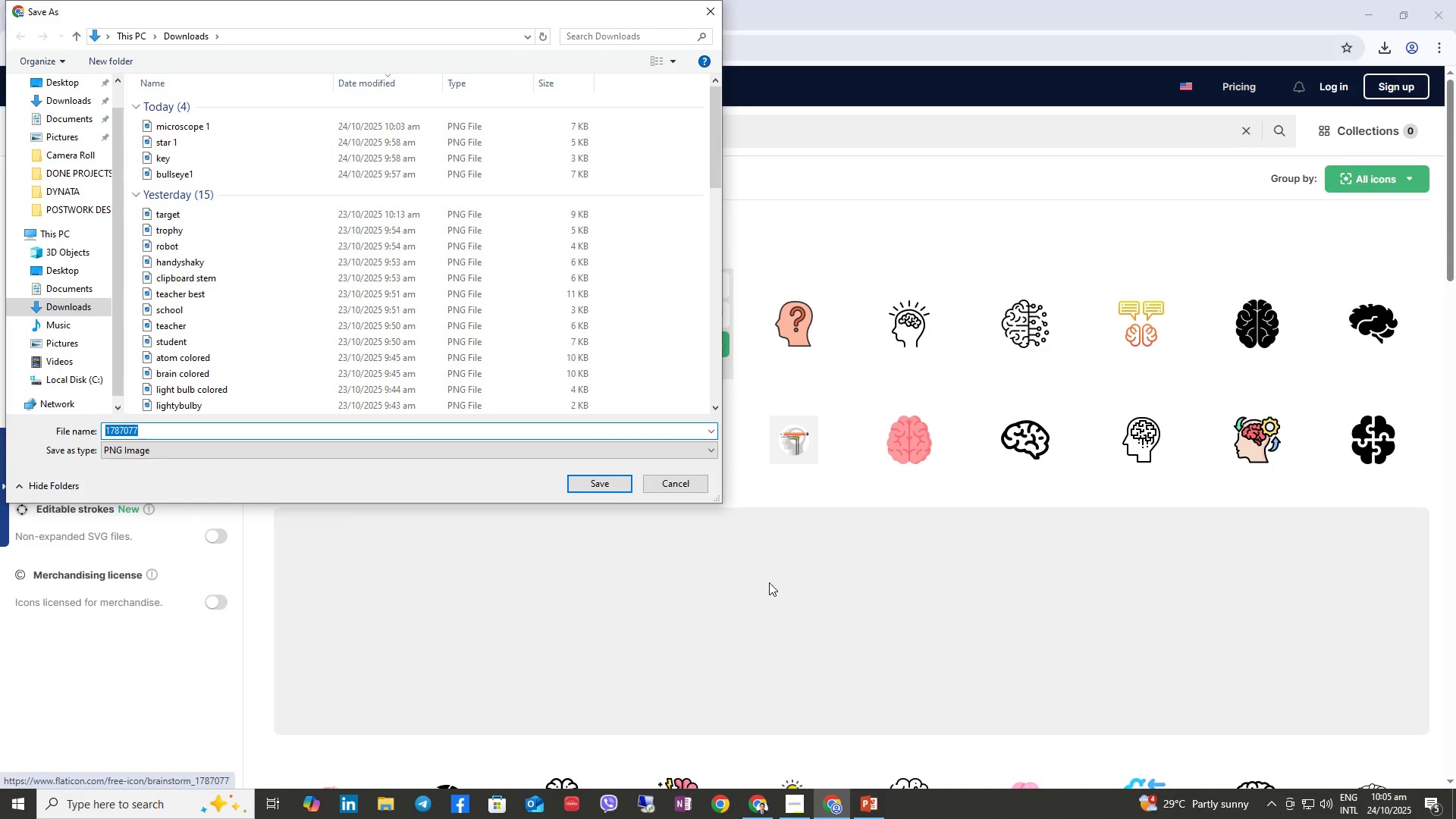 
type(brain1)
 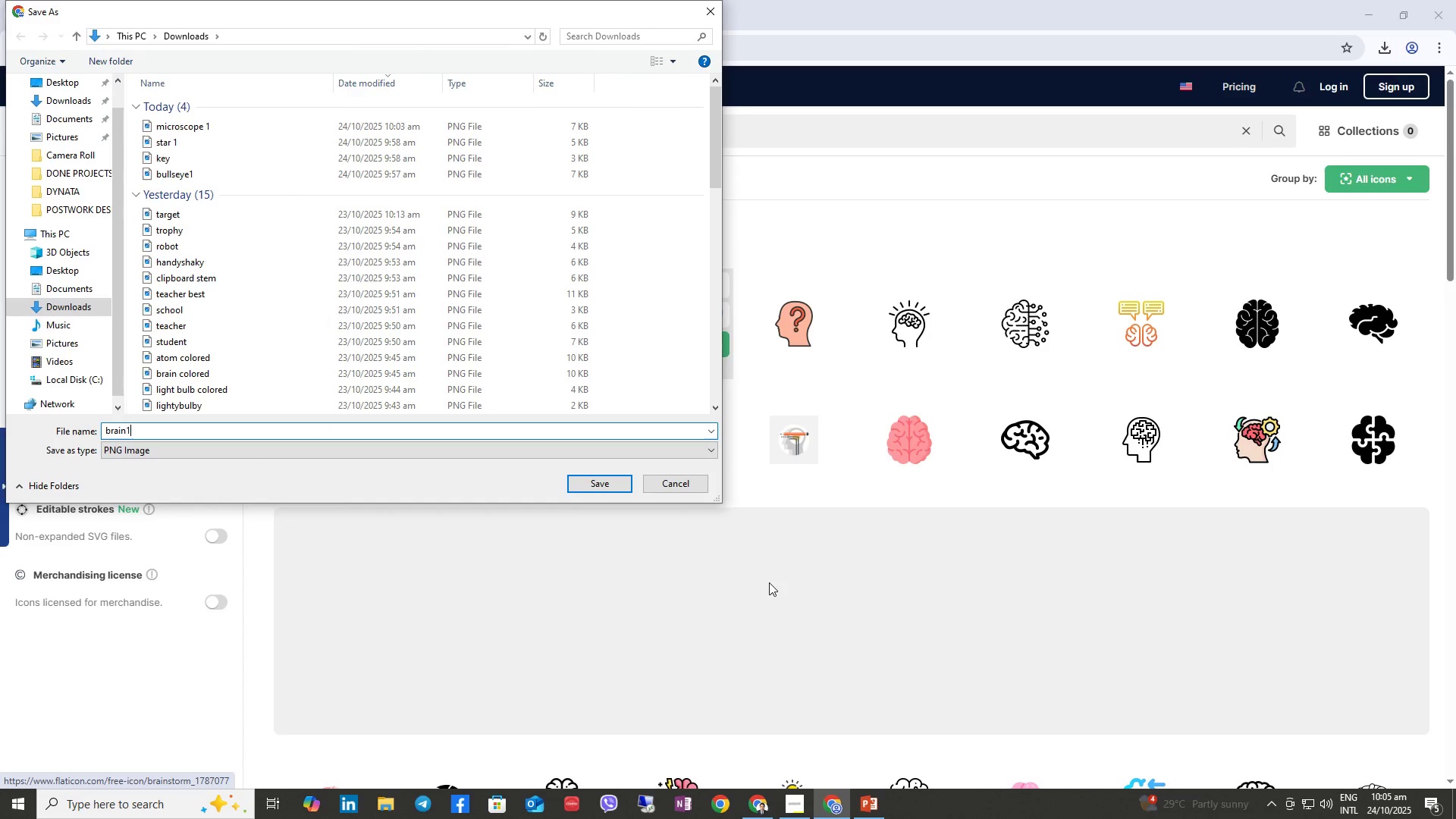 
key(Enter)
 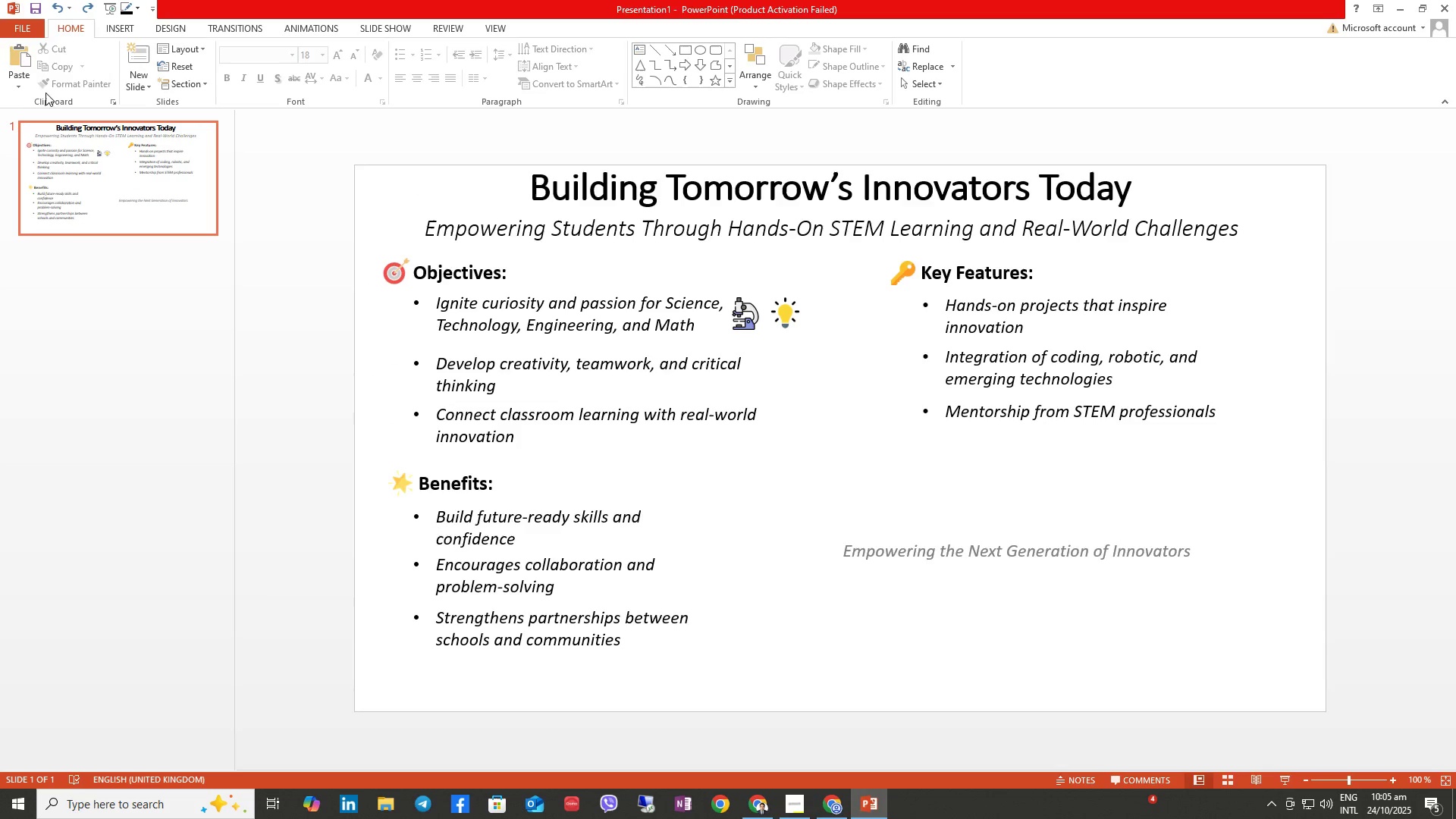 
left_click([120, 28])
 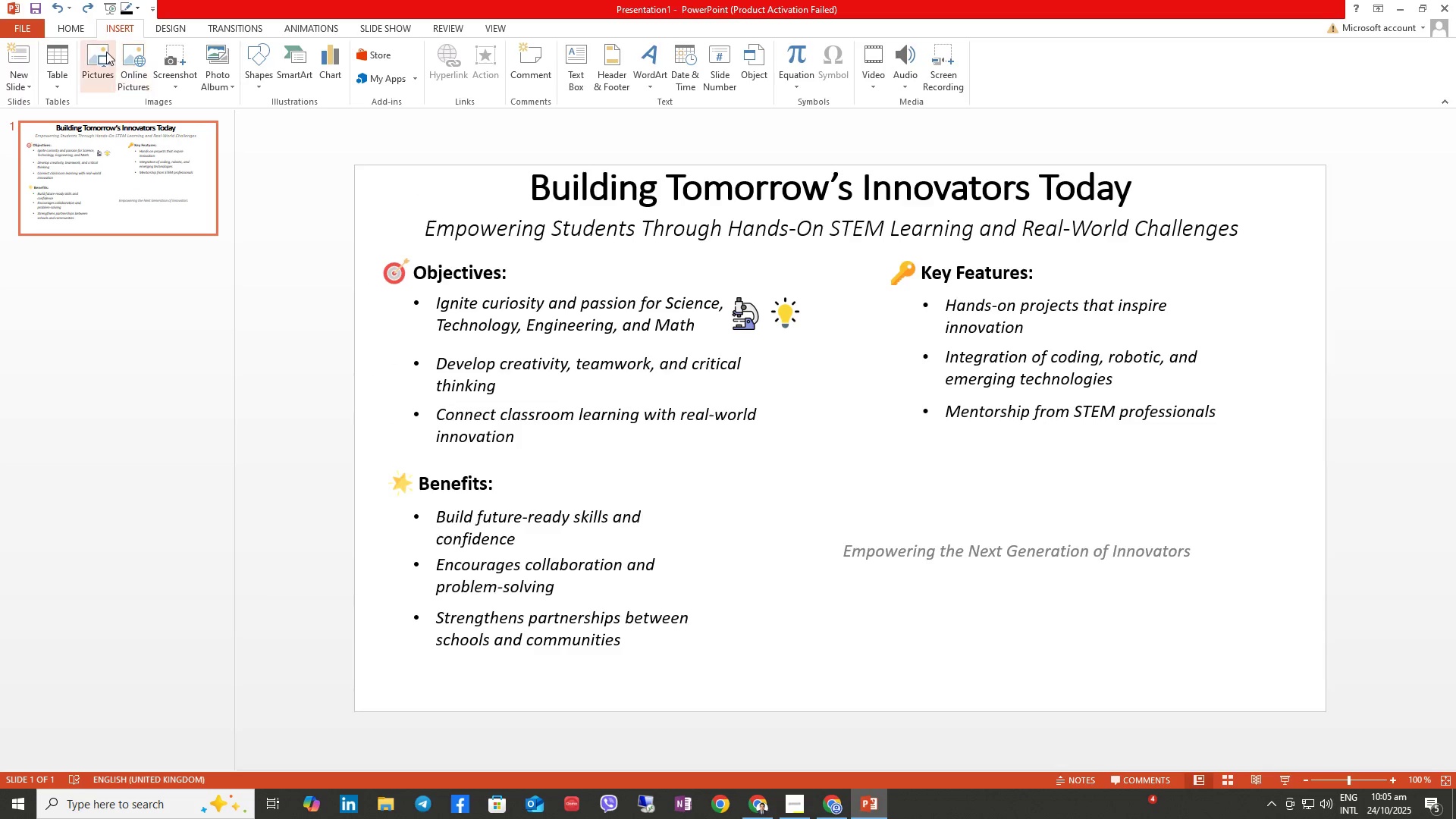 
left_click([103, 52])
 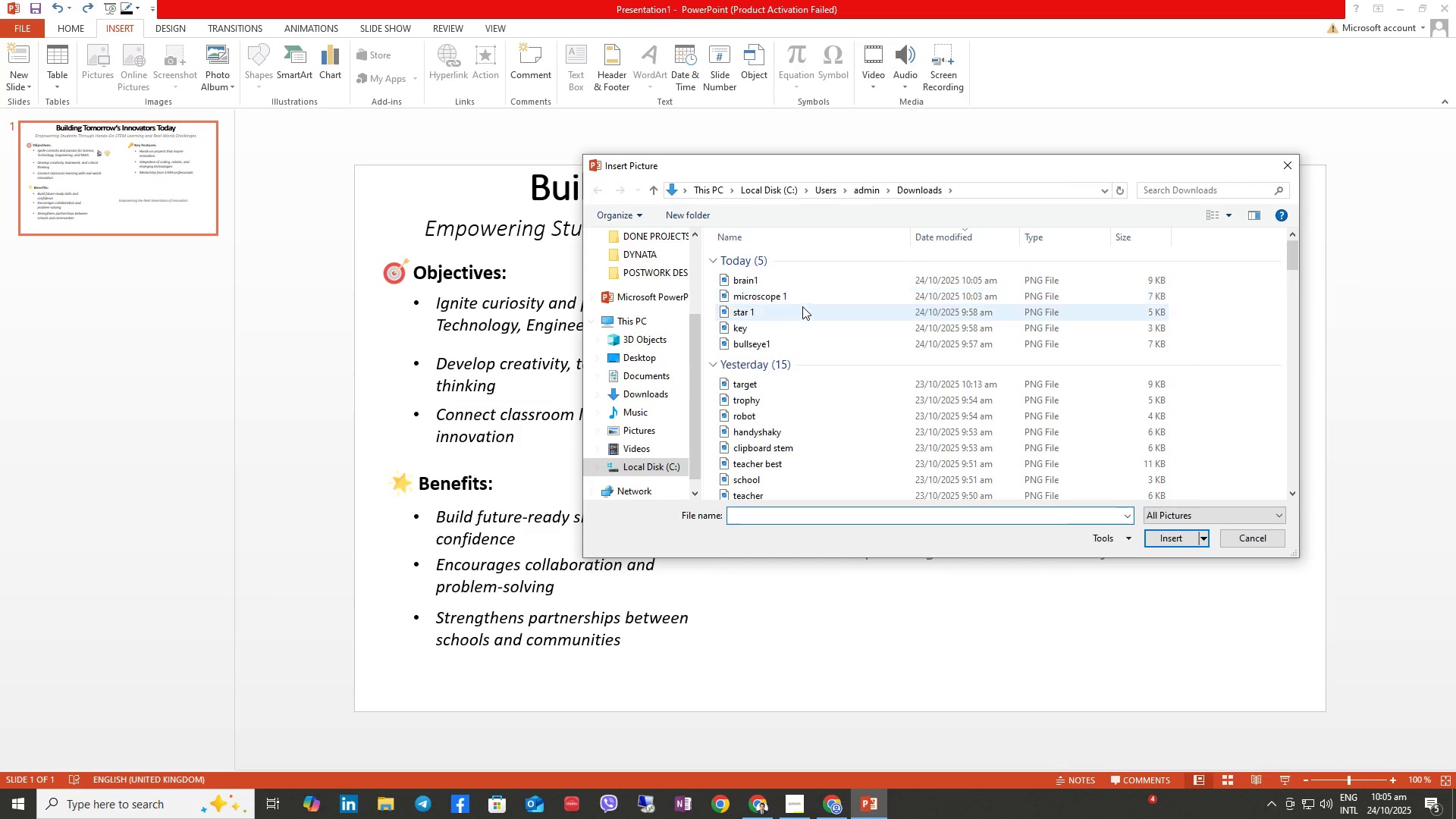 
left_click([796, 284])
 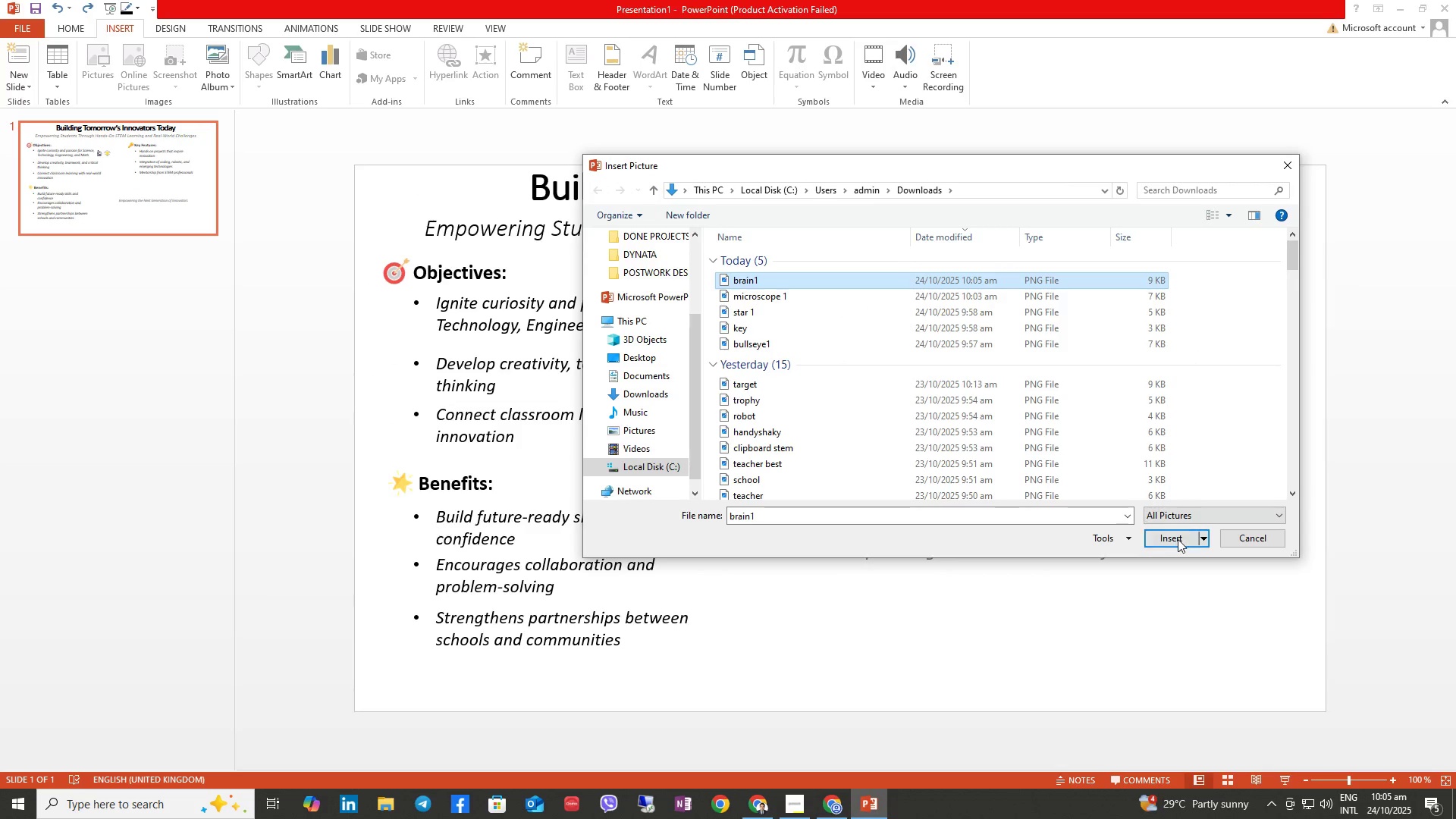 
left_click([1178, 538])
 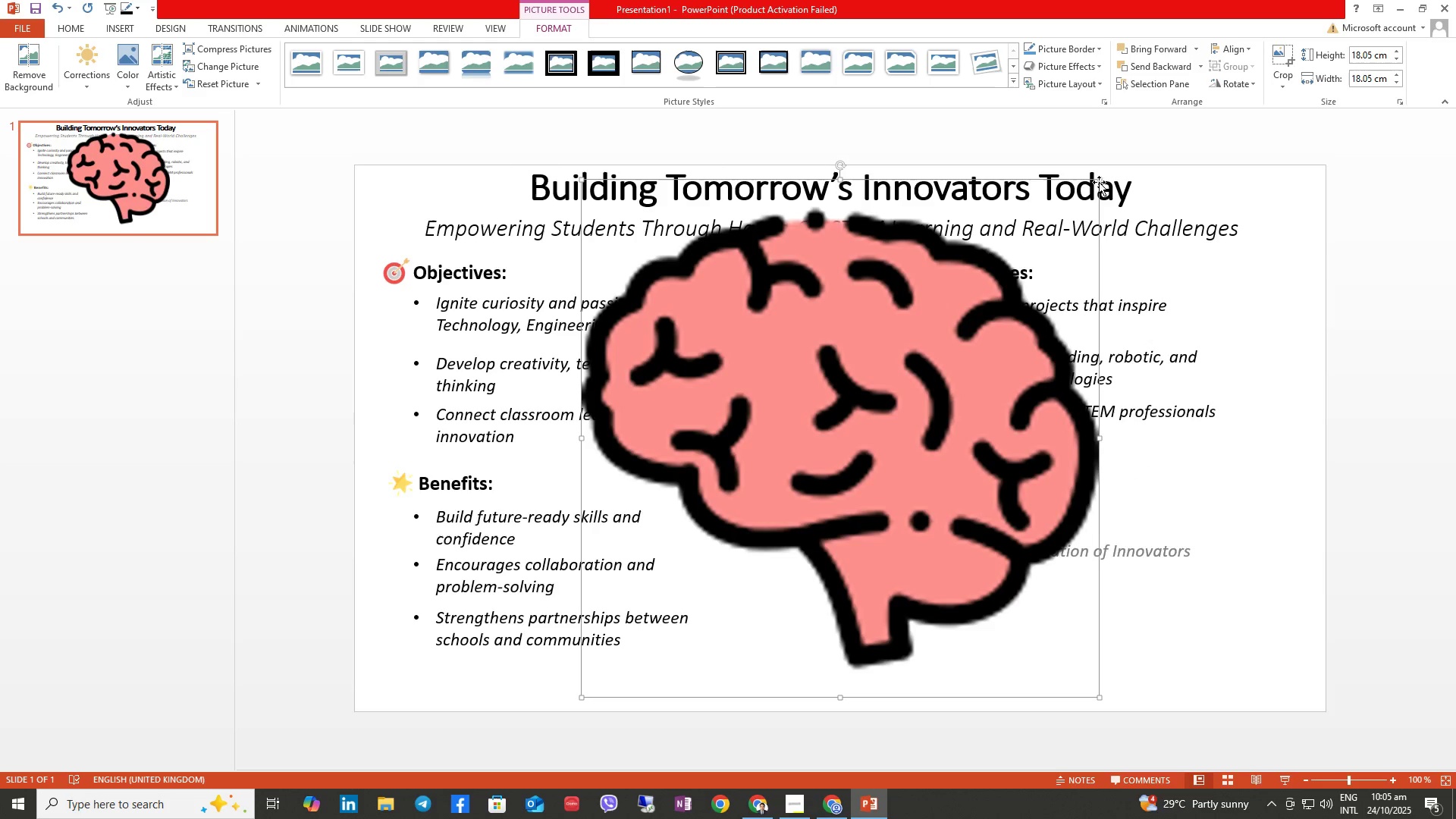 
left_click_drag(start_coordinate=[1101, 179], to_coordinate=[601, 651])
 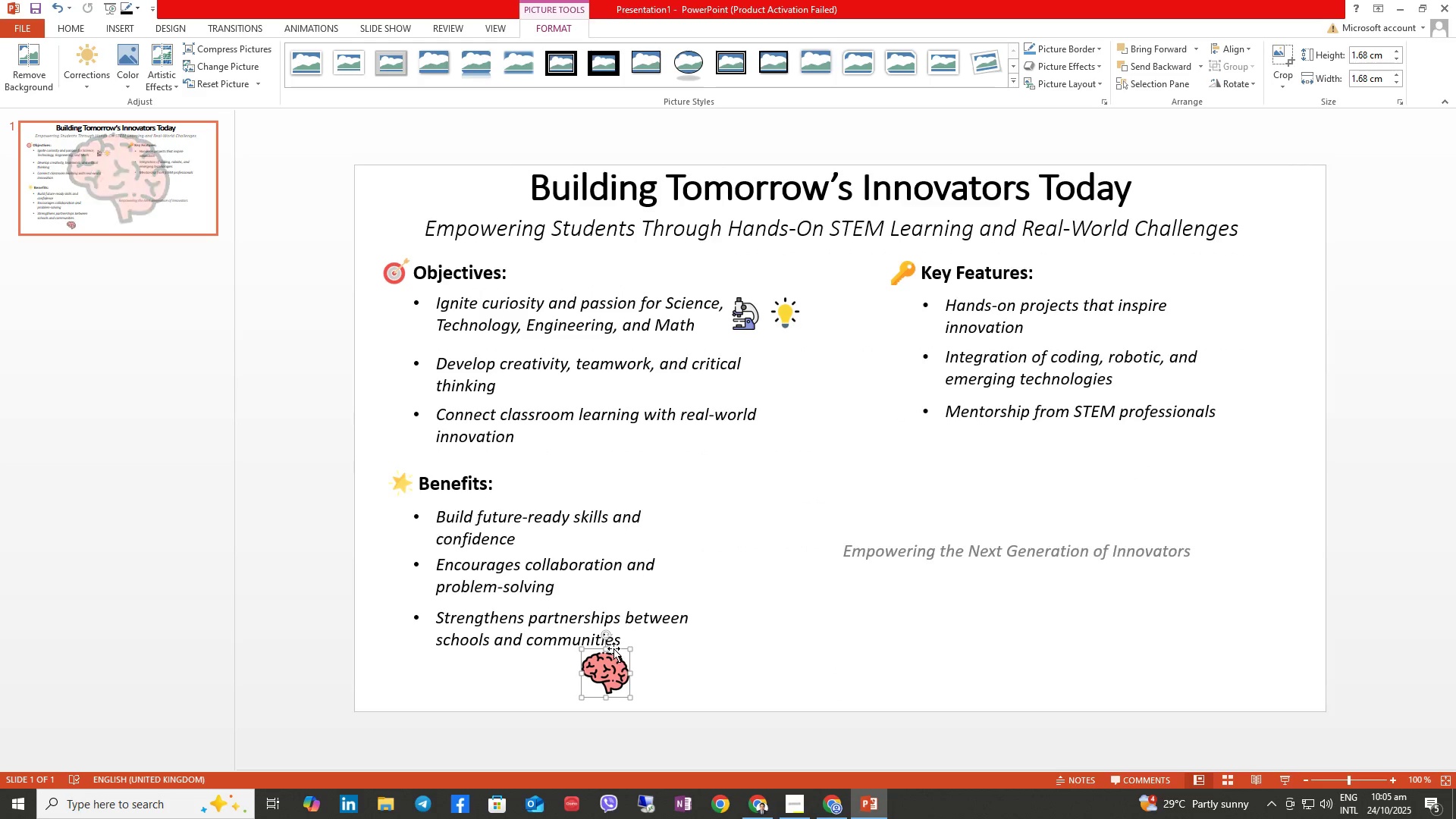 
left_click_drag(start_coordinate=[617, 649], to_coordinate=[787, 344])
 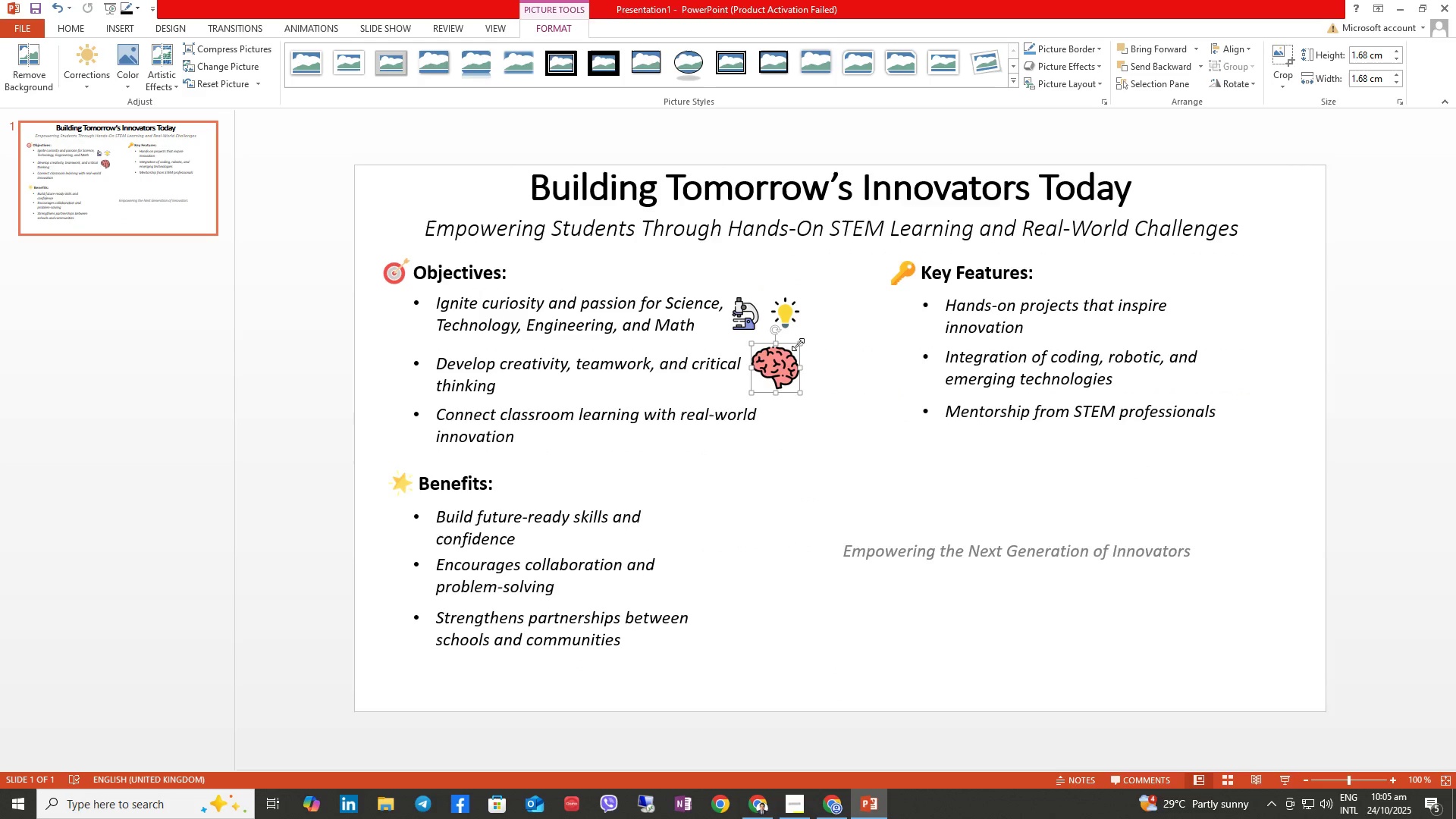 
left_click_drag(start_coordinate=[799, 344], to_coordinate=[788, 353])
 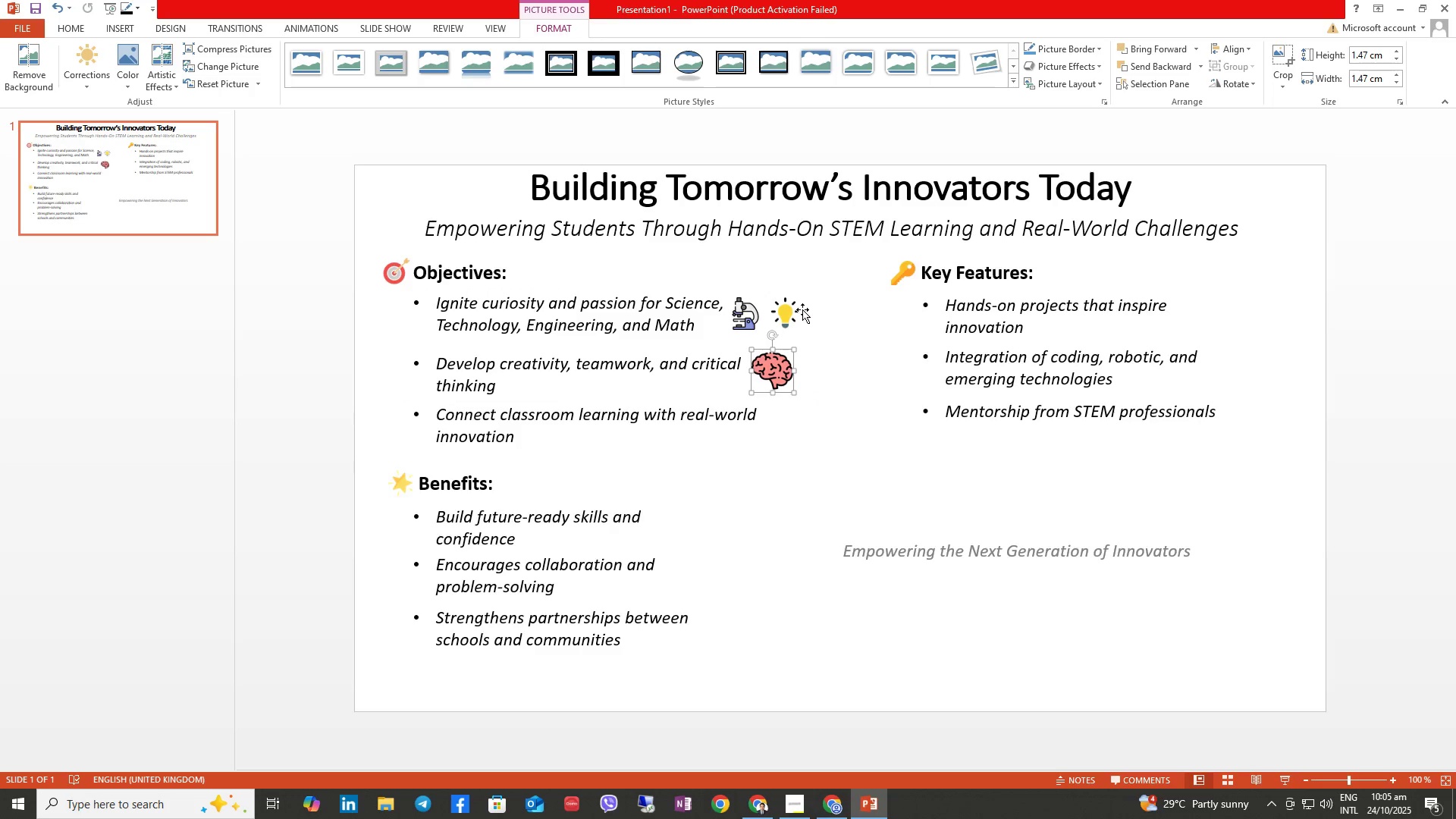 
left_click([795, 309])
 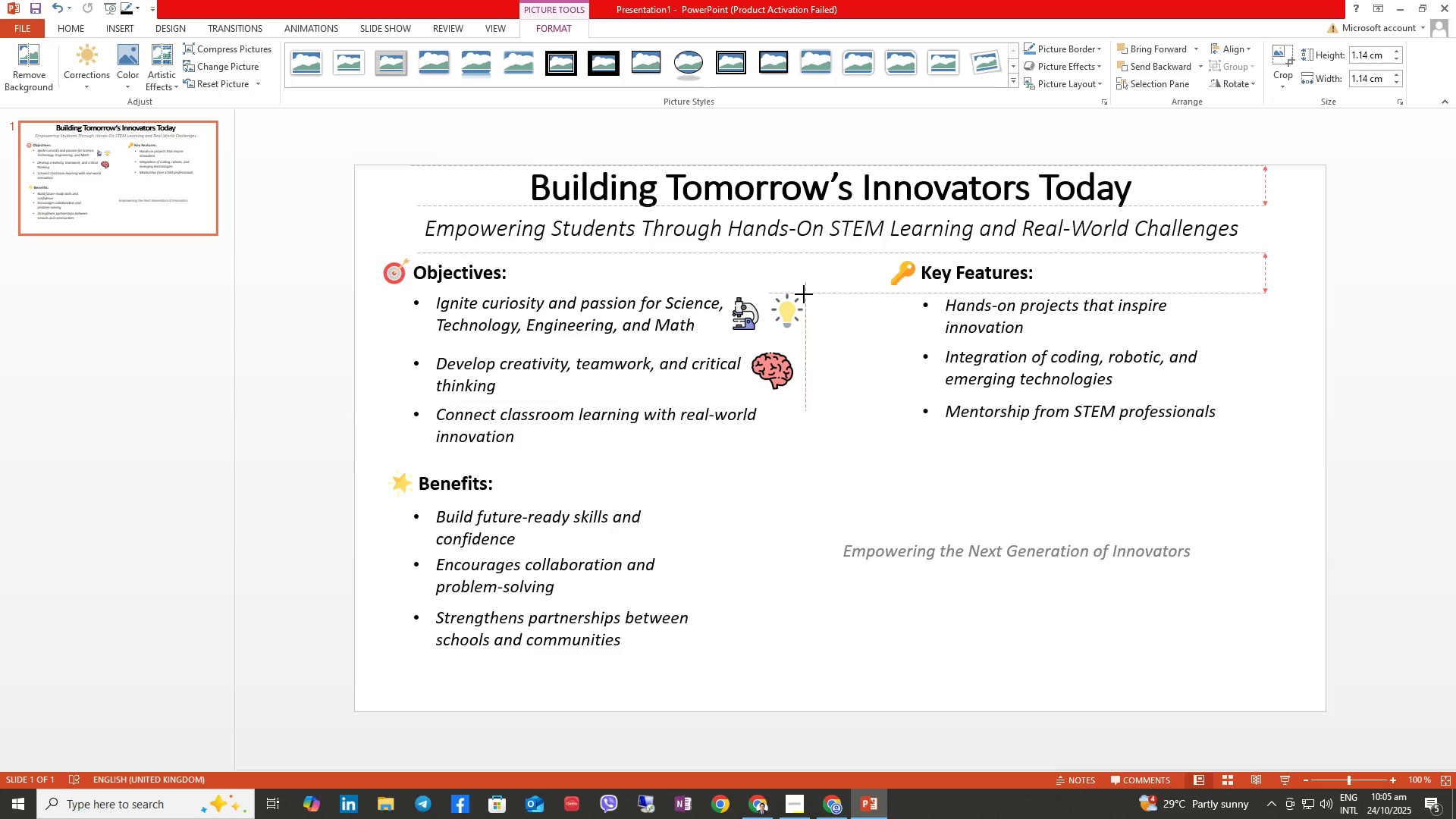 
left_click_drag(start_coordinate=[798, 293], to_coordinate=[804, 294])
 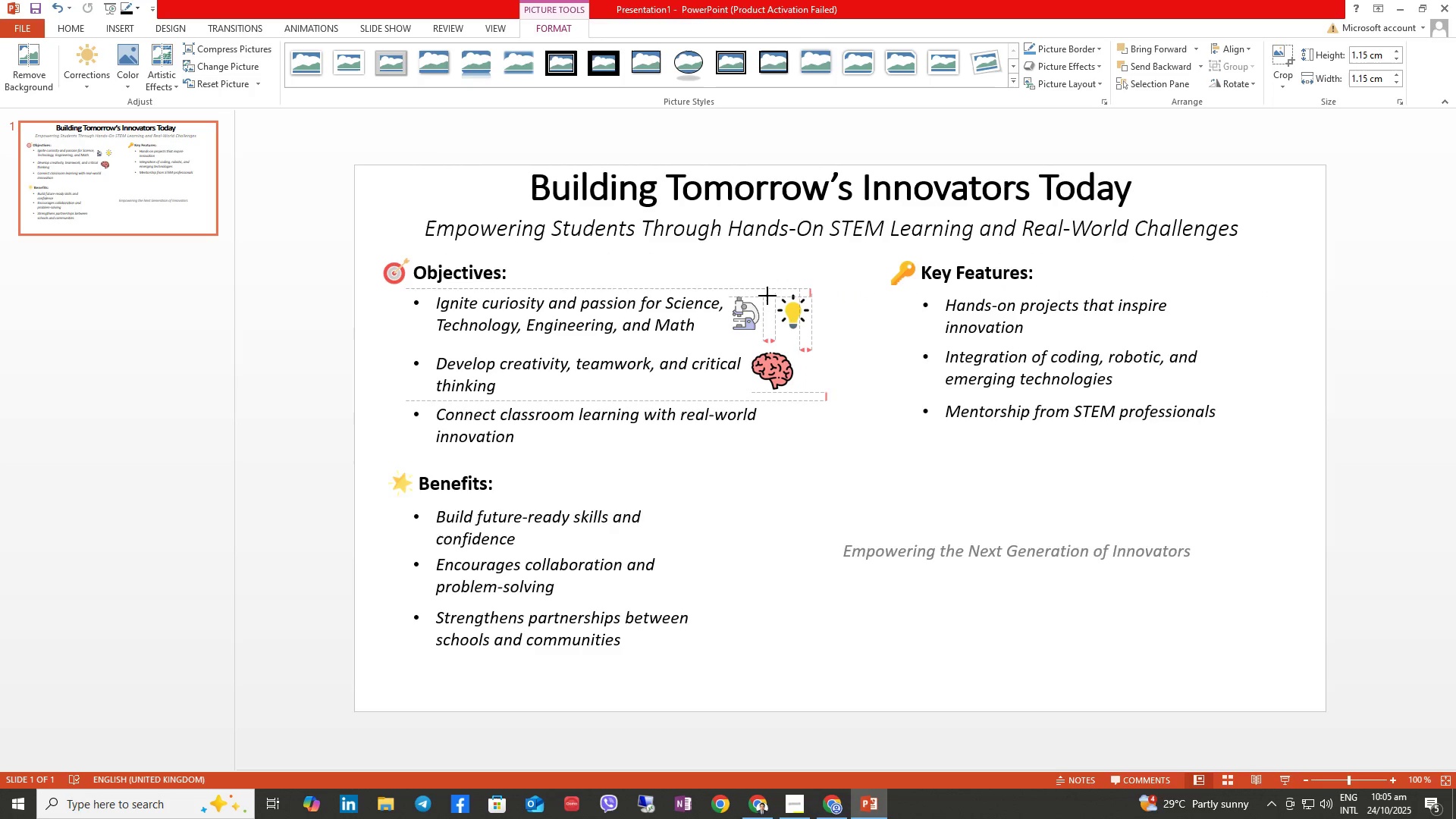 
left_click([756, 300])
 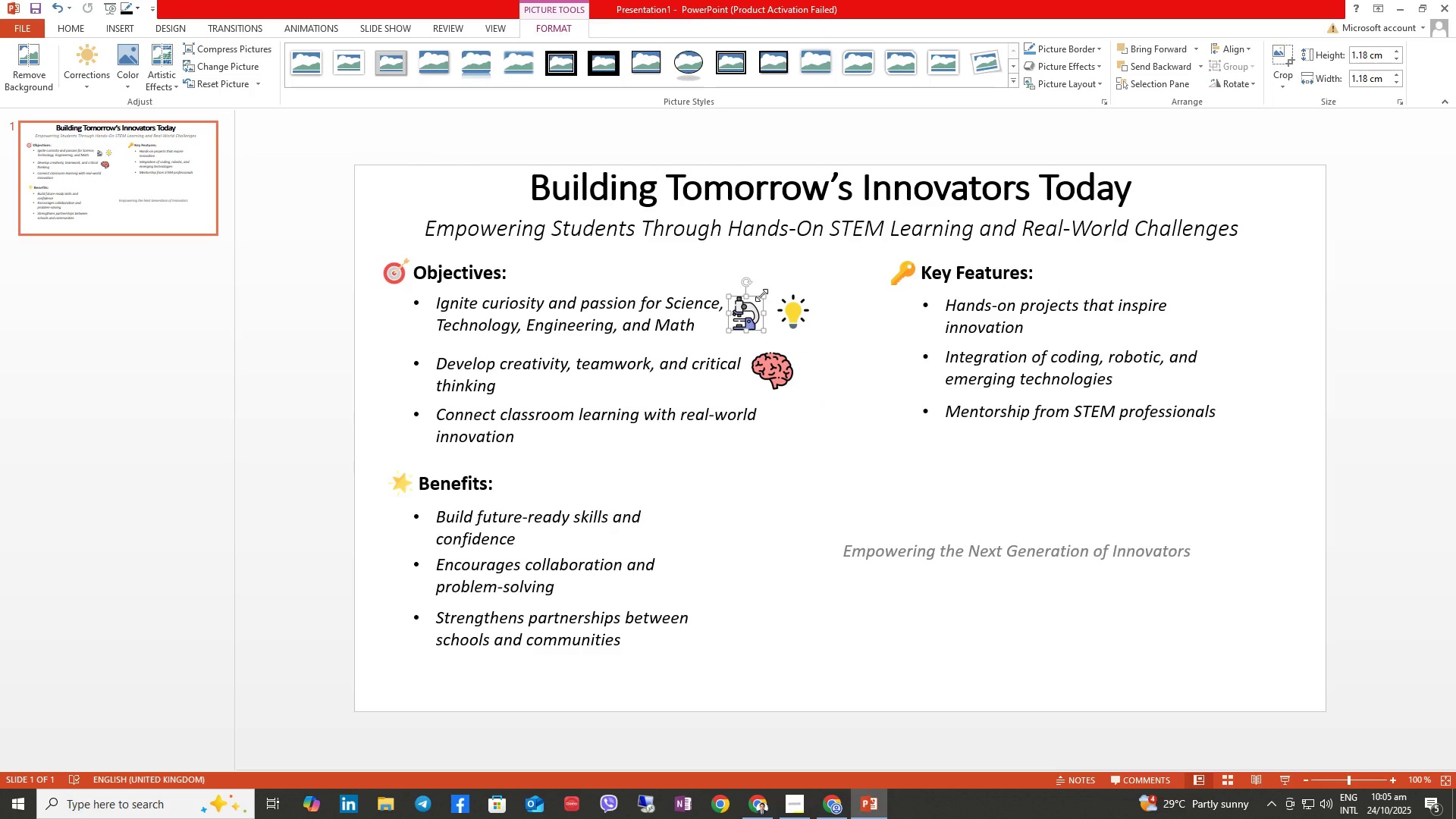 
left_click_drag(start_coordinate=[761, 295], to_coordinate=[767, 289])
 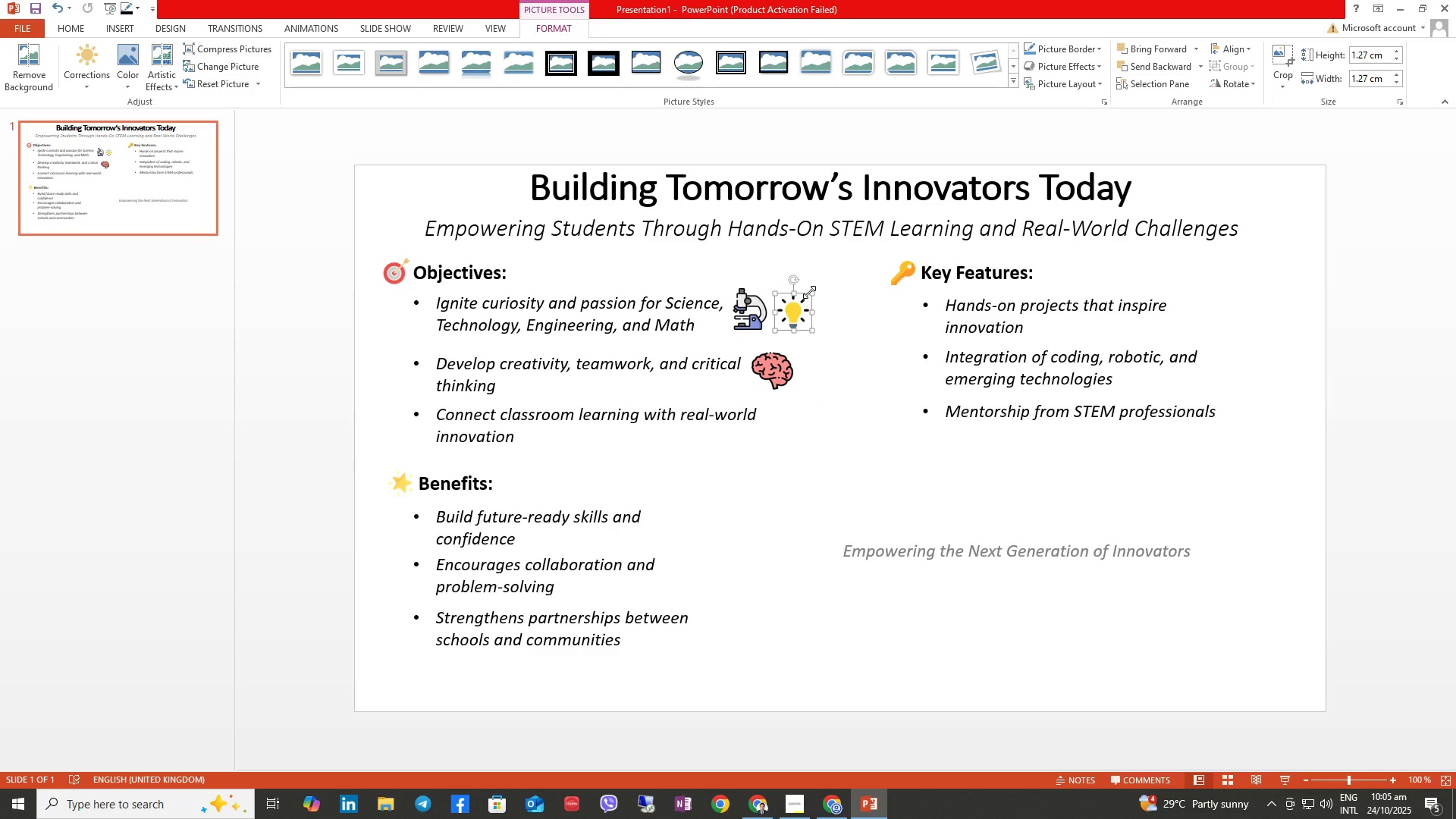 
left_click_drag(start_coordinate=[809, 292], to_coordinate=[814, 289])
 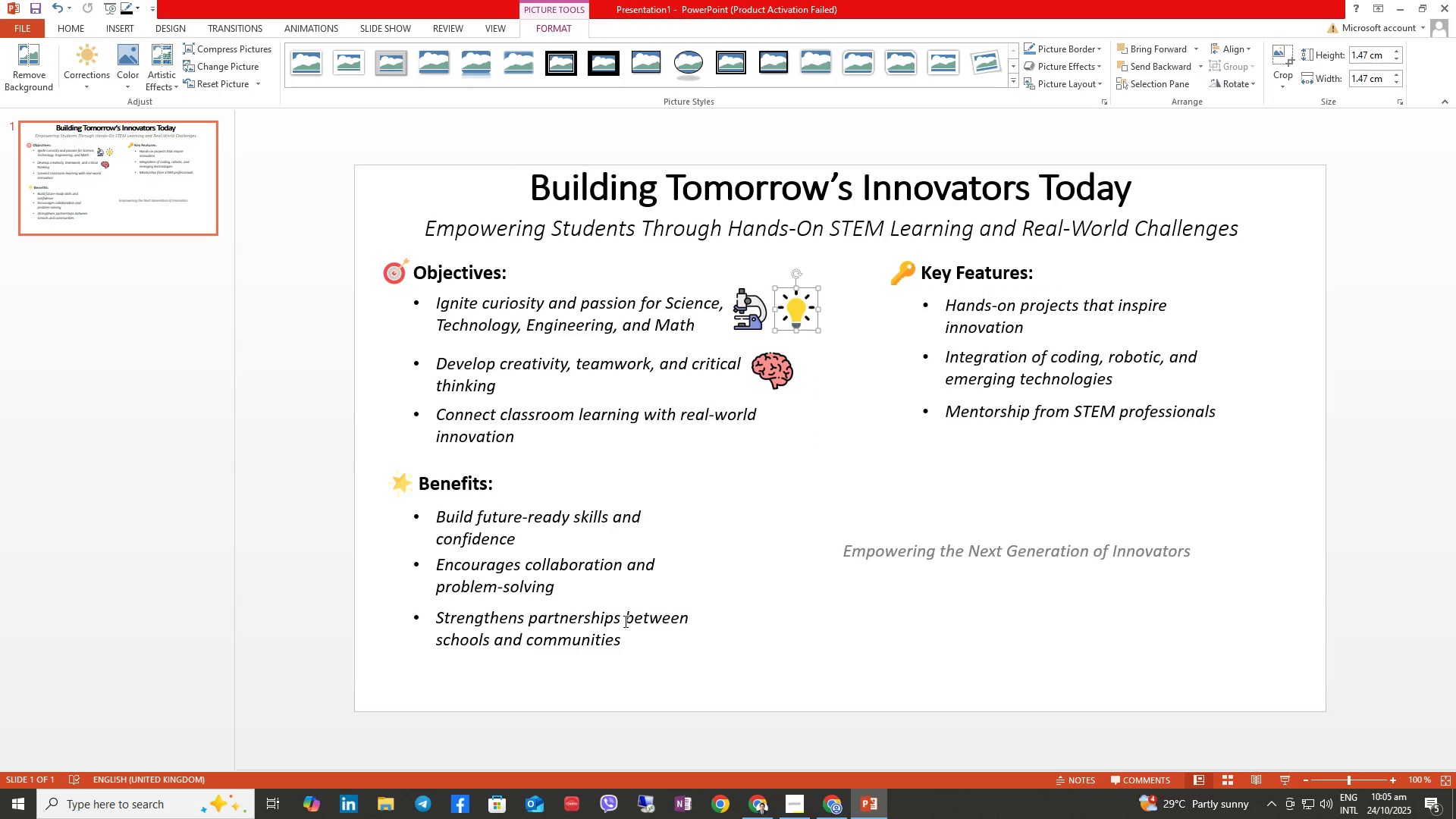 
wait(8.18)
 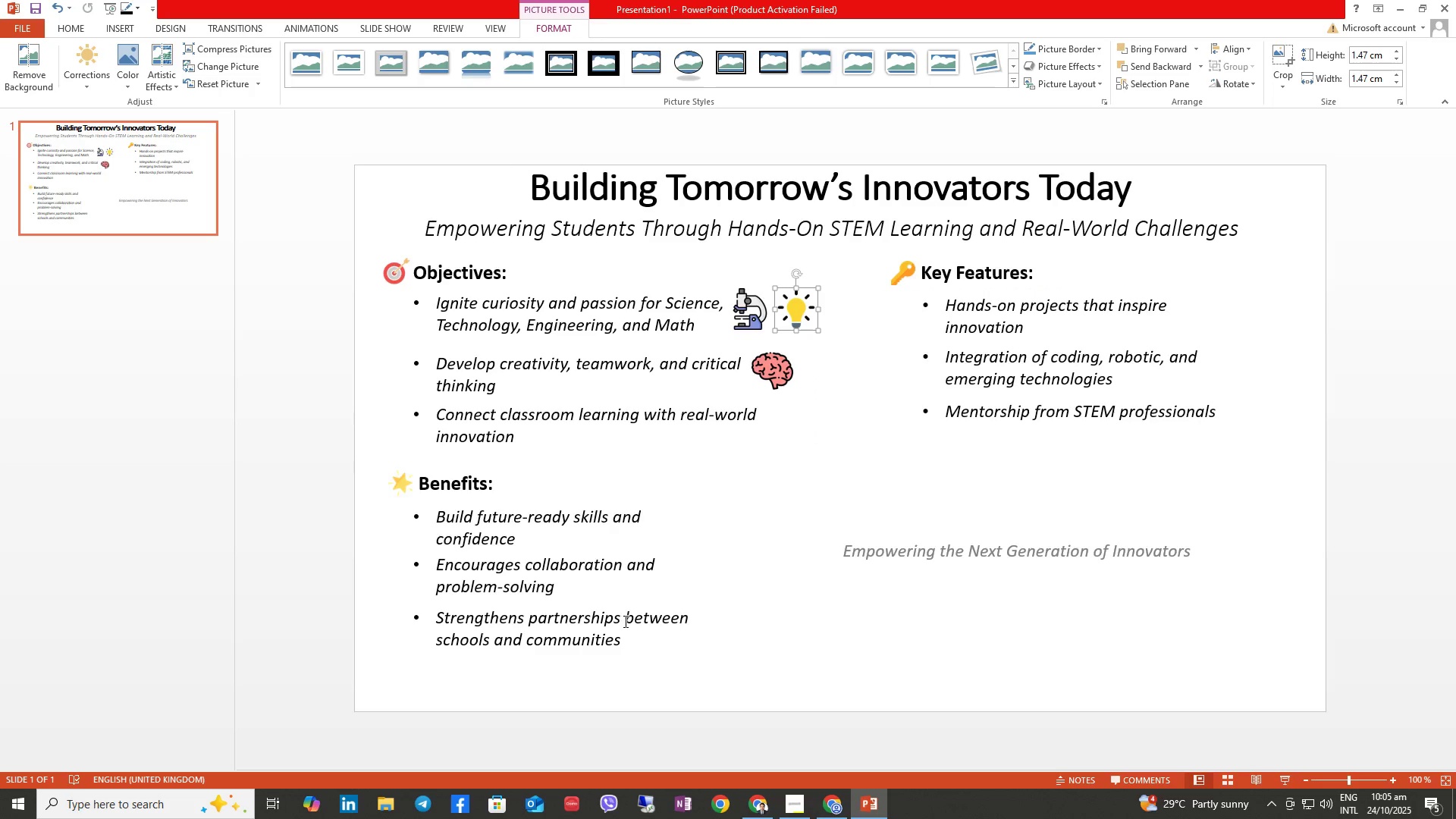 
double_click([109, 55])
 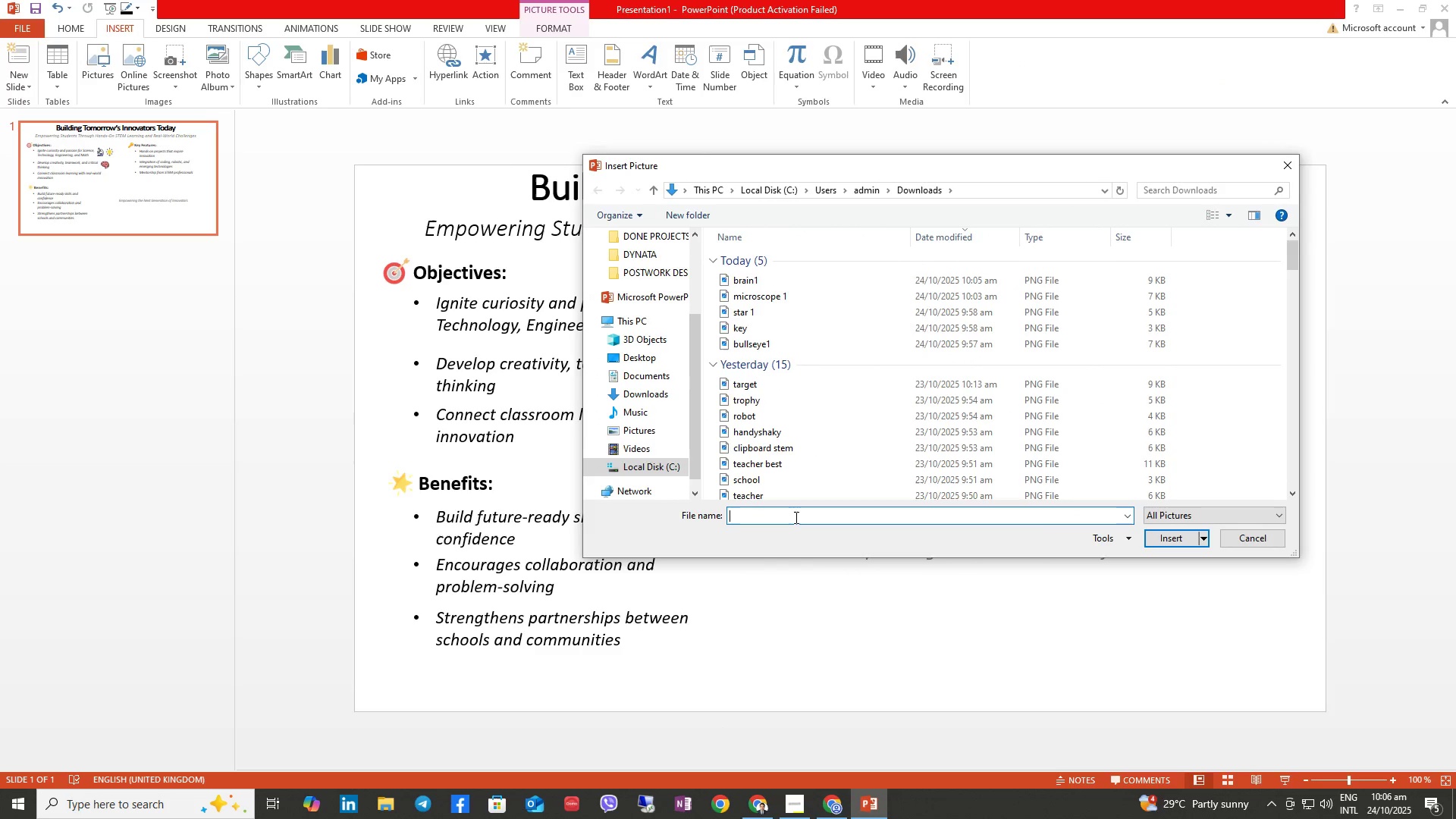 
left_click([794, 516])
 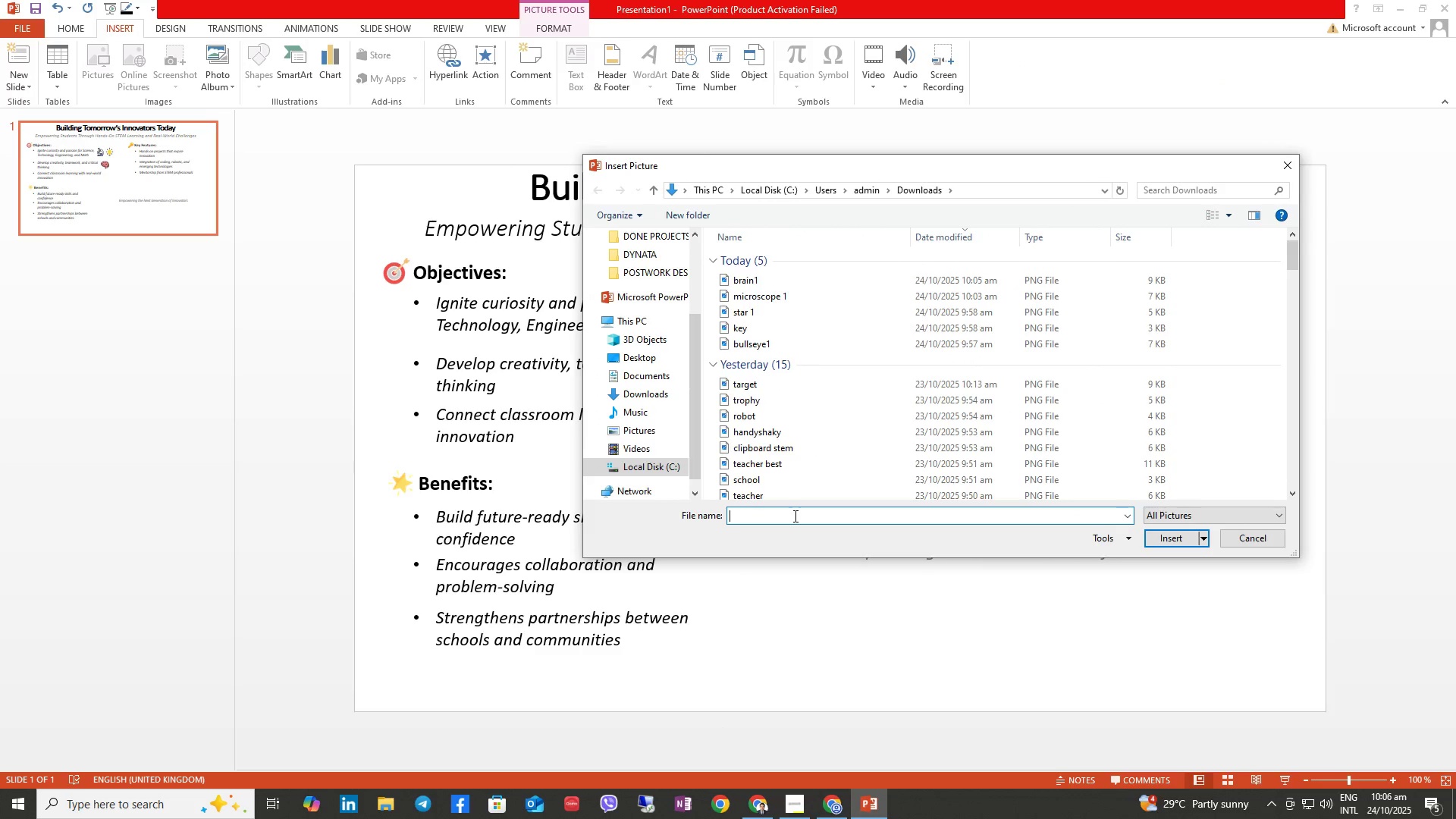 
type(ha)
 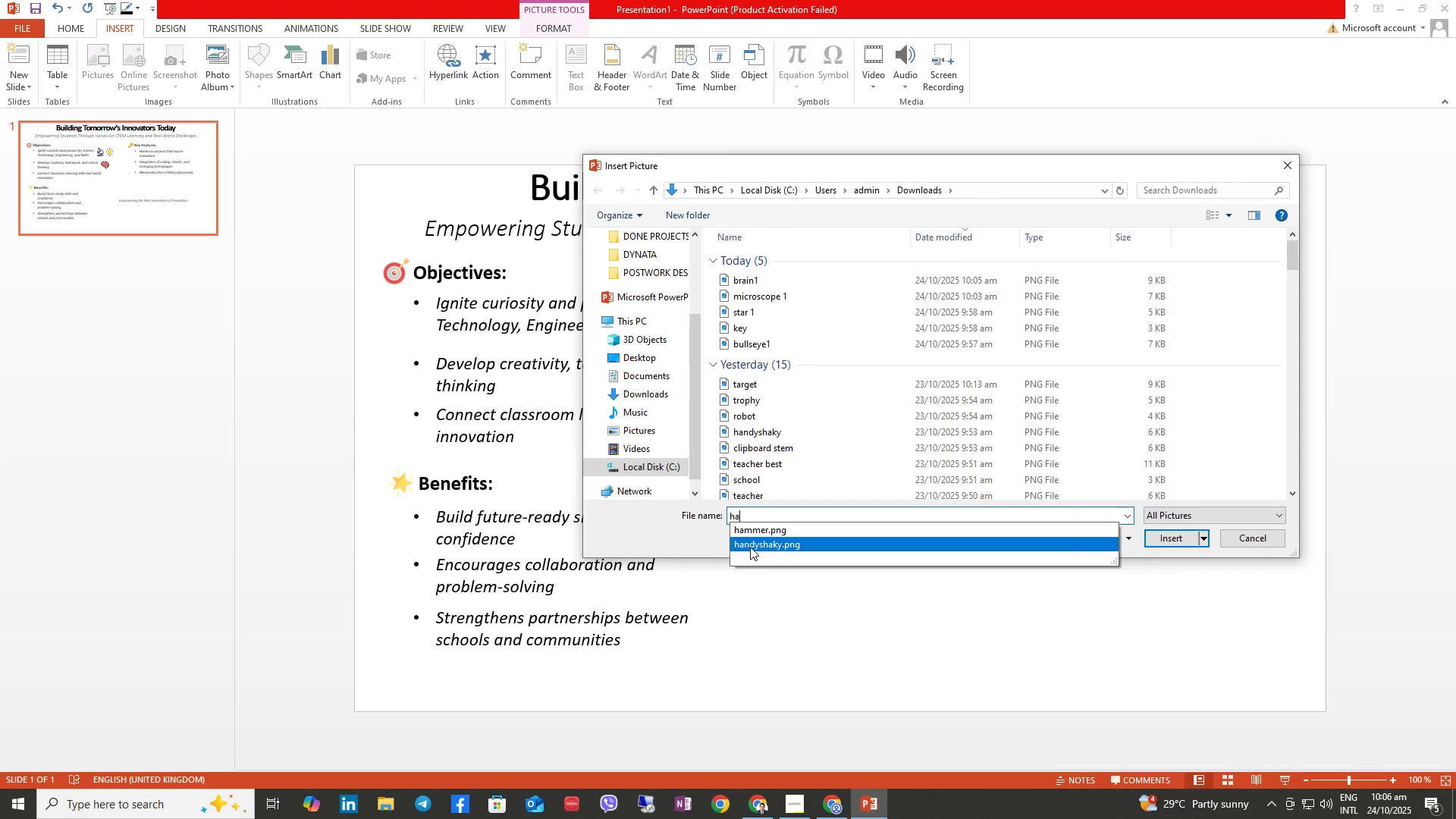 
left_click([750, 545])
 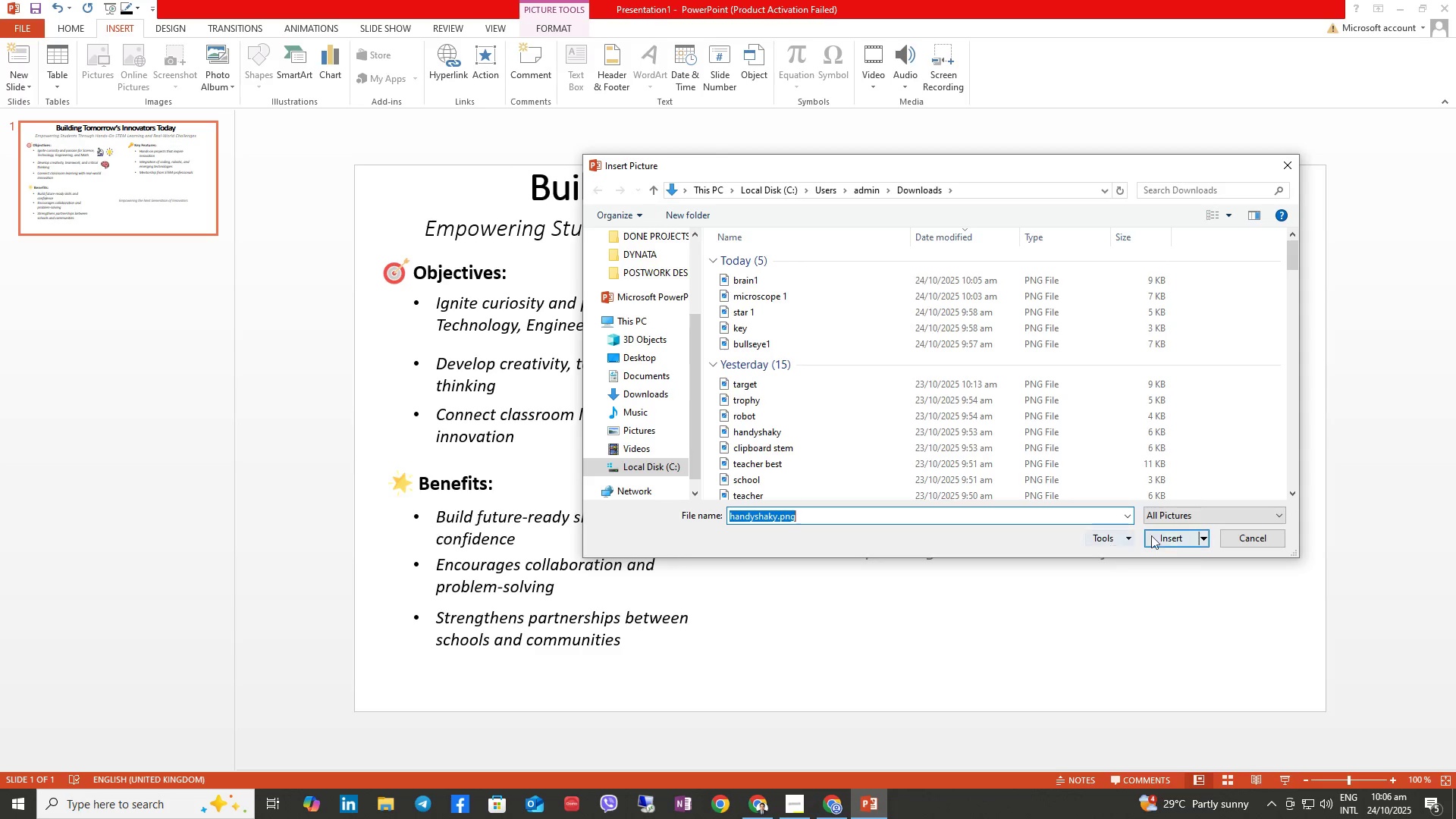 
left_click([1177, 536])
 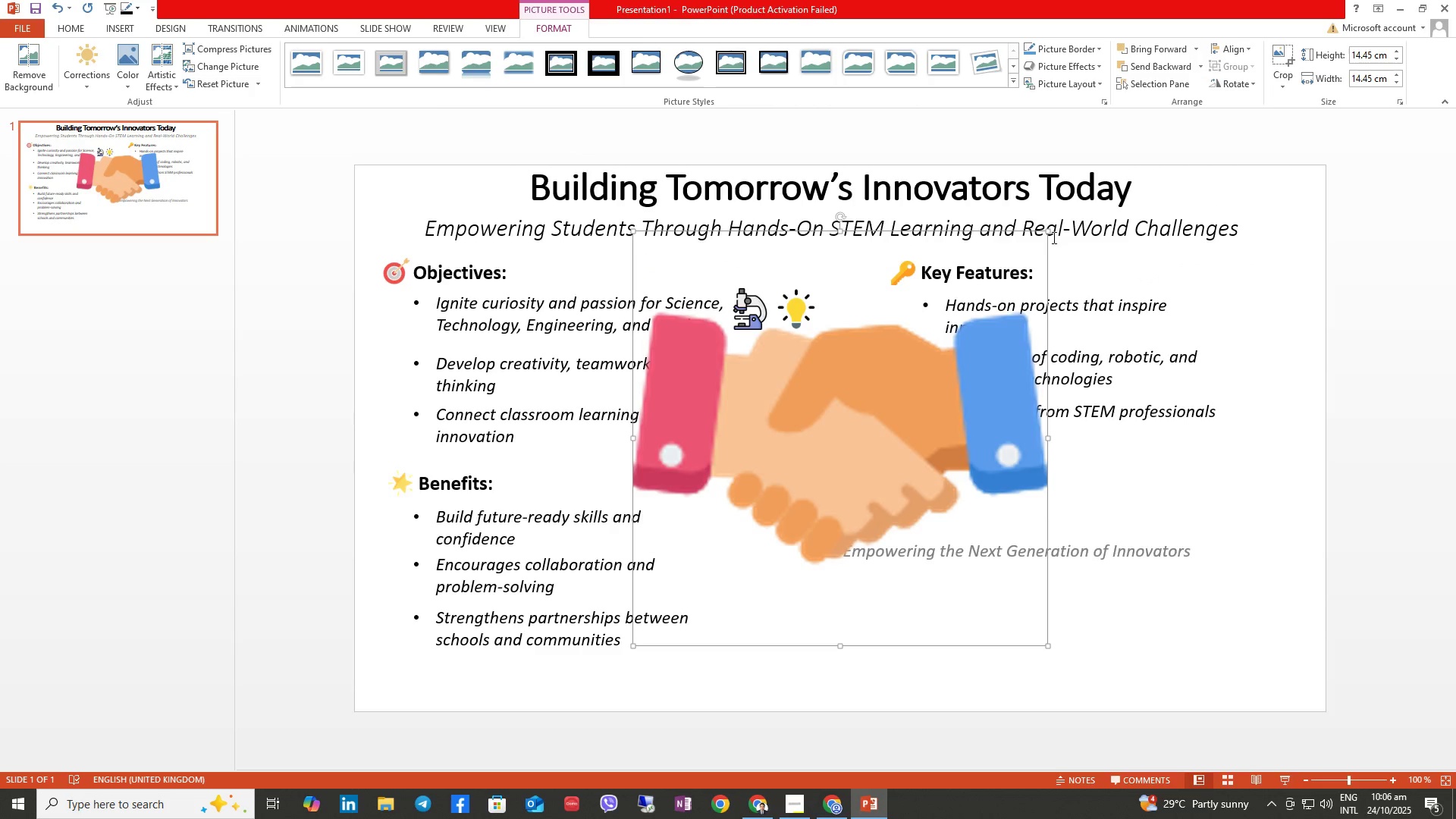 
left_click_drag(start_coordinate=[1048, 231], to_coordinate=[640, 592])
 